 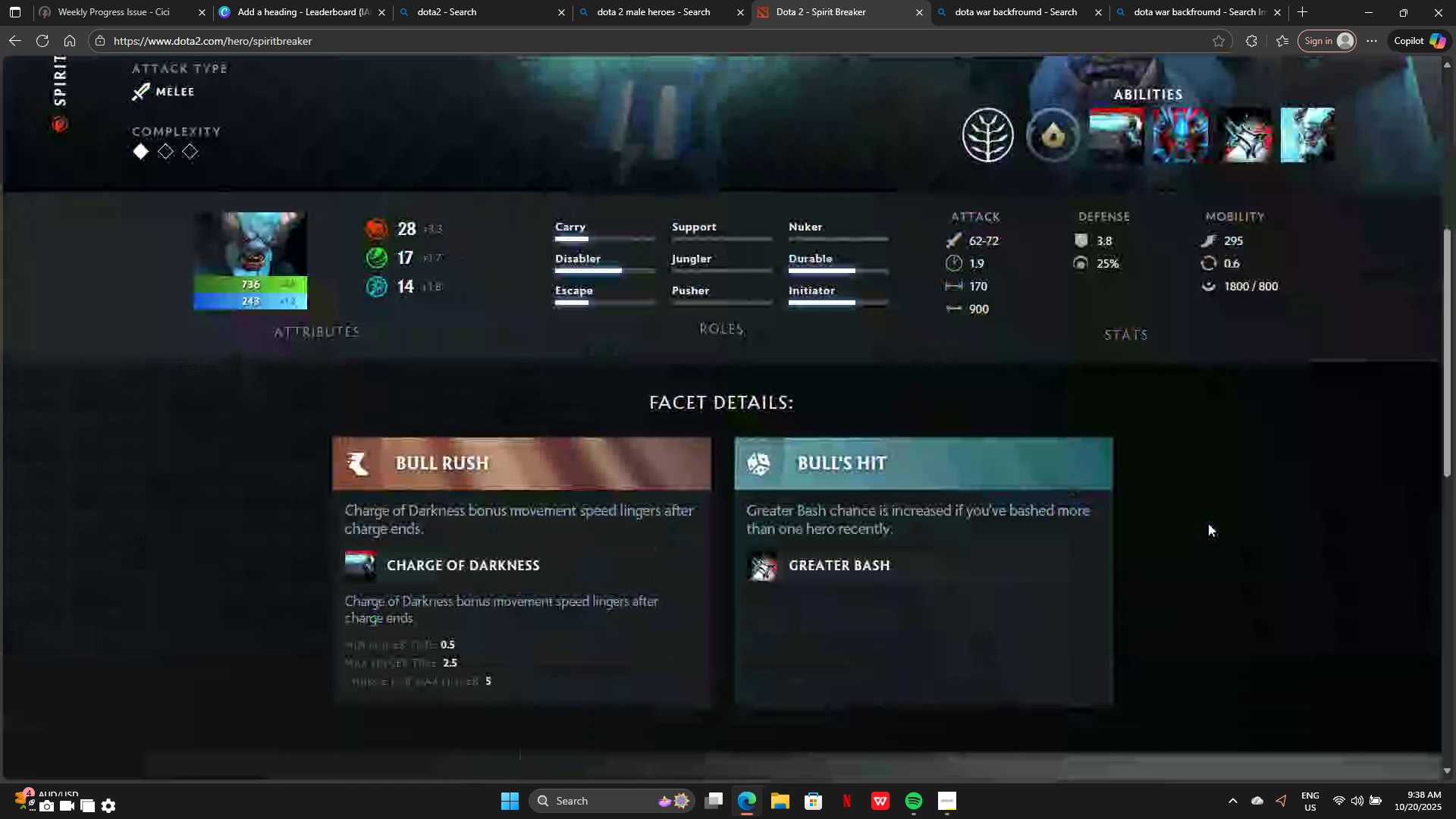 
scroll: coordinate [1204, 514], scroll_direction: up, amount: 4.0
 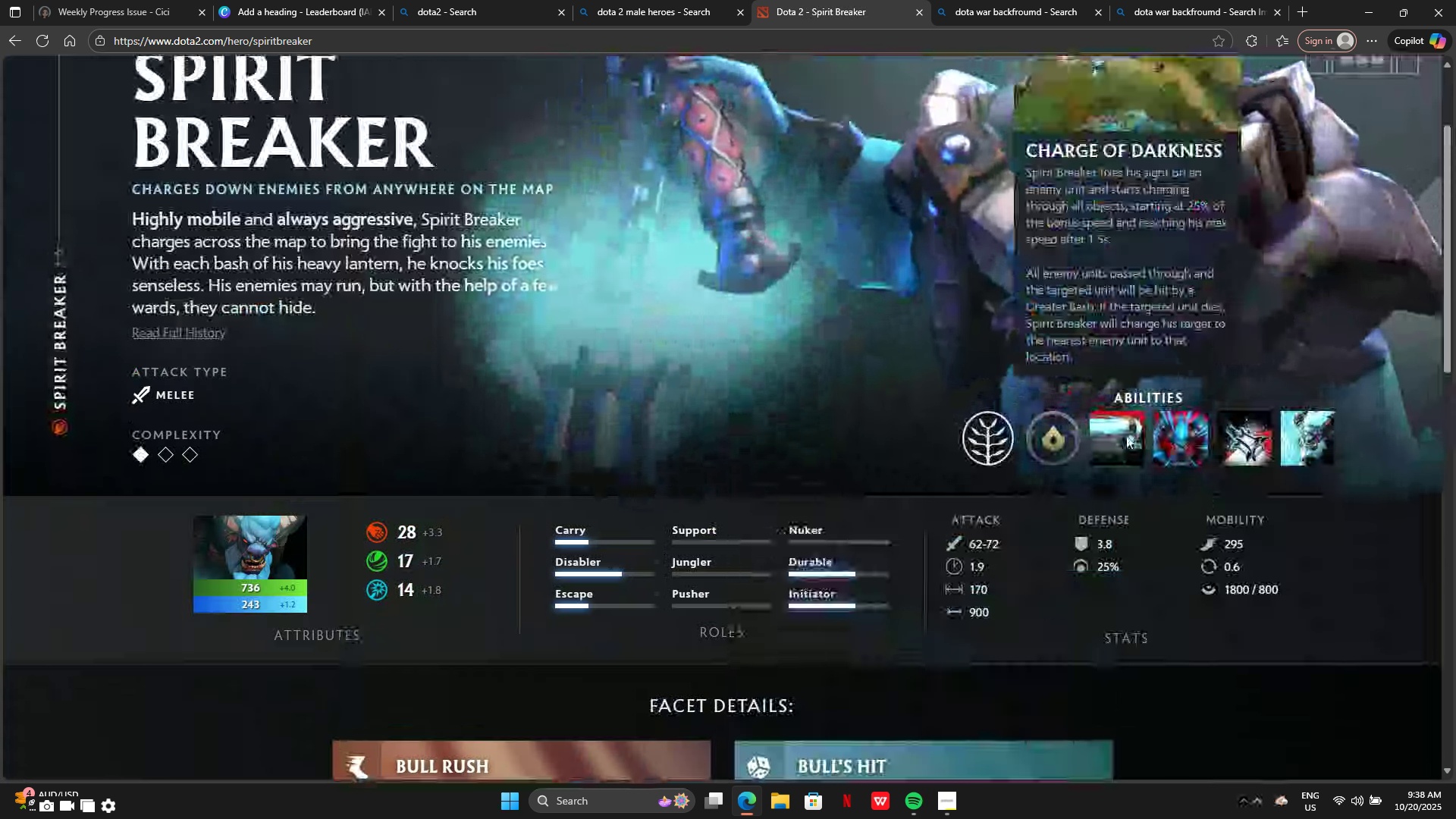 
left_click([1126, 435])
 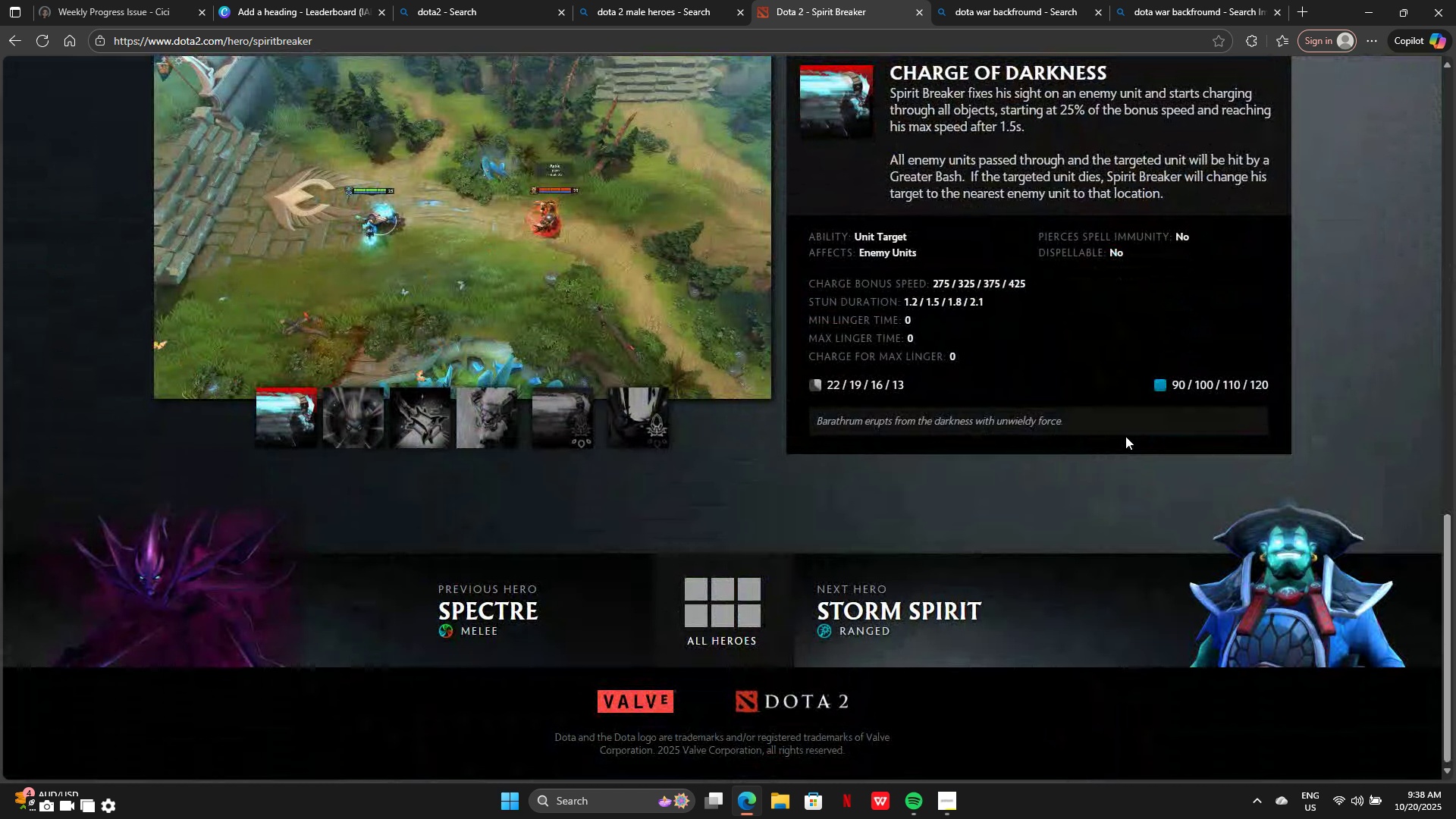 
scroll: coordinate [362, 224], scroll_direction: up, amount: 16.0
 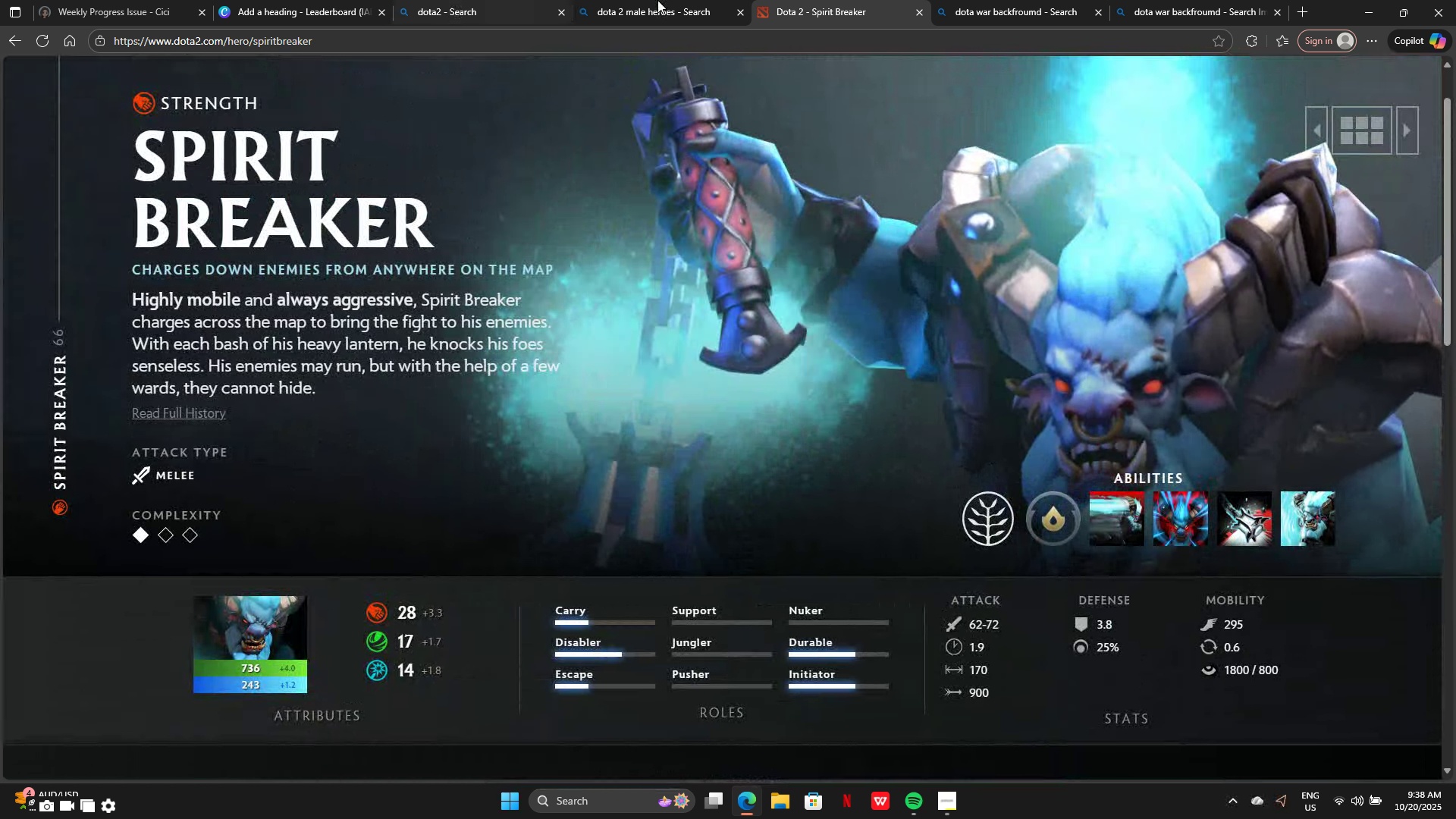 
left_click([679, 0])
 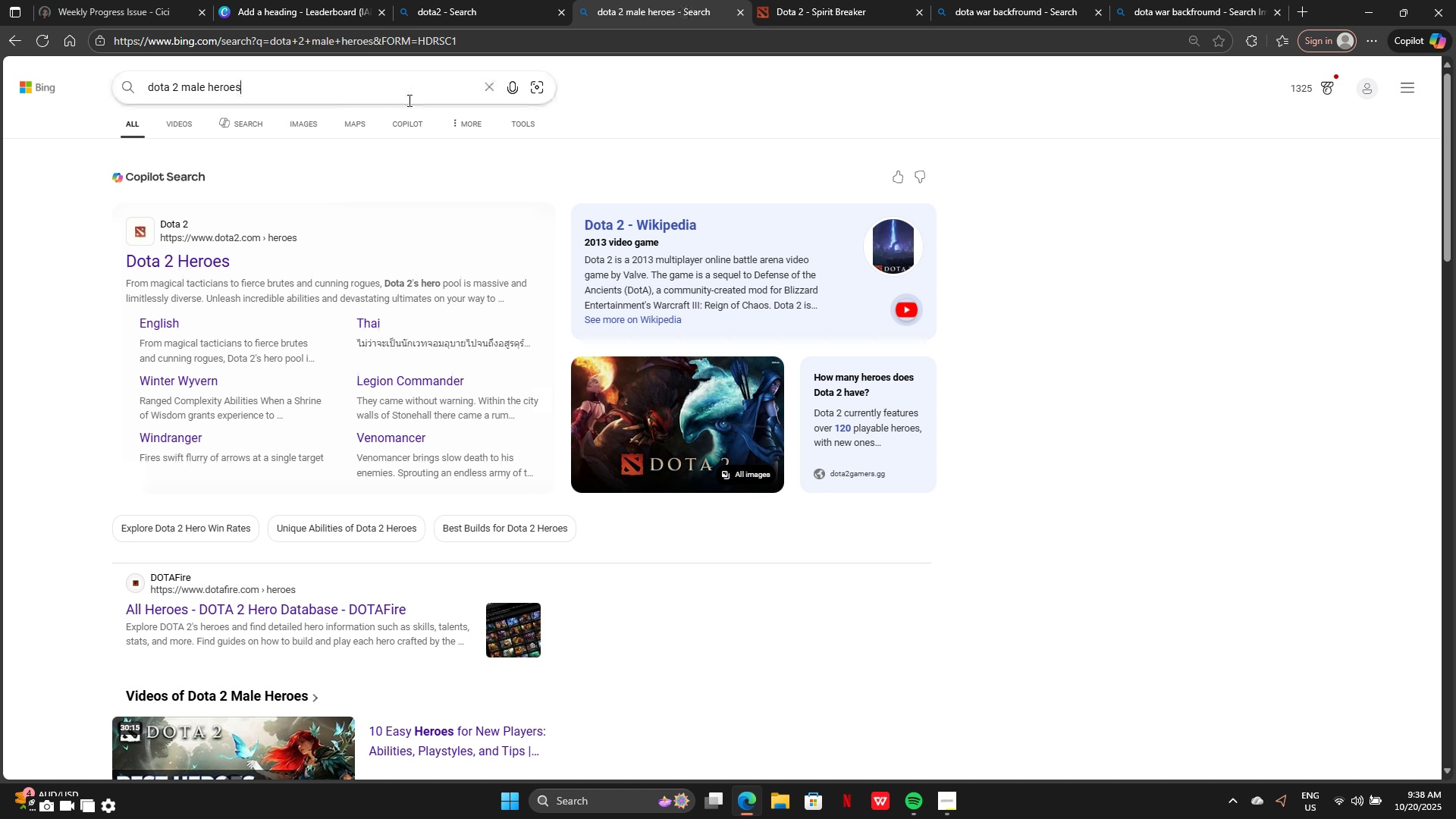 
left_click([408, 100])
 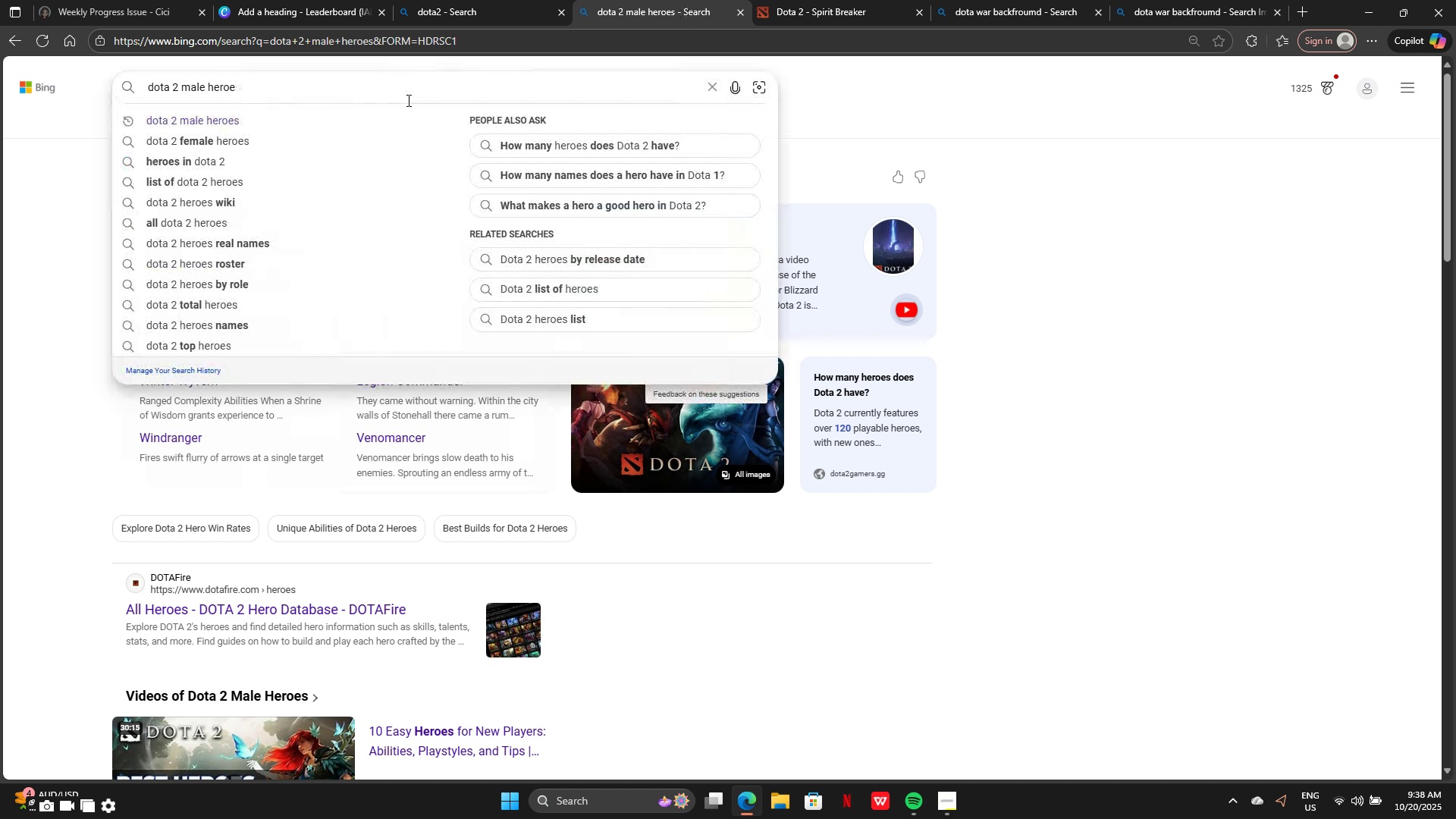 
key(Backspace)
key(Backspace)
key(Backspace)
key(Backspace)
key(Backspace)
key(Backspace)
key(Backspace)
key(Backspace)
key(Backspace)
key(Backspace)
key(Backspace)
type(spire)
 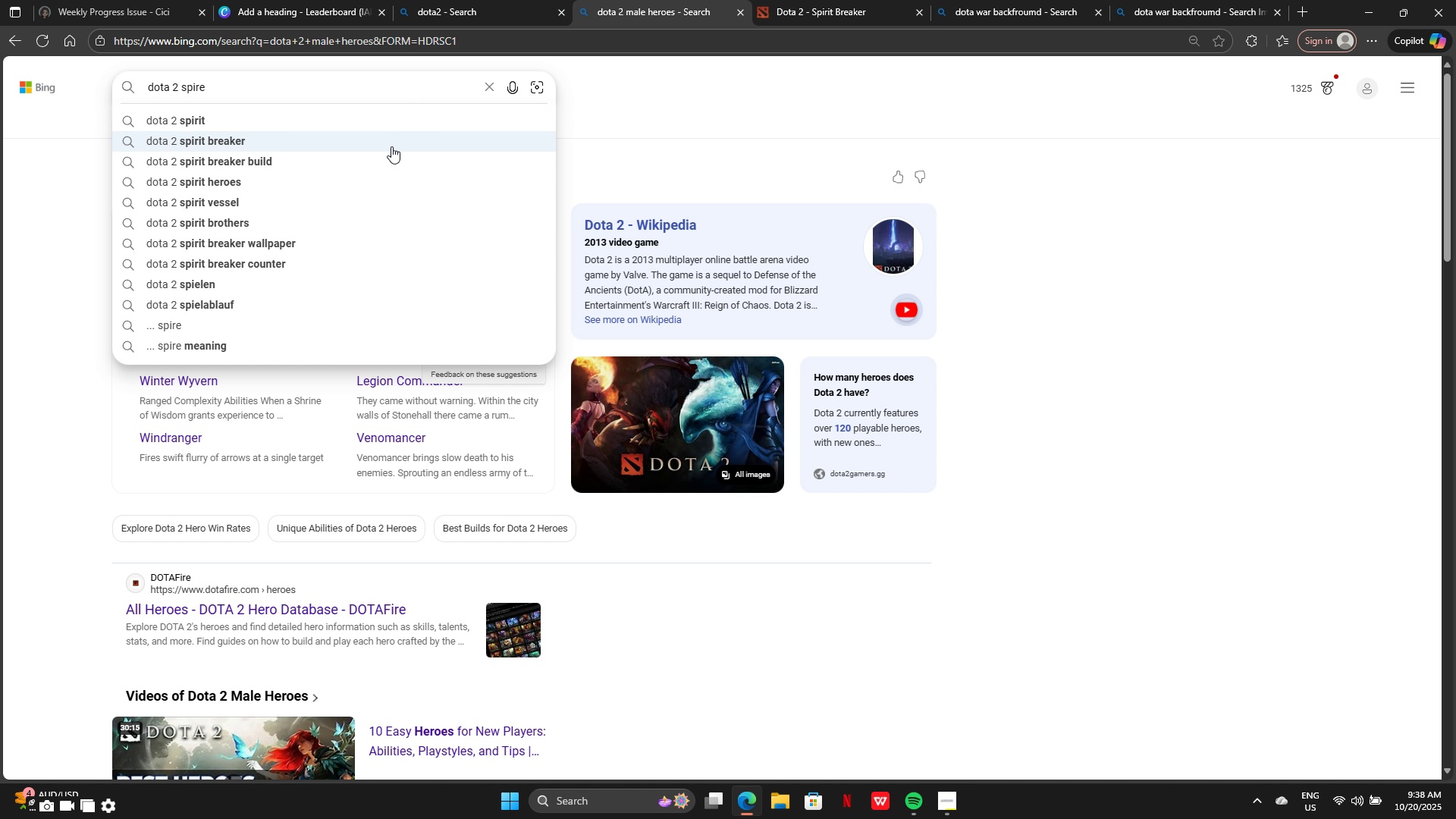 
left_click([391, 144])
 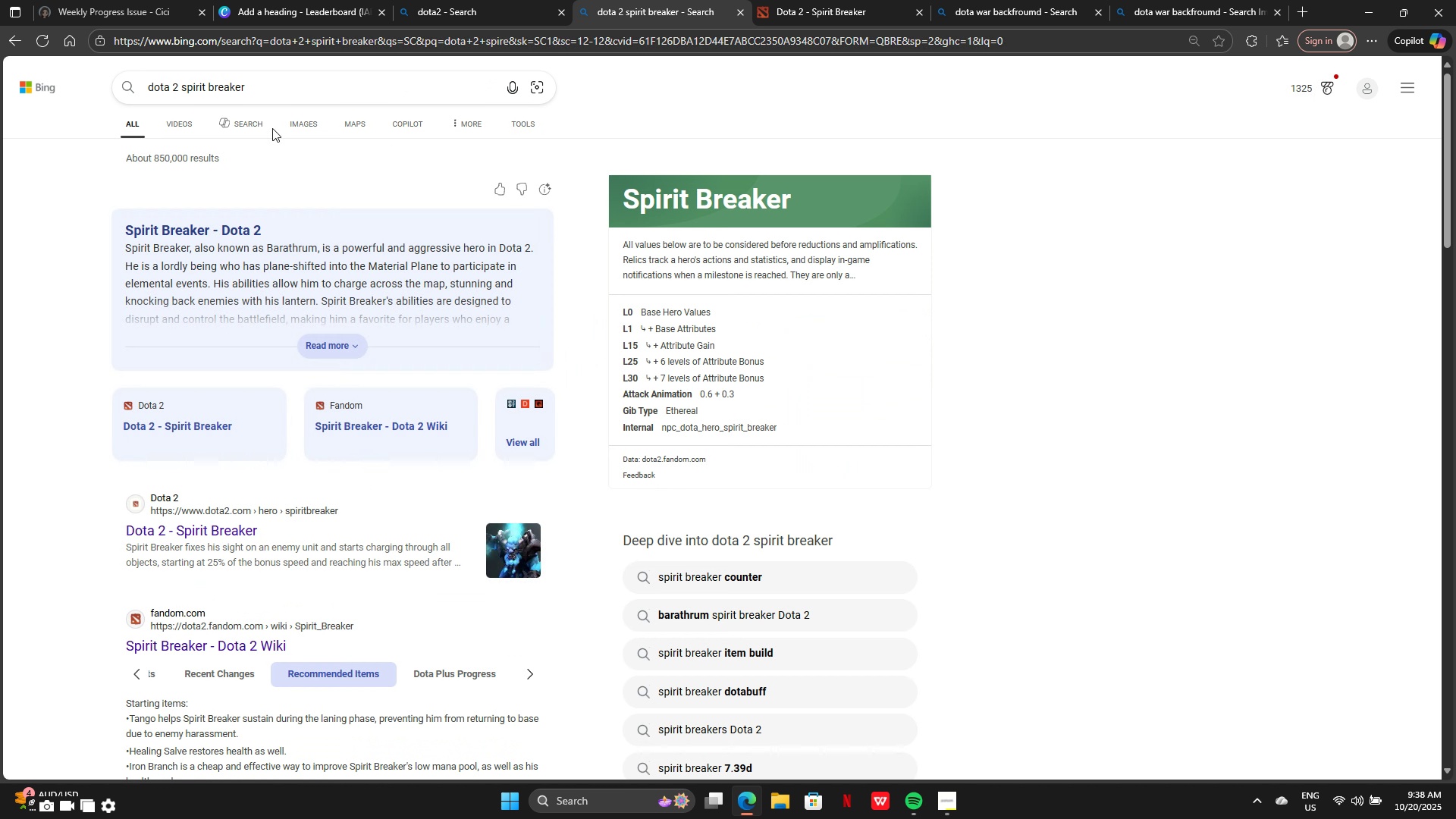 
left_click([303, 124])
 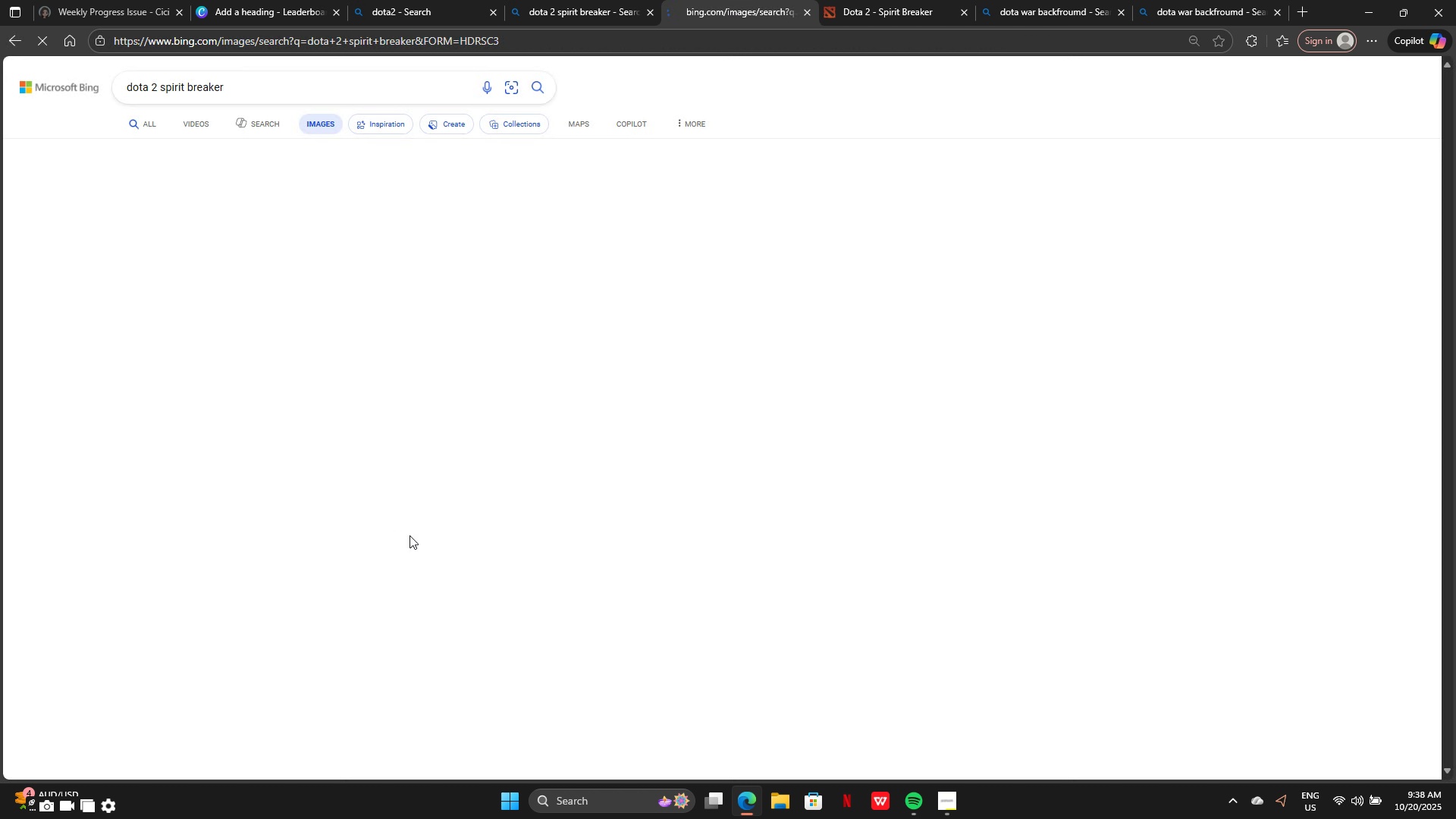 
mouse_move([447, 525])
 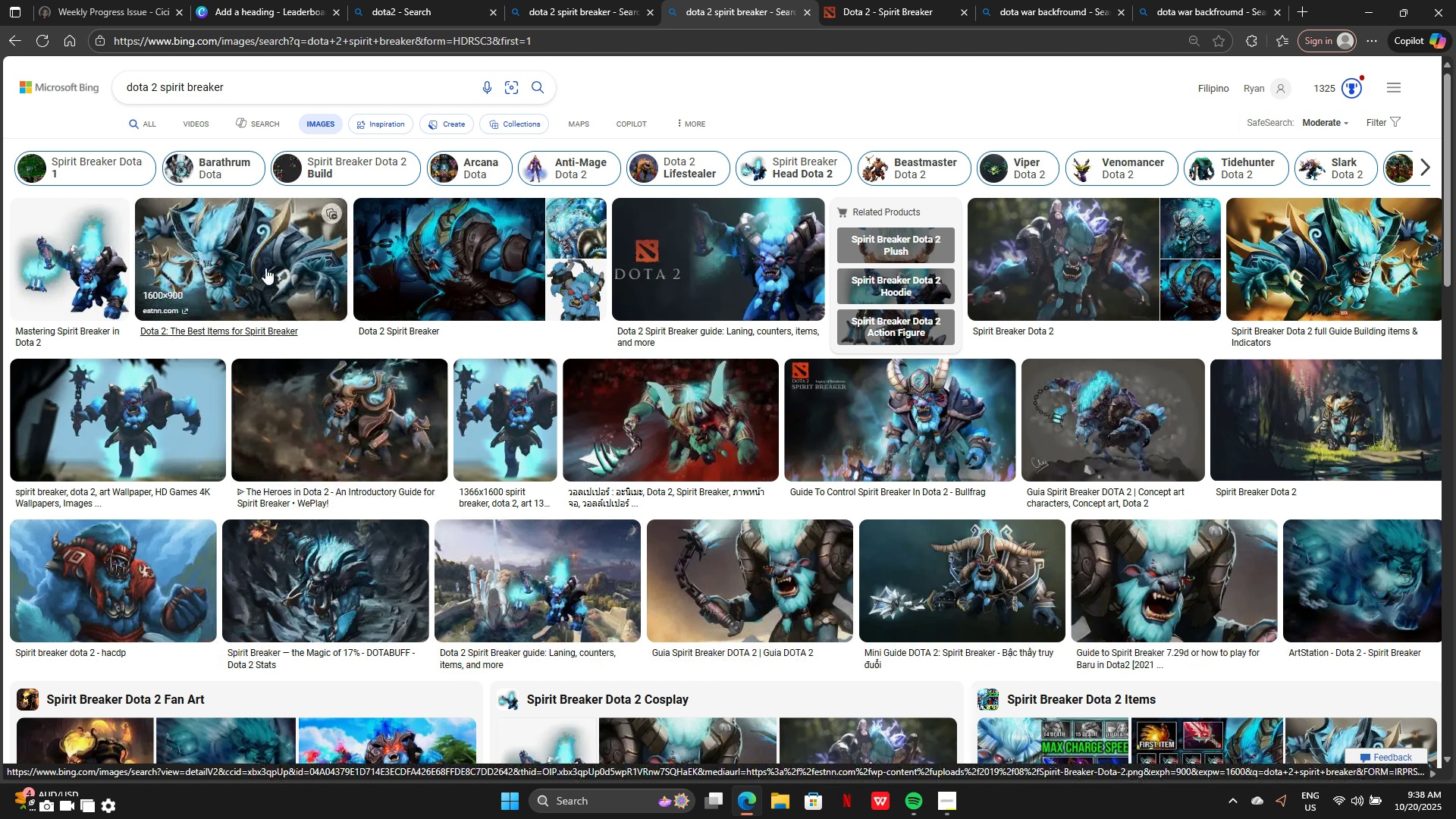 
wait(8.83)
 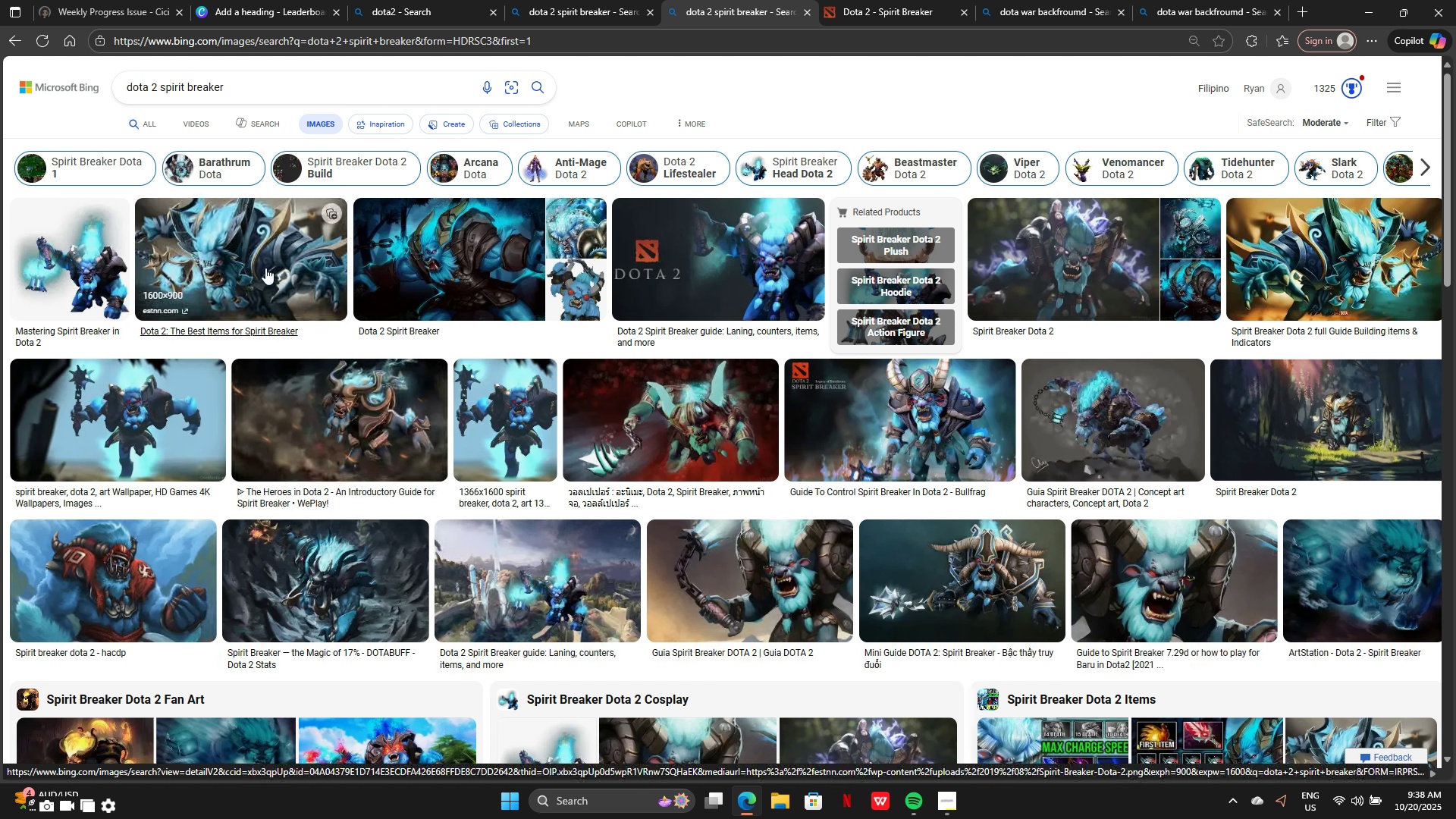 
left_click([678, 375])
 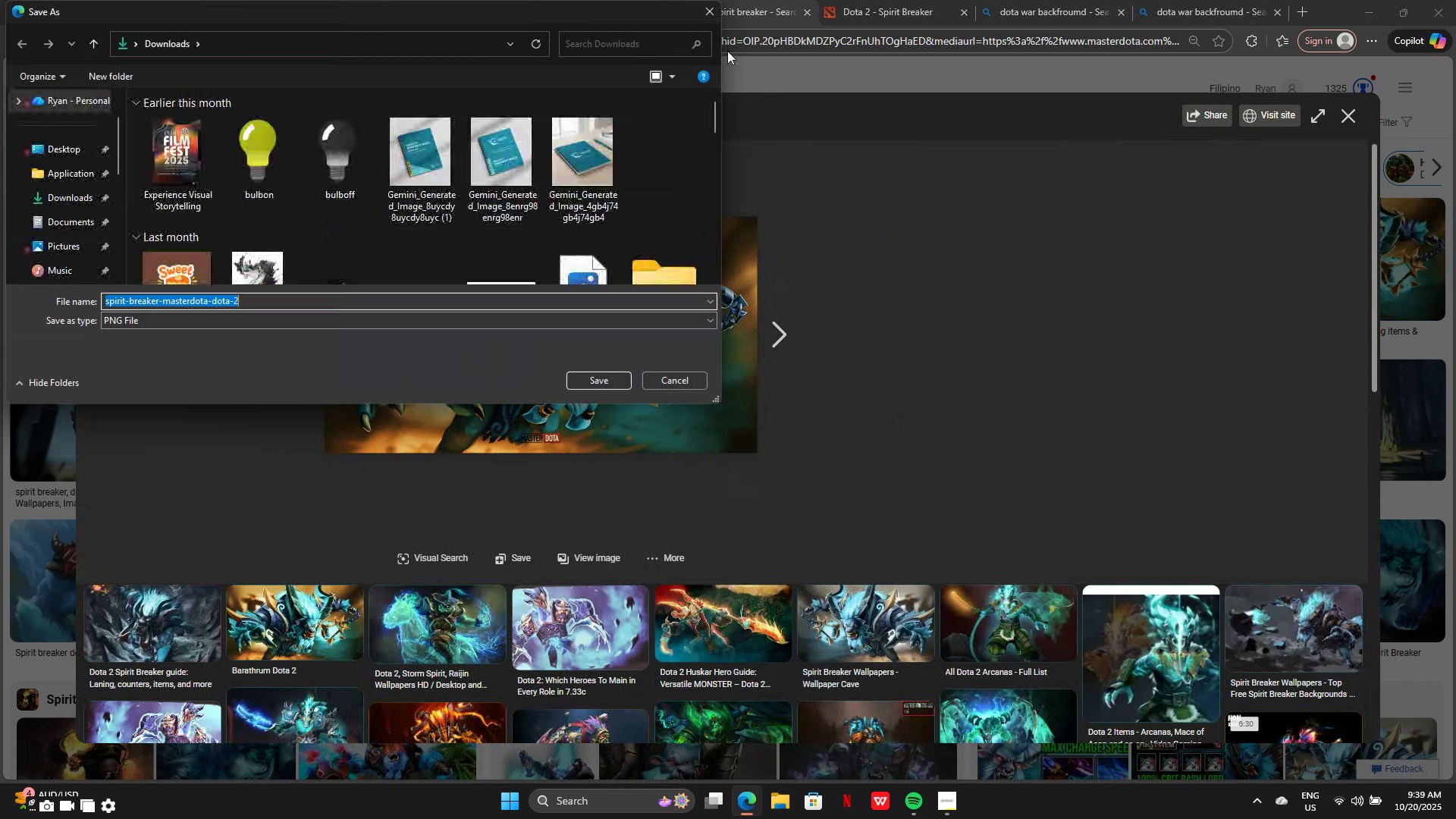 
left_click([701, 10])
 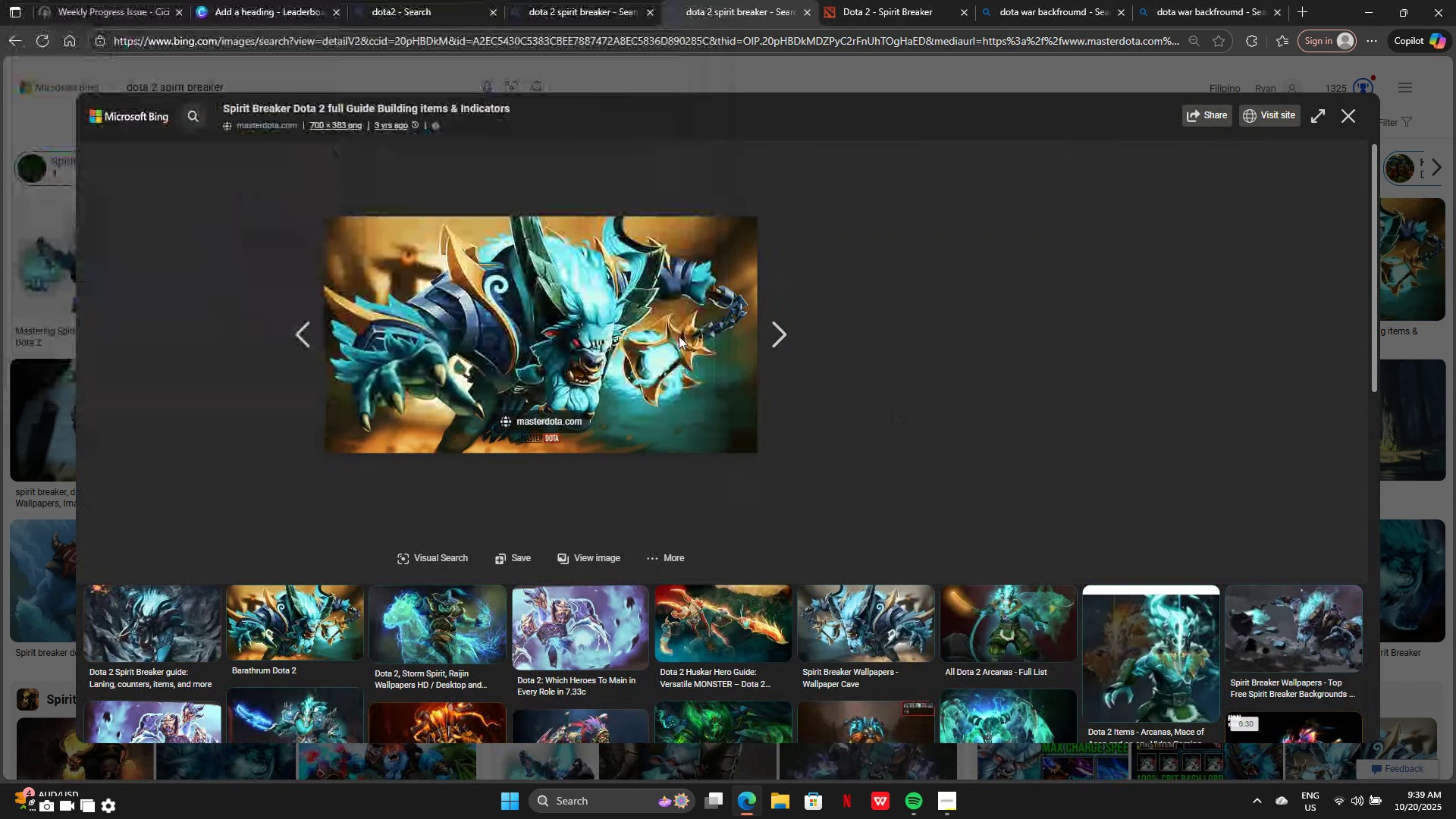 
right_click([679, 336])
 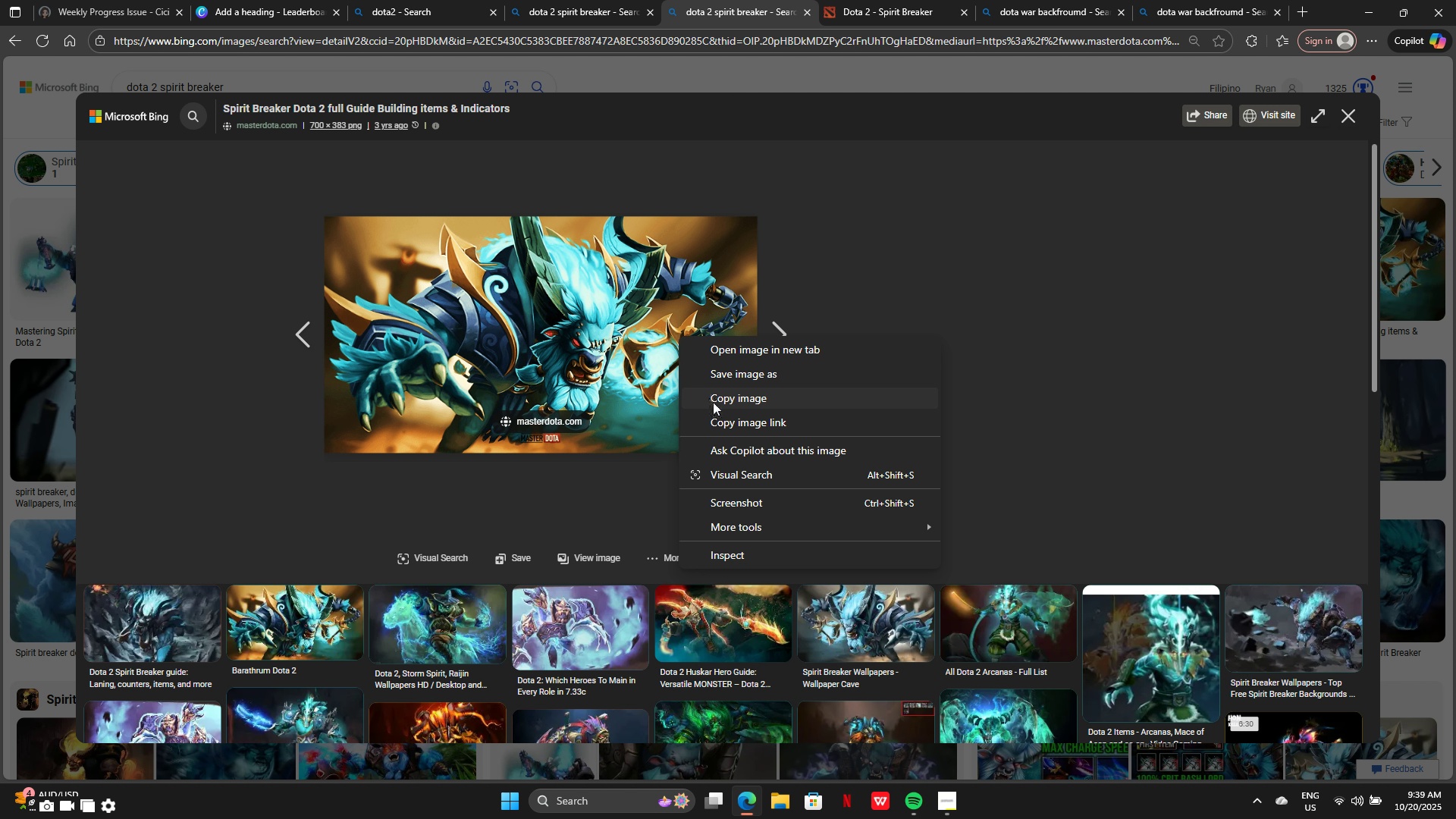 
left_click([713, 402])
 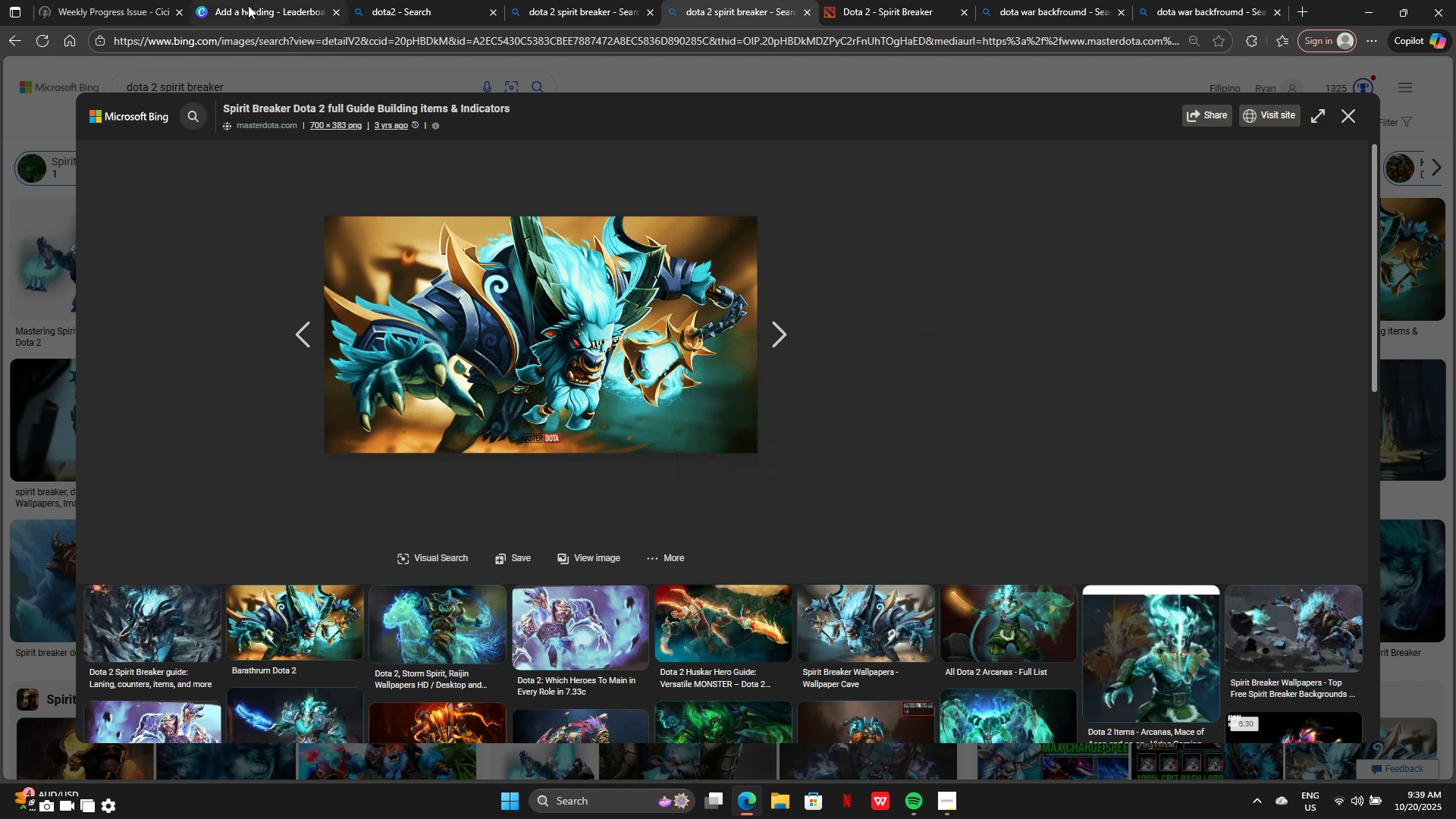 
left_click([248, 5])
 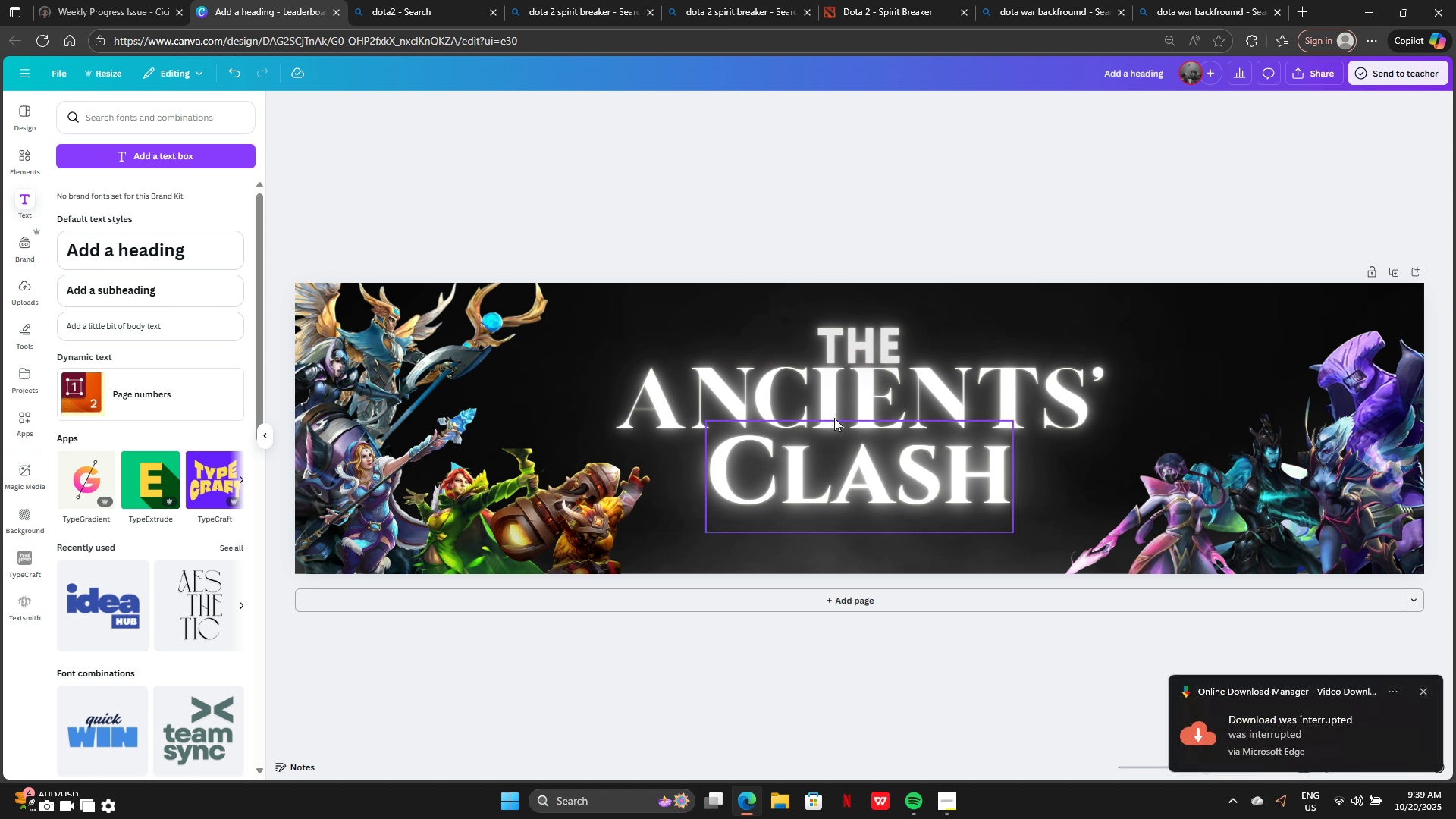 
key(Control+V)
 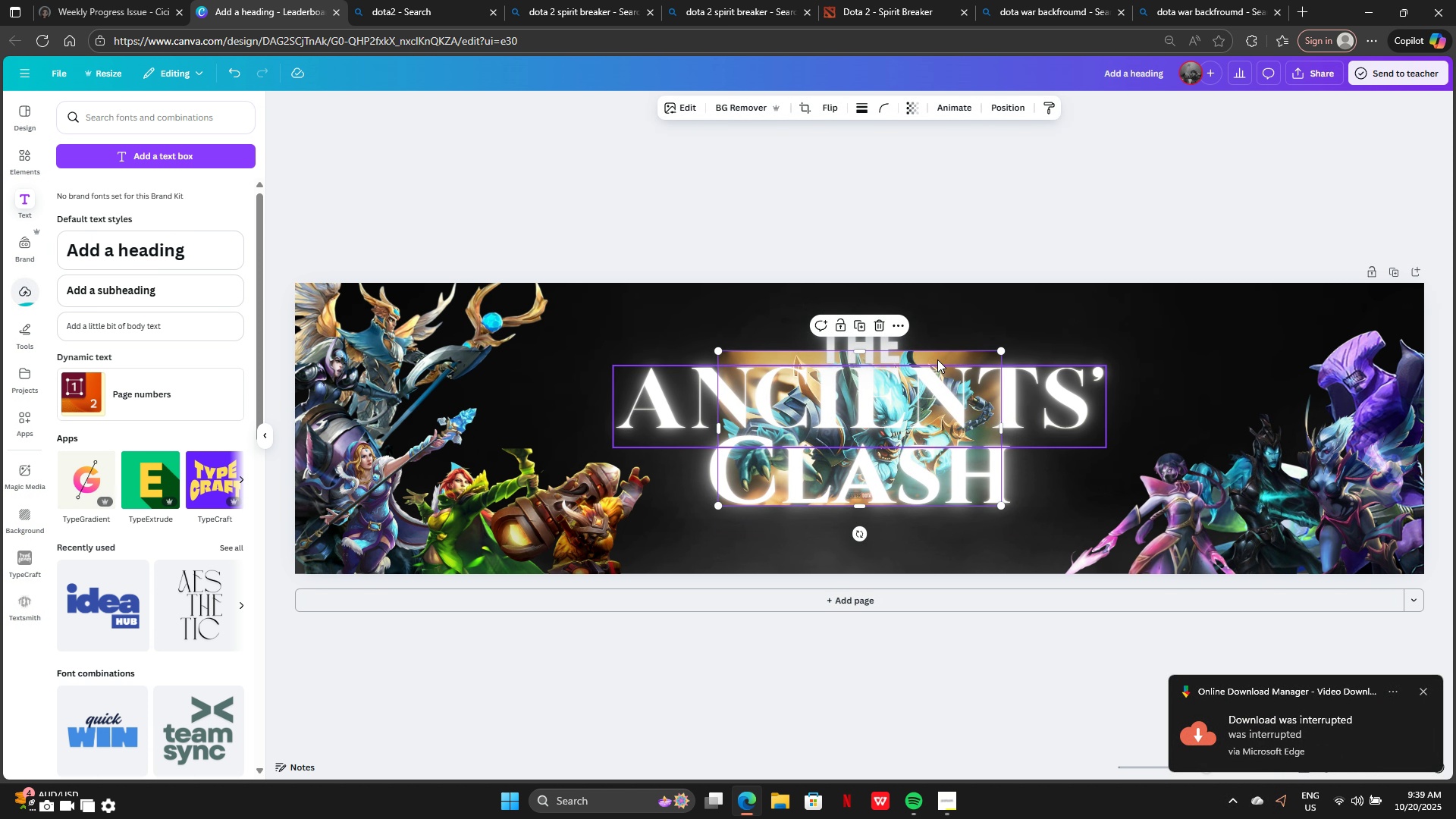 
left_click_drag(start_coordinate=[953, 354], to_coordinate=[996, 327])
 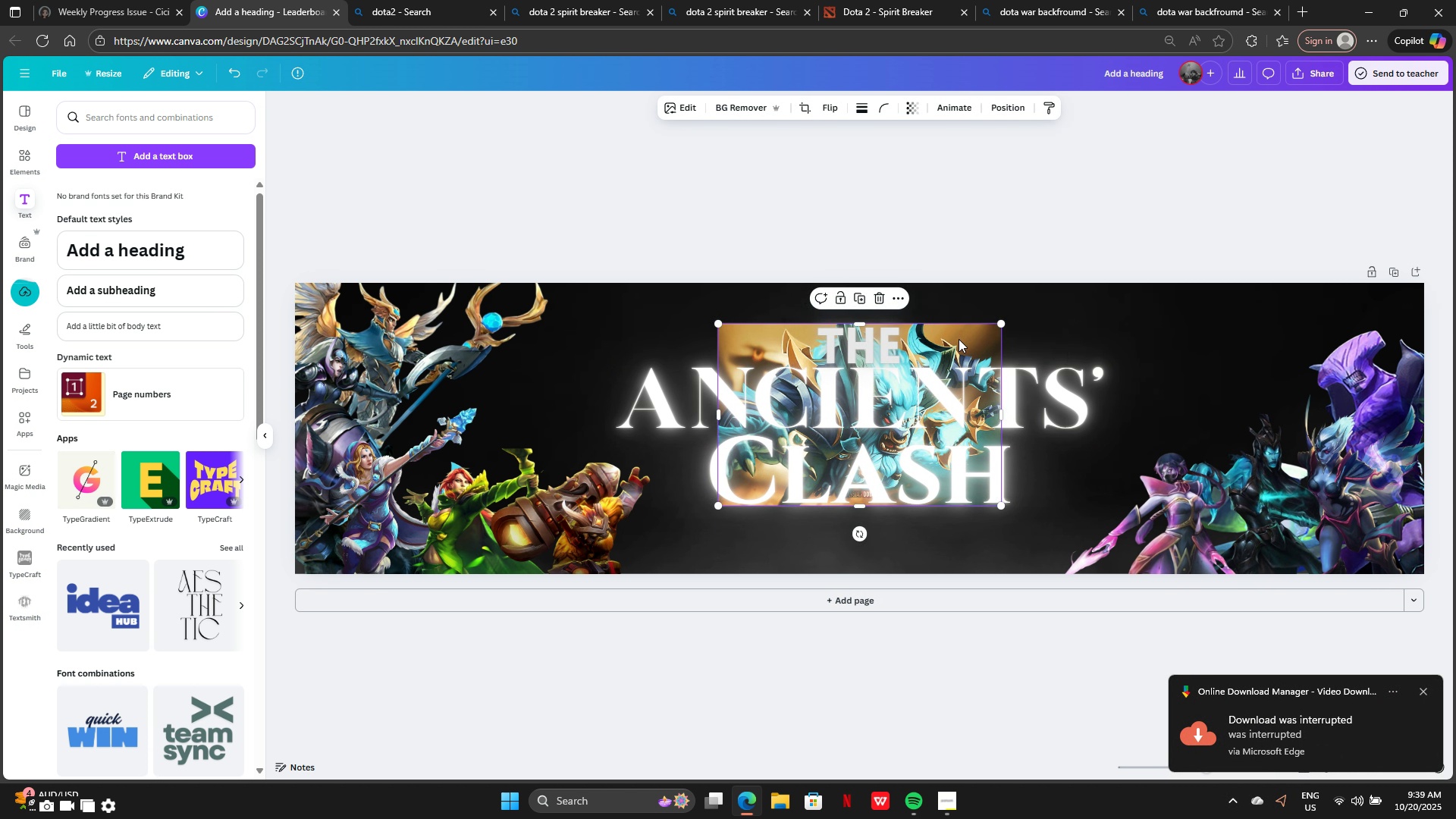 
left_click_drag(start_coordinate=[959, 339], to_coordinate=[1213, 315])
 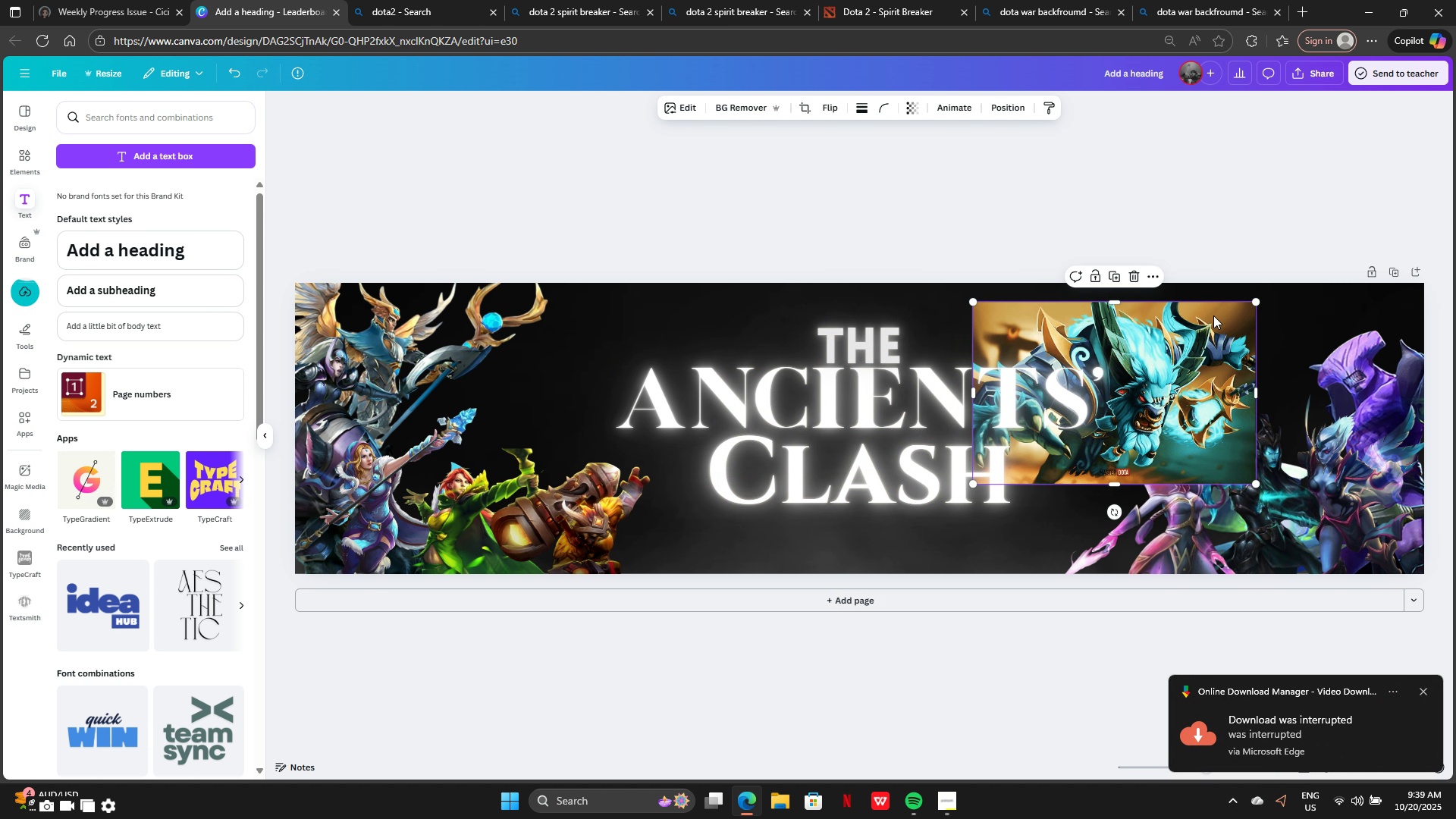 
key(Control+Z)
 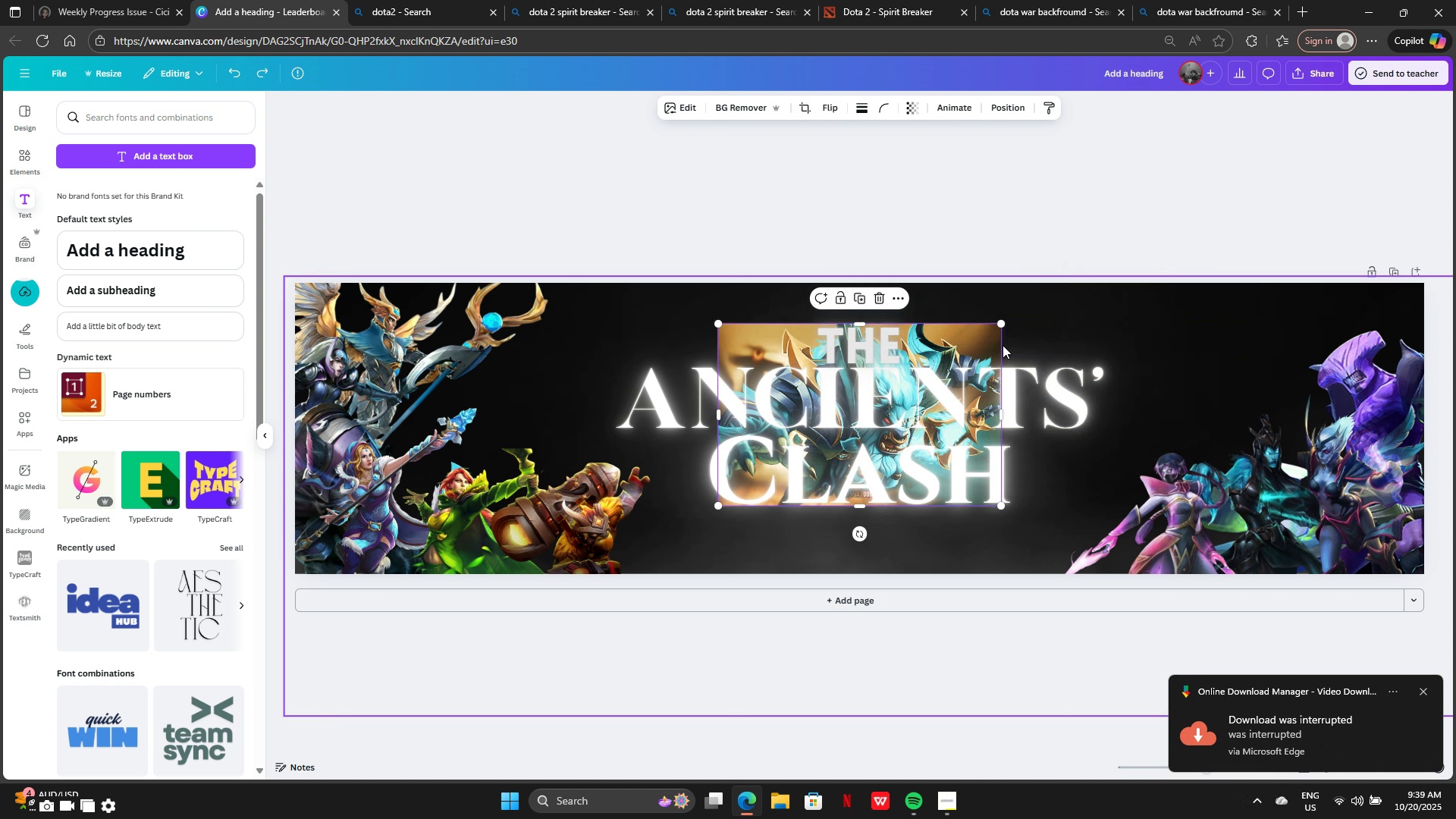 
key(Control+Z)
 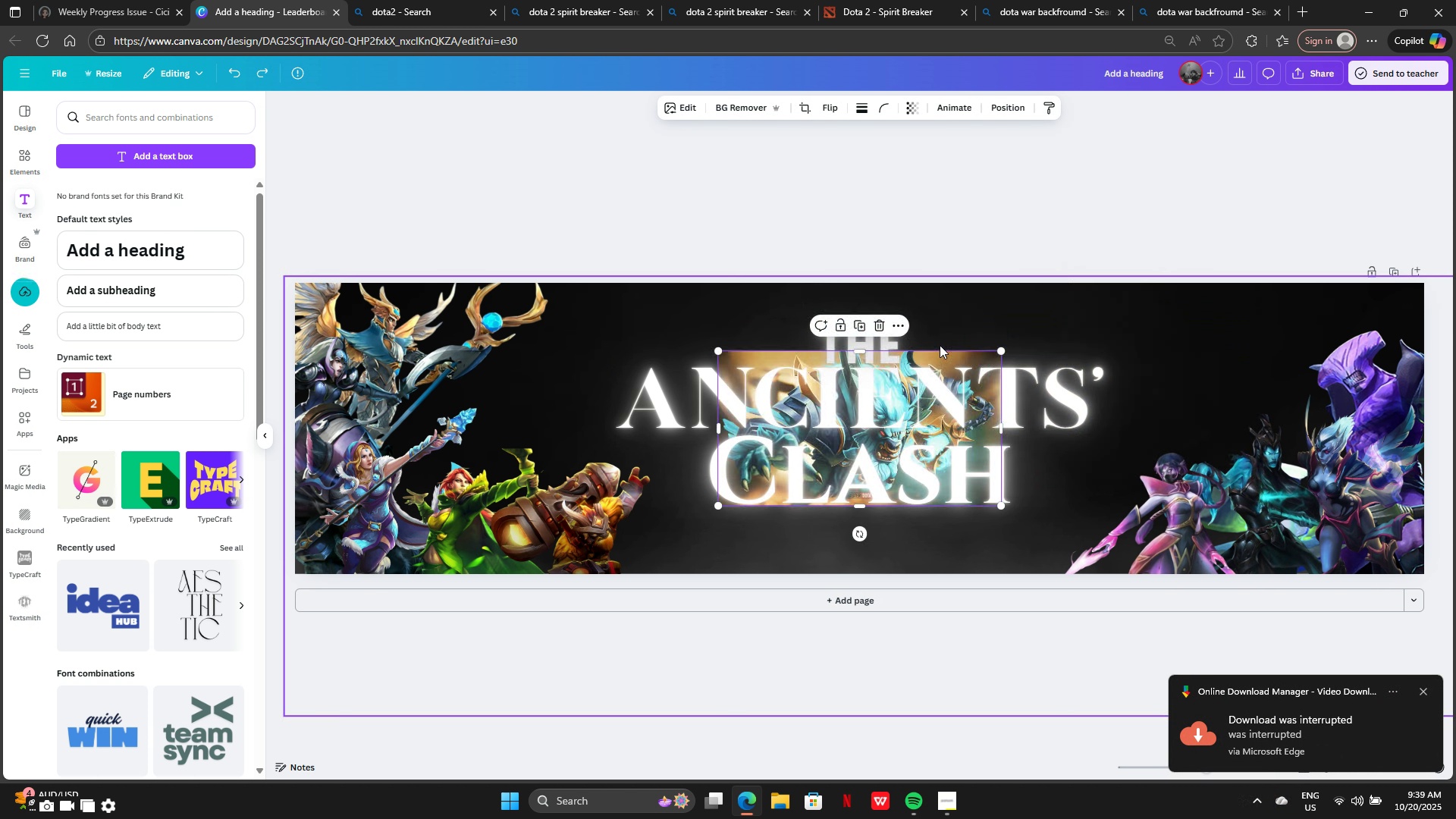 
left_click_drag(start_coordinate=[966, 359], to_coordinate=[1124, 324])
 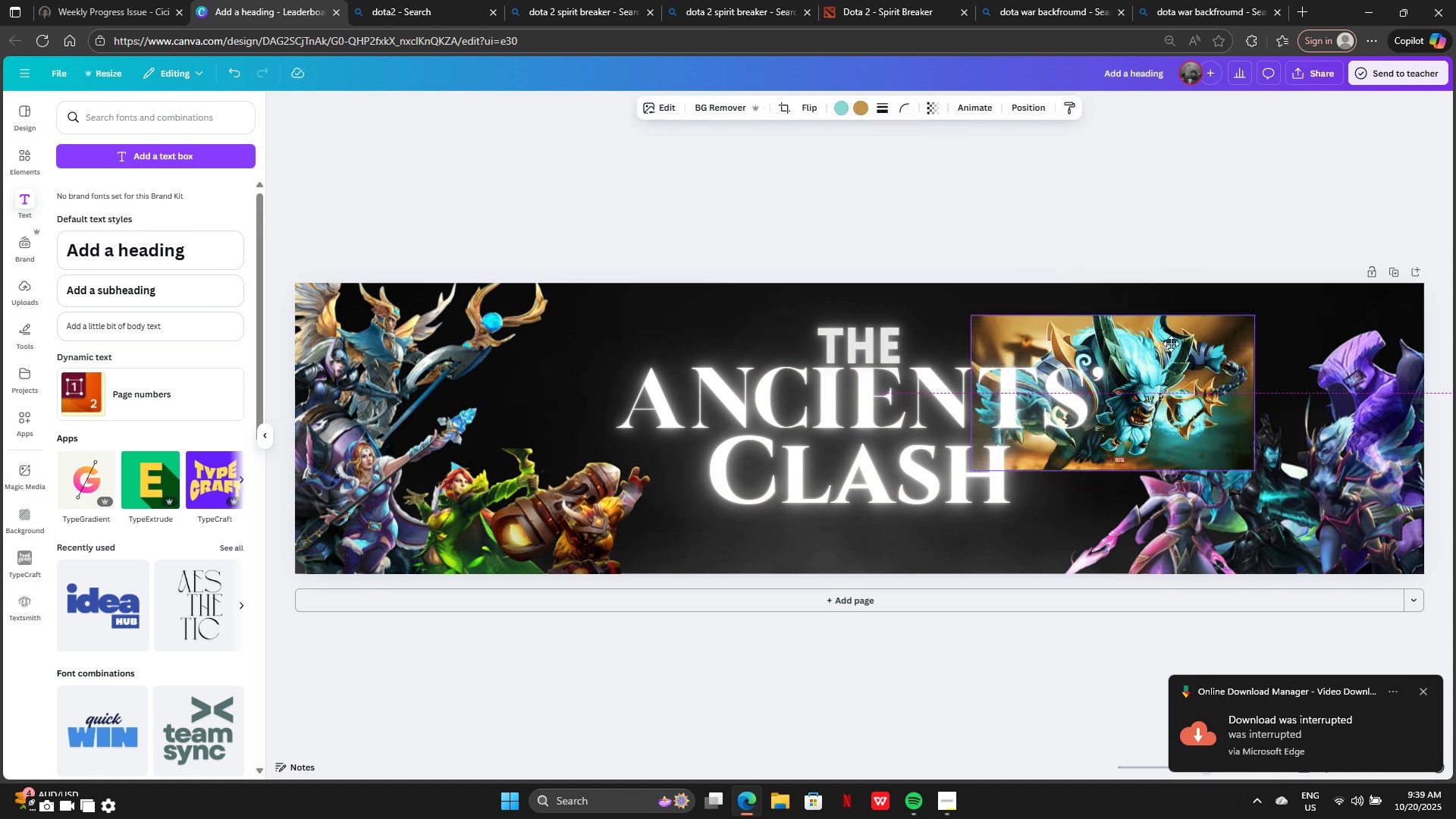 
left_click_drag(start_coordinate=[1079, 344], to_coordinate=[1175, 344])
 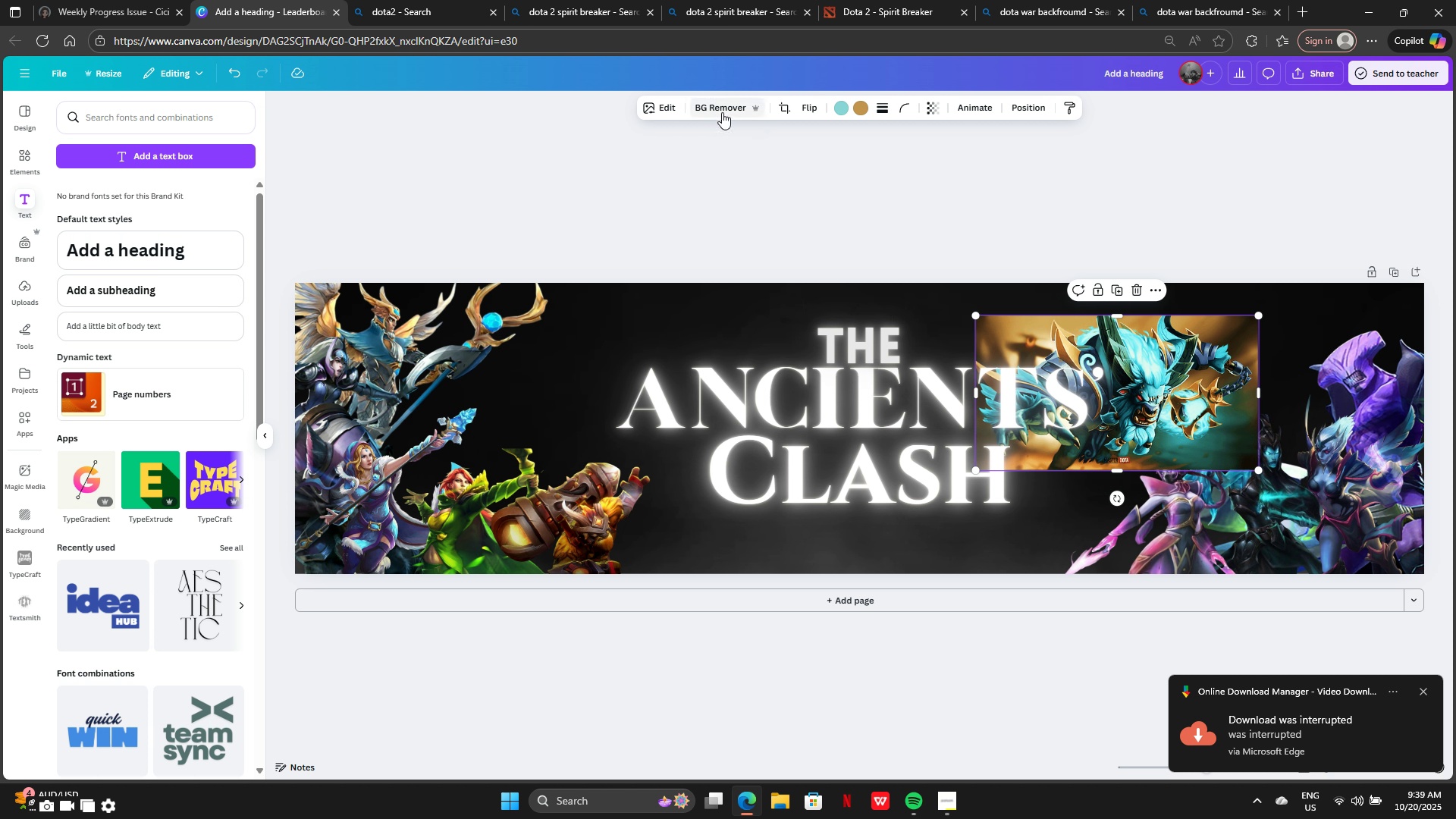 
left_click([722, 112])
 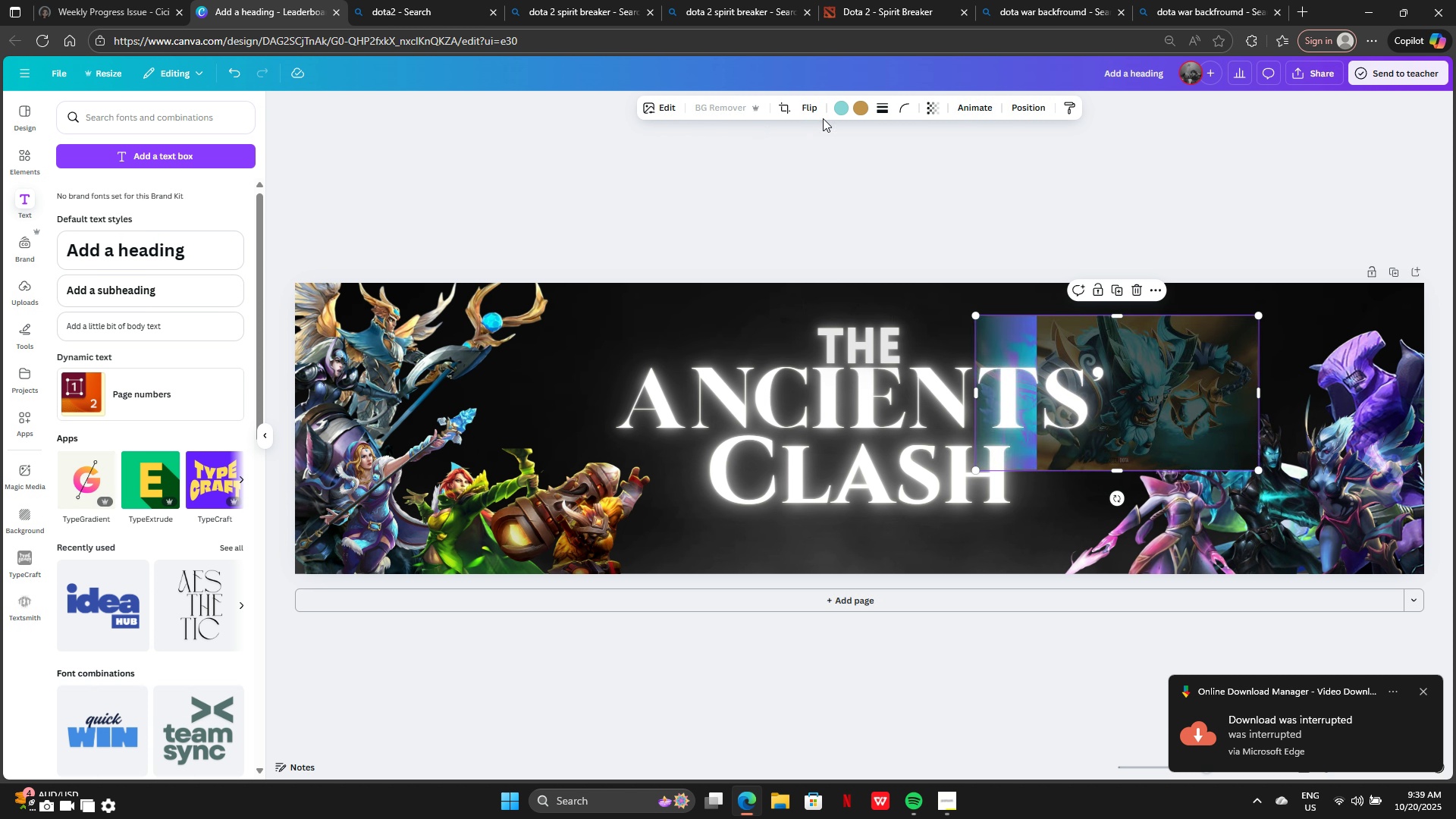 
mouse_move([803, 119])
 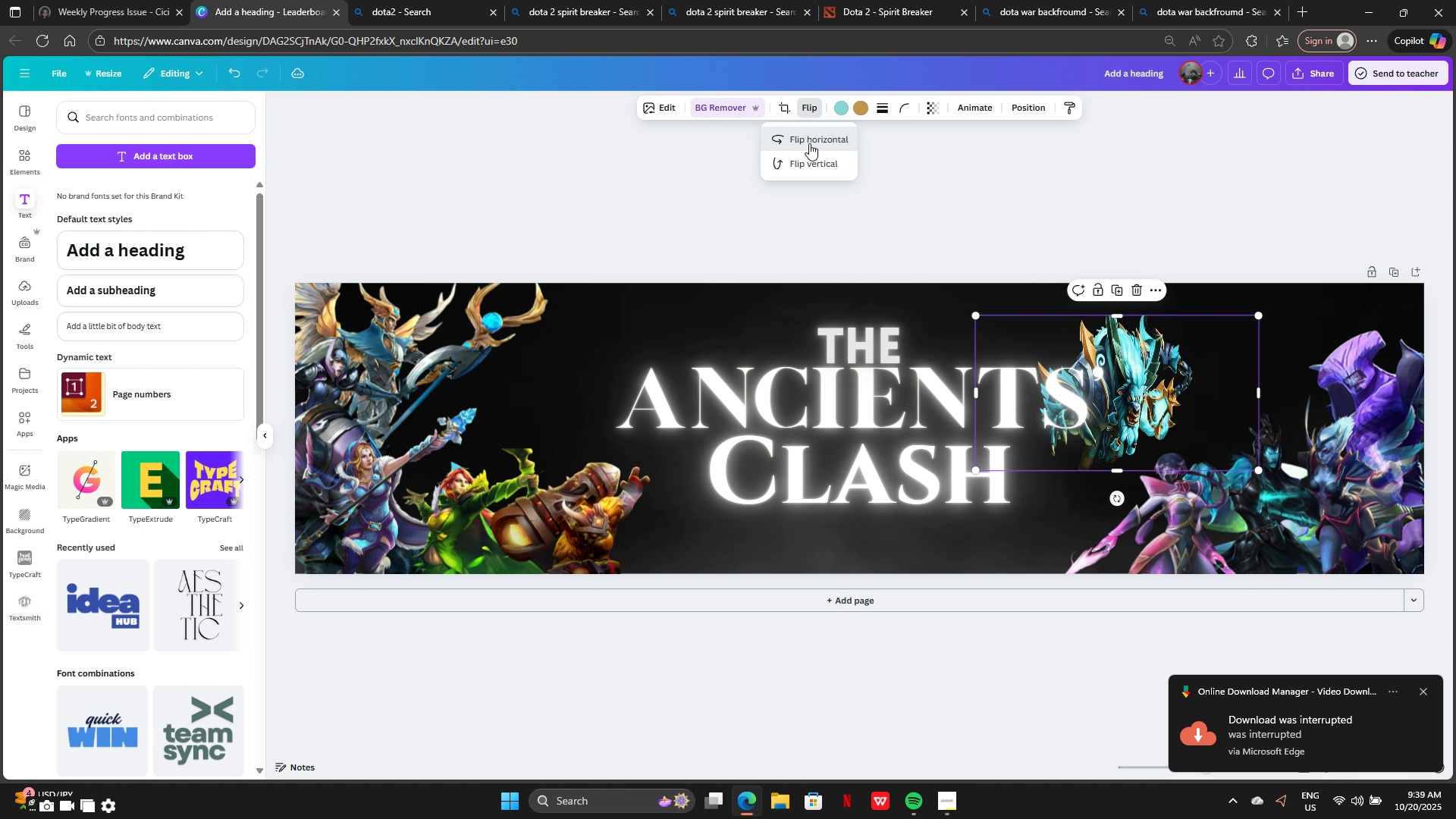 
double_click([797, 132])
 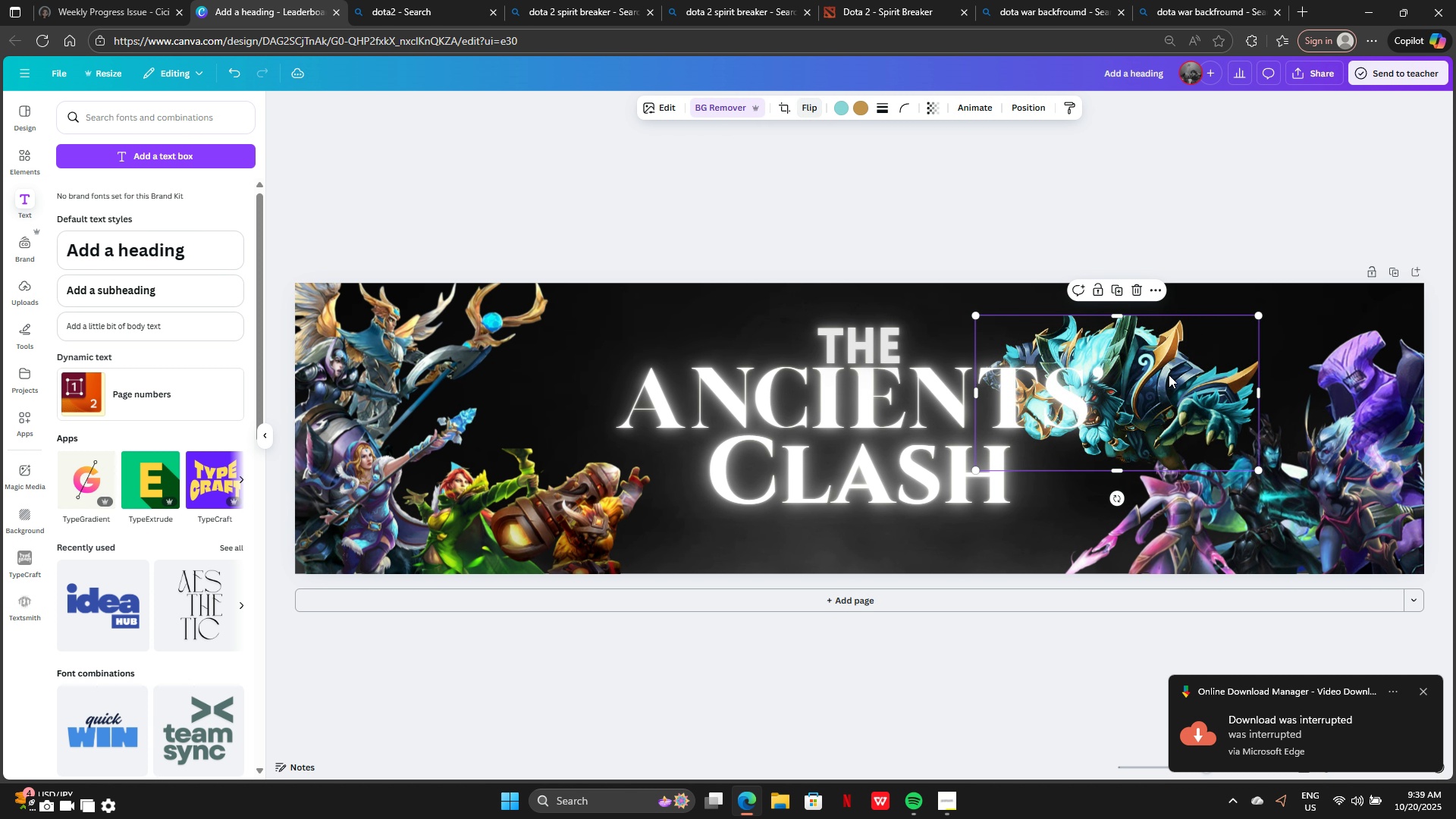 
left_click_drag(start_coordinate=[1169, 375], to_coordinate=[1313, 350])
 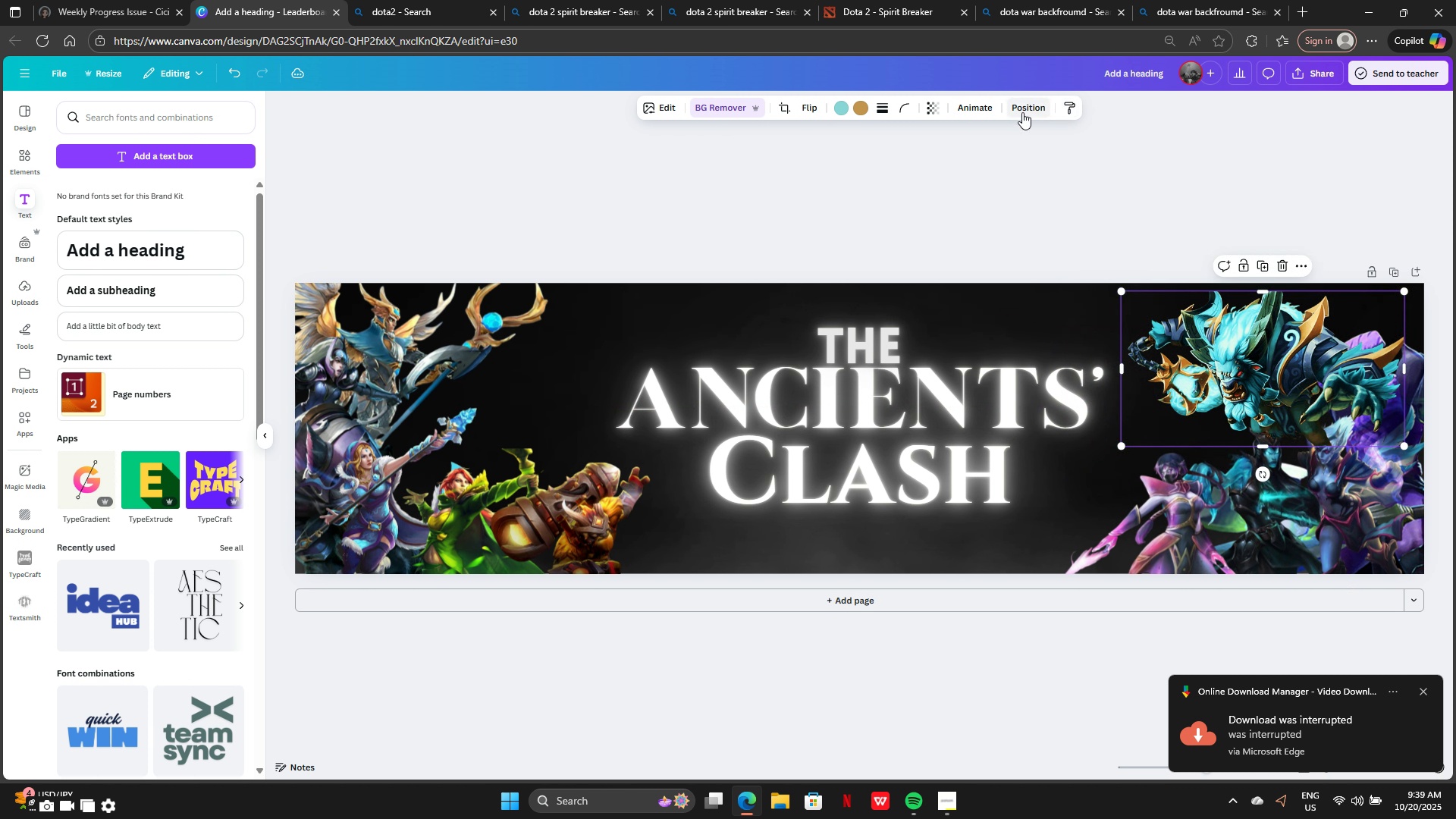 
left_click([1022, 112])
 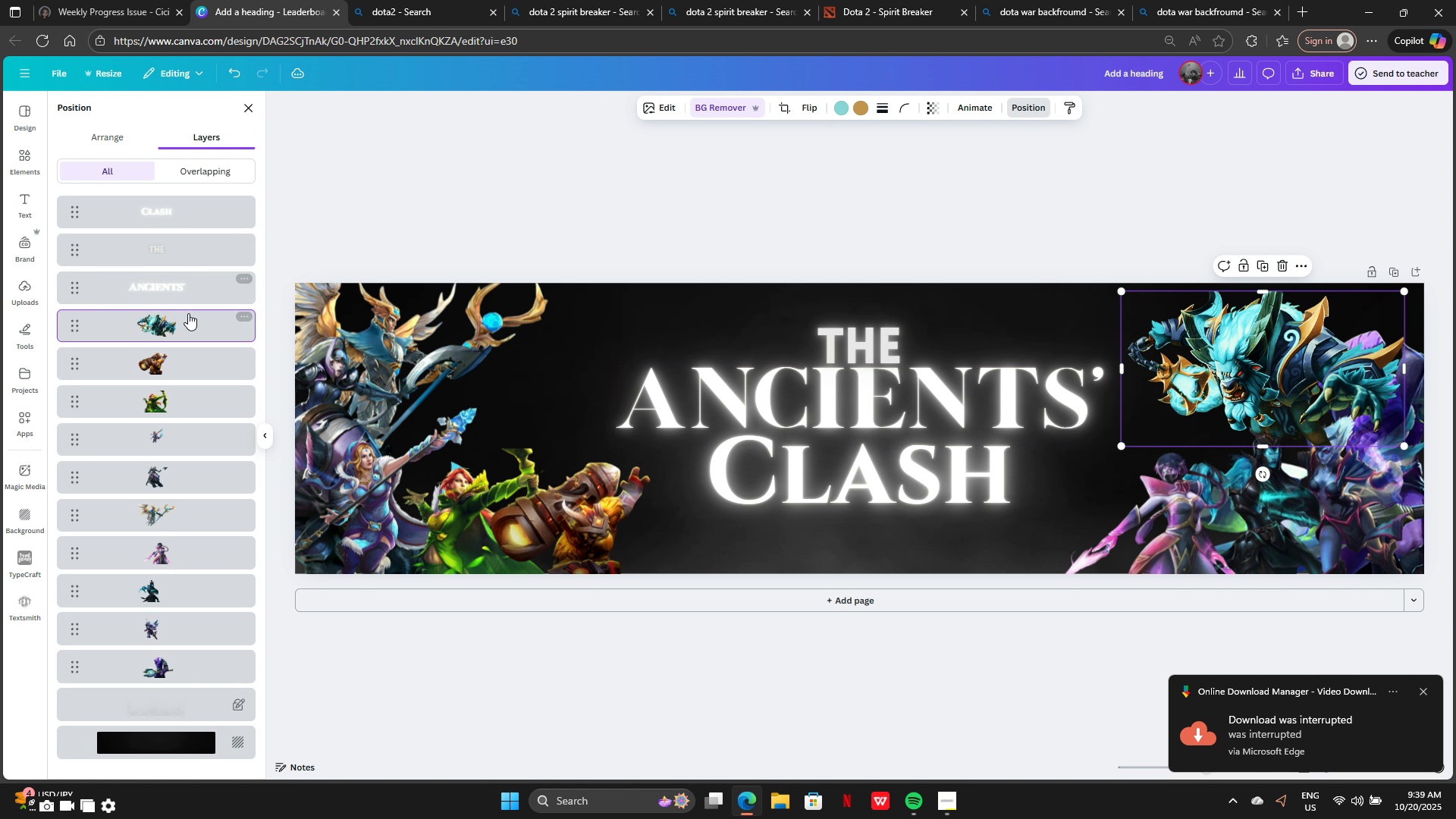 
left_click_drag(start_coordinate=[188, 315], to_coordinate=[190, 664])
 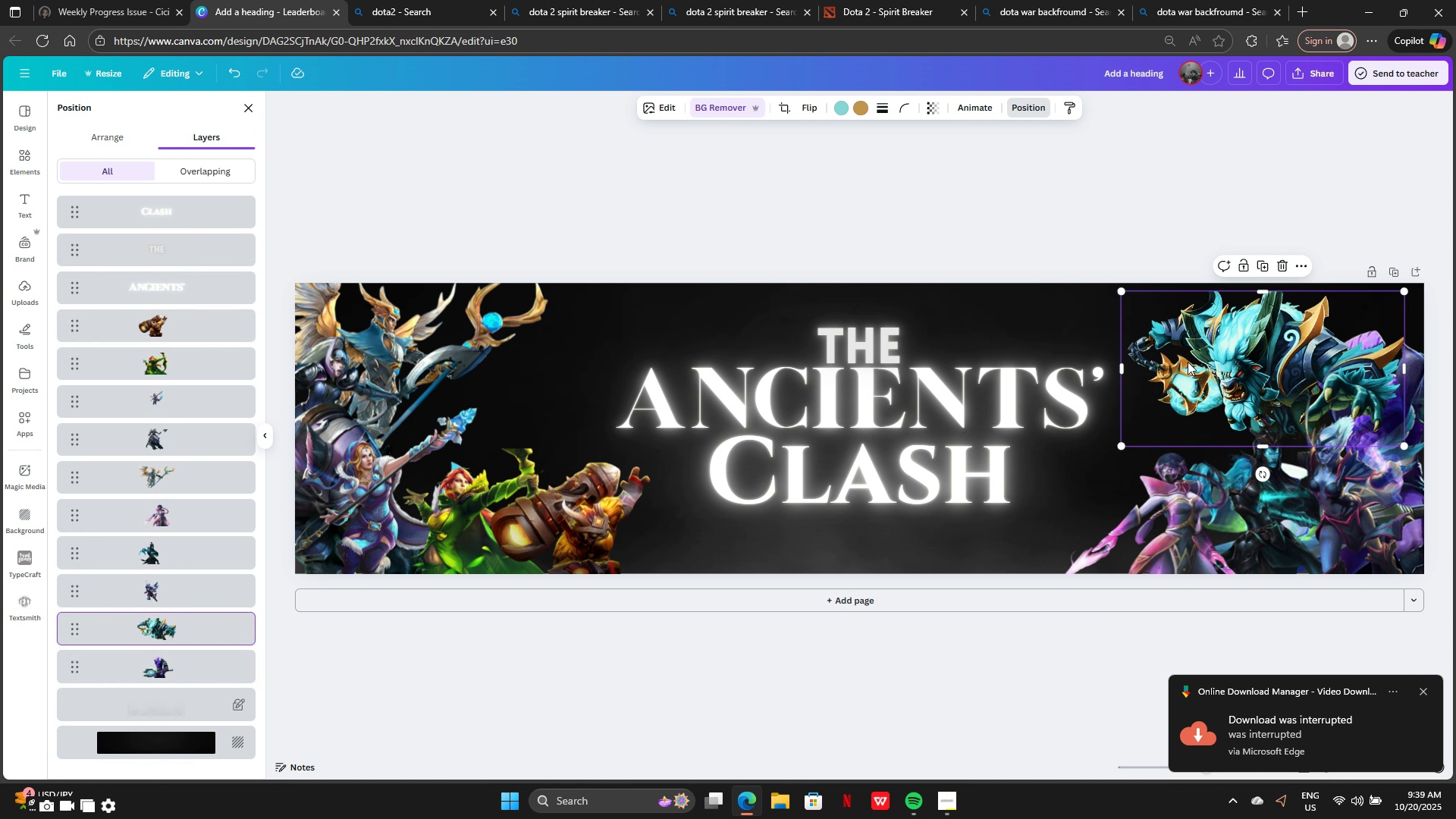 
left_click_drag(start_coordinate=[1187, 360], to_coordinate=[1235, 351])
 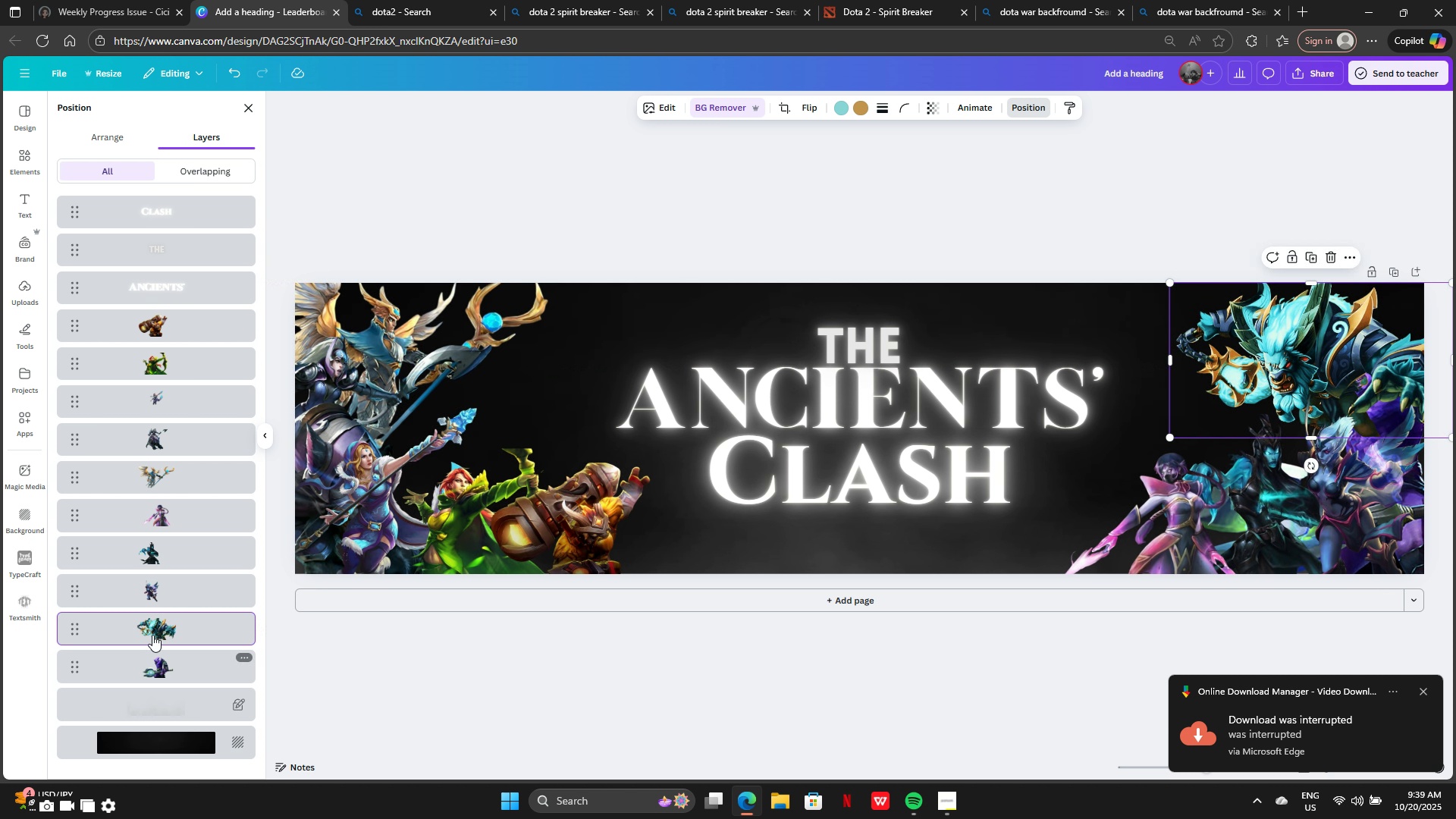 
left_click_drag(start_coordinate=[152, 635], to_coordinate=[156, 676])
 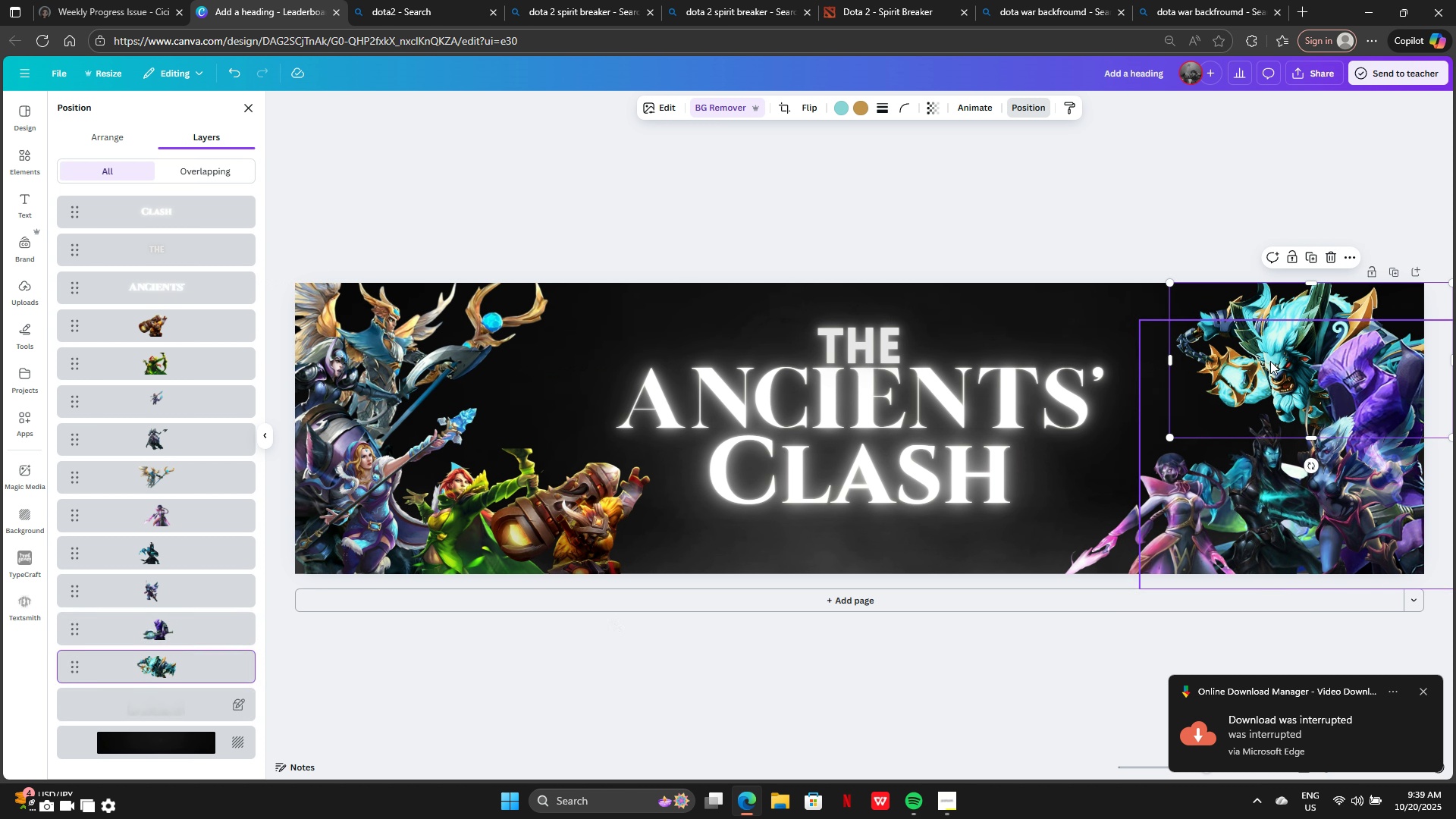 
left_click_drag(start_coordinate=[1262, 356], to_coordinate=[1277, 326])
 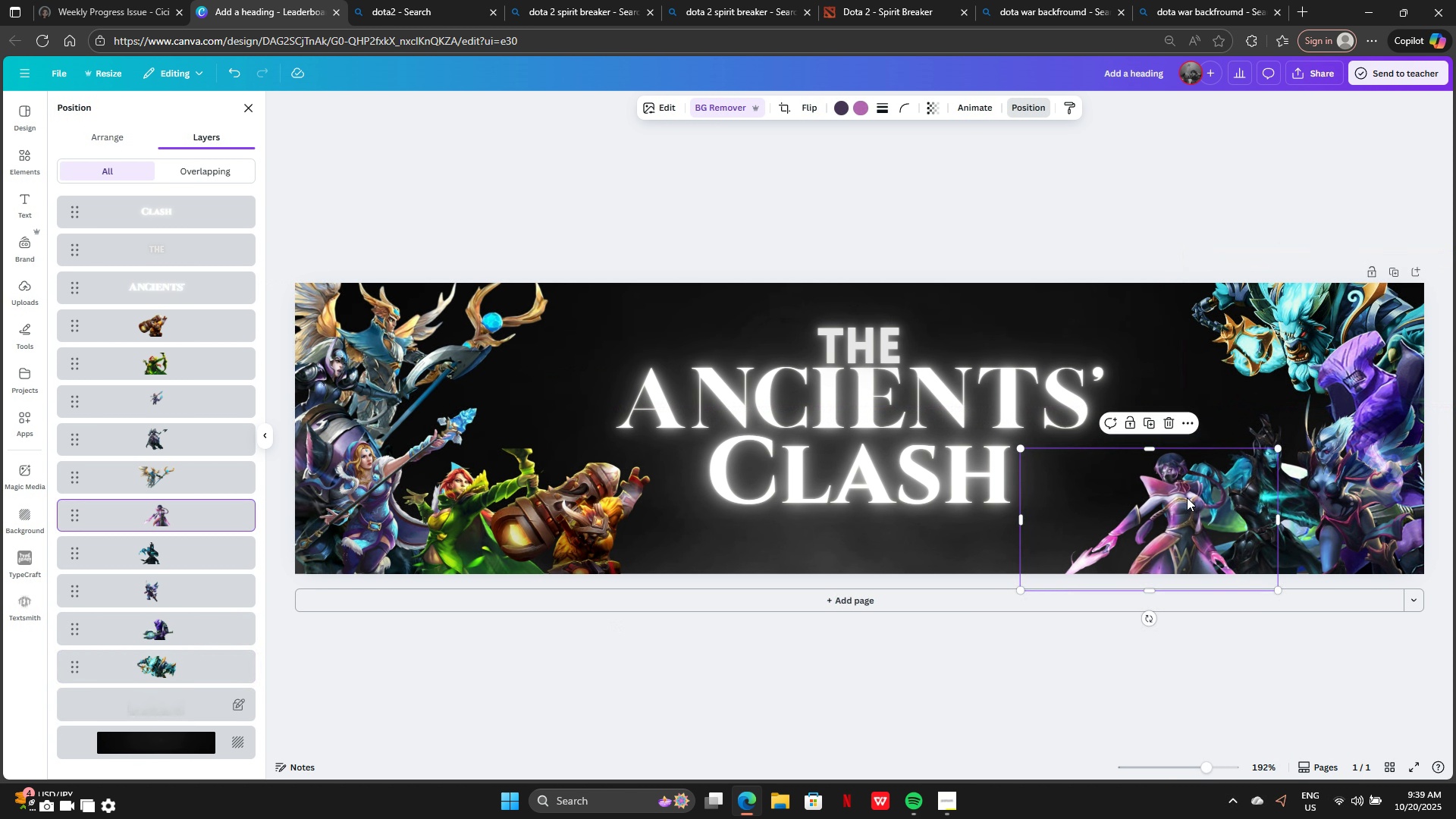 
left_click_drag(start_coordinate=[1187, 497], to_coordinate=[1178, 498])
 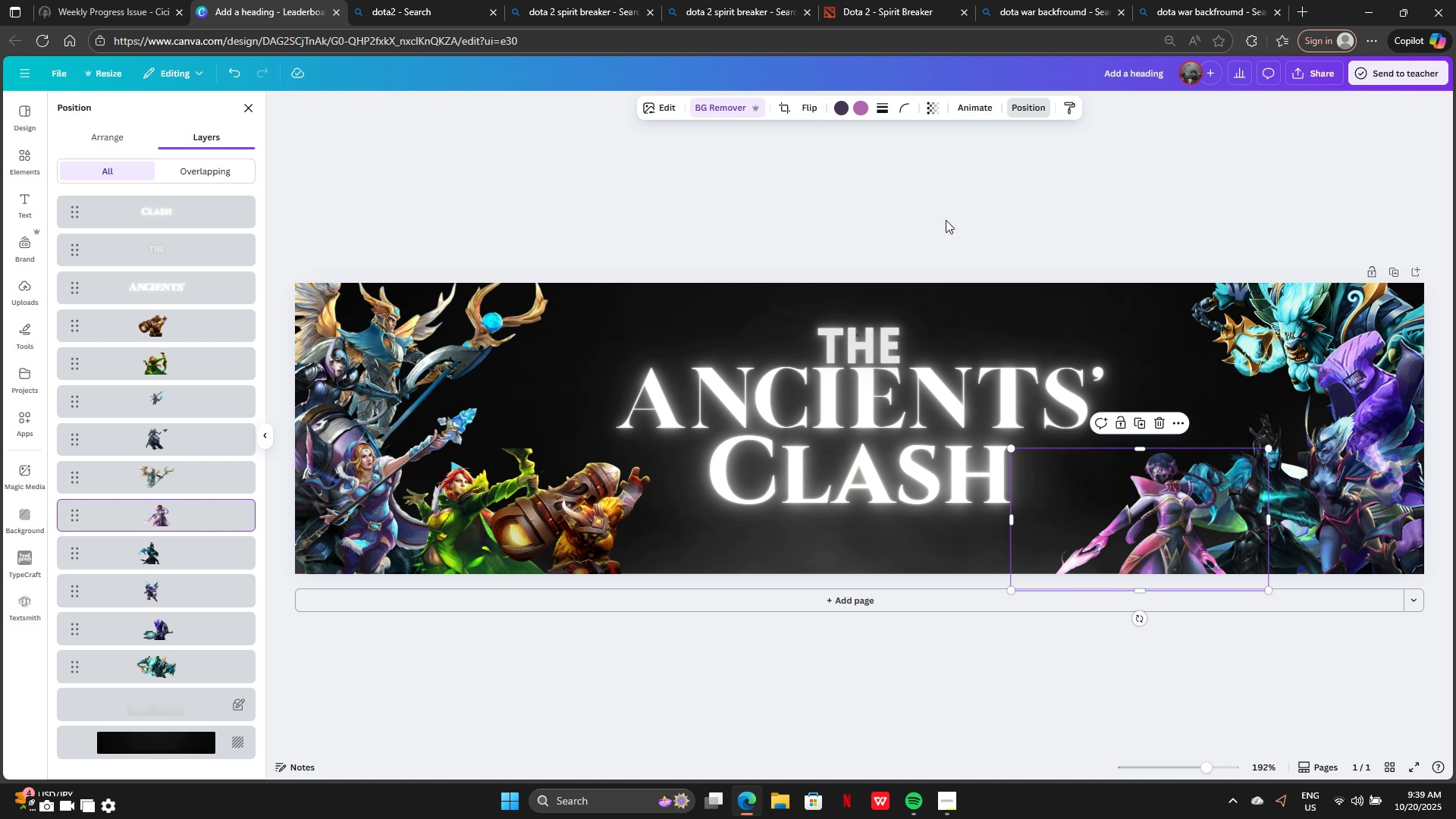 
left_click([946, 220])
 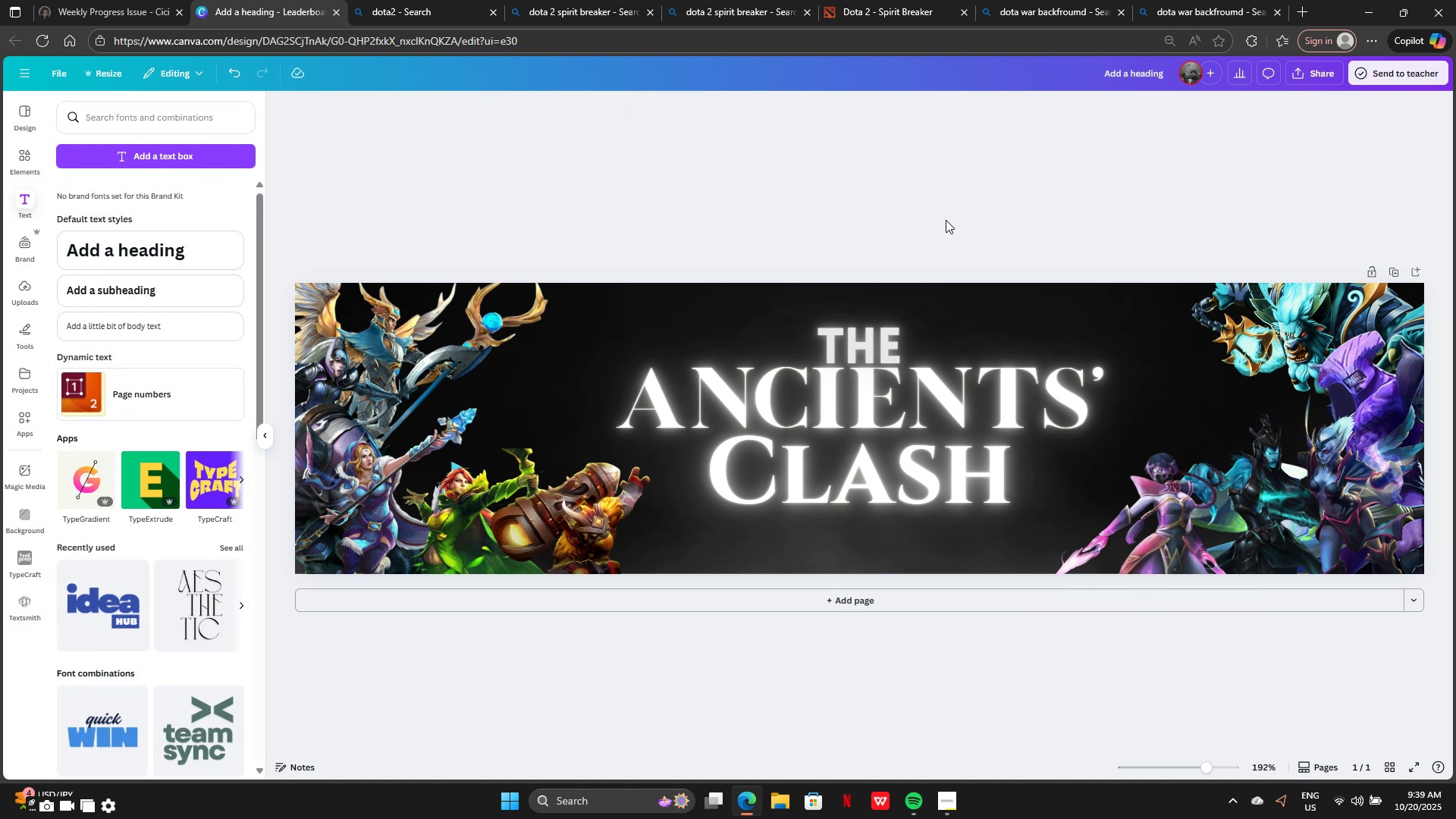 
left_click([946, 220])
 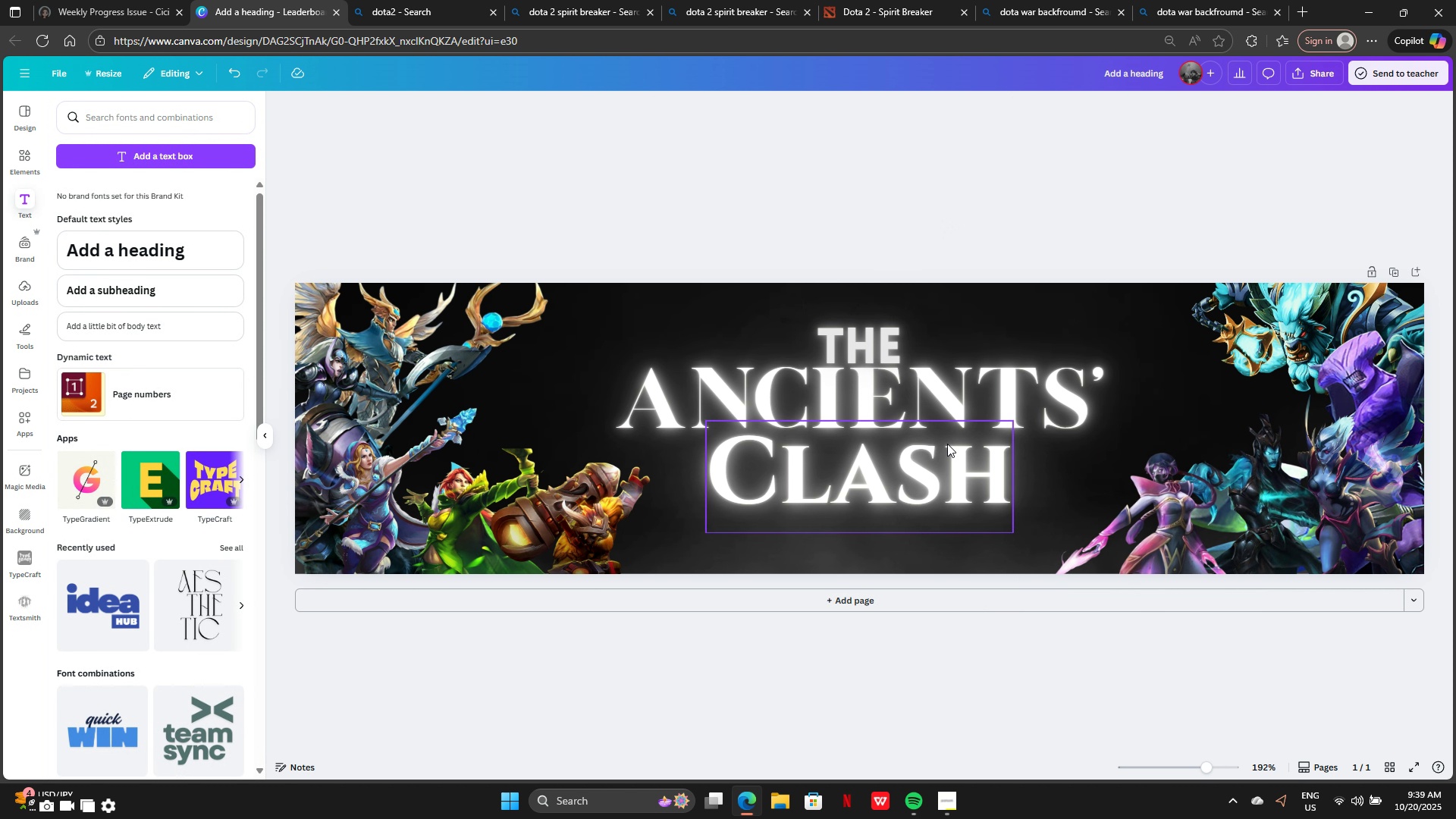 
left_click_drag(start_coordinate=[935, 475], to_coordinate=[938, 485])
 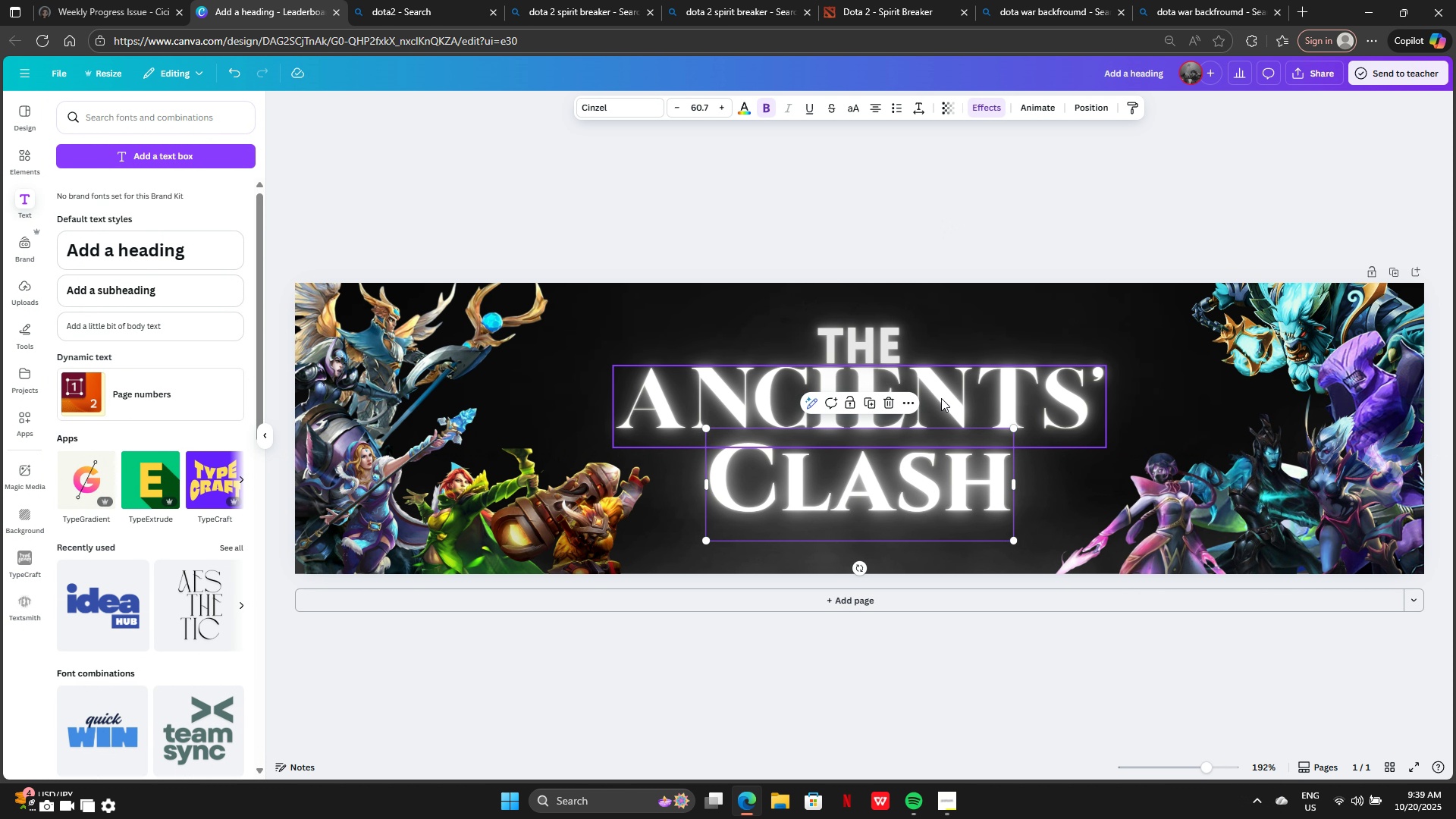 
left_click_drag(start_coordinate=[941, 398], to_coordinate=[952, 414])
 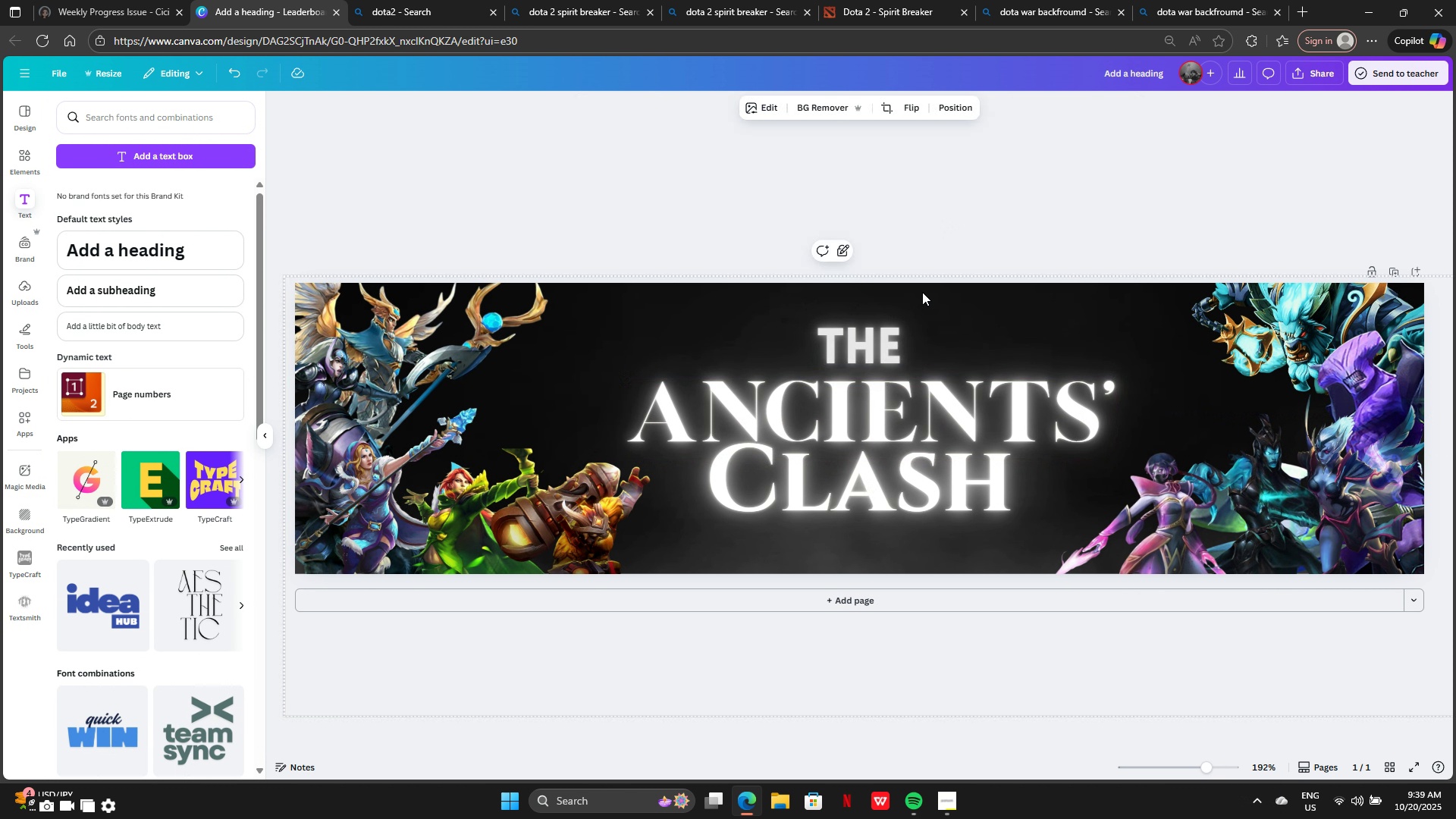 
left_click([922, 292])
 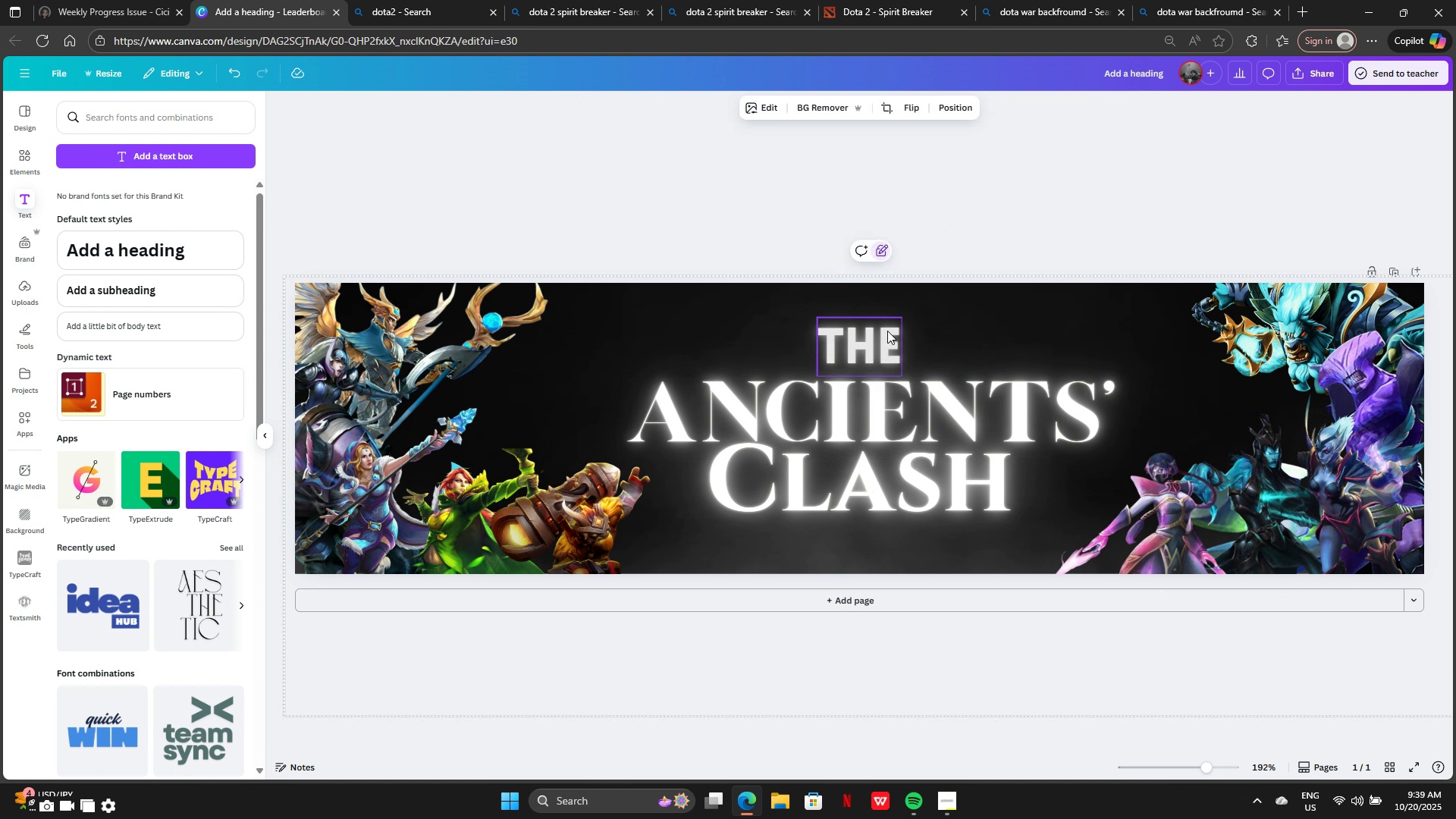 
left_click_drag(start_coordinate=[887, 331], to_coordinate=[721, 338])
 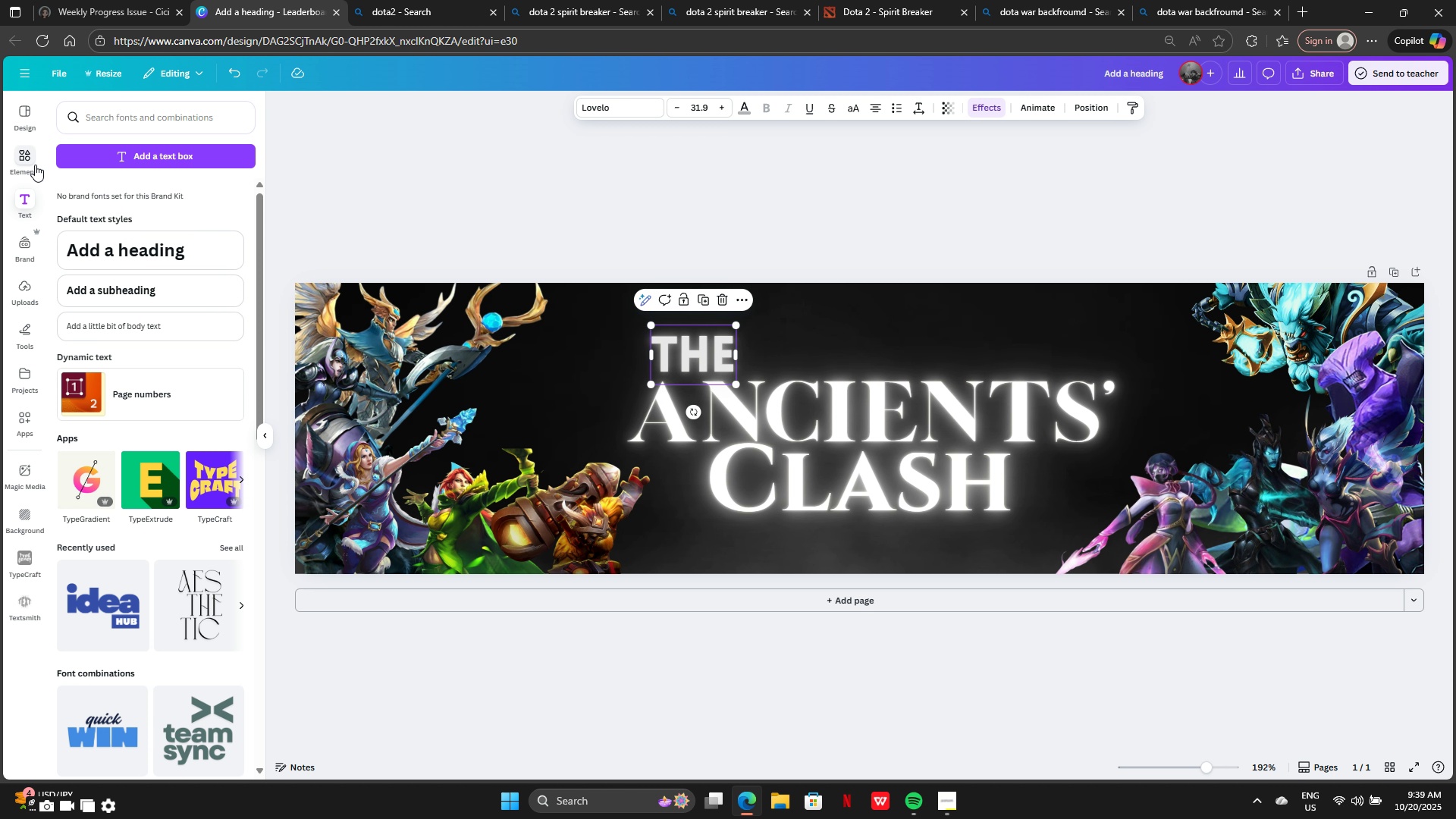 
left_click([35, 164])
 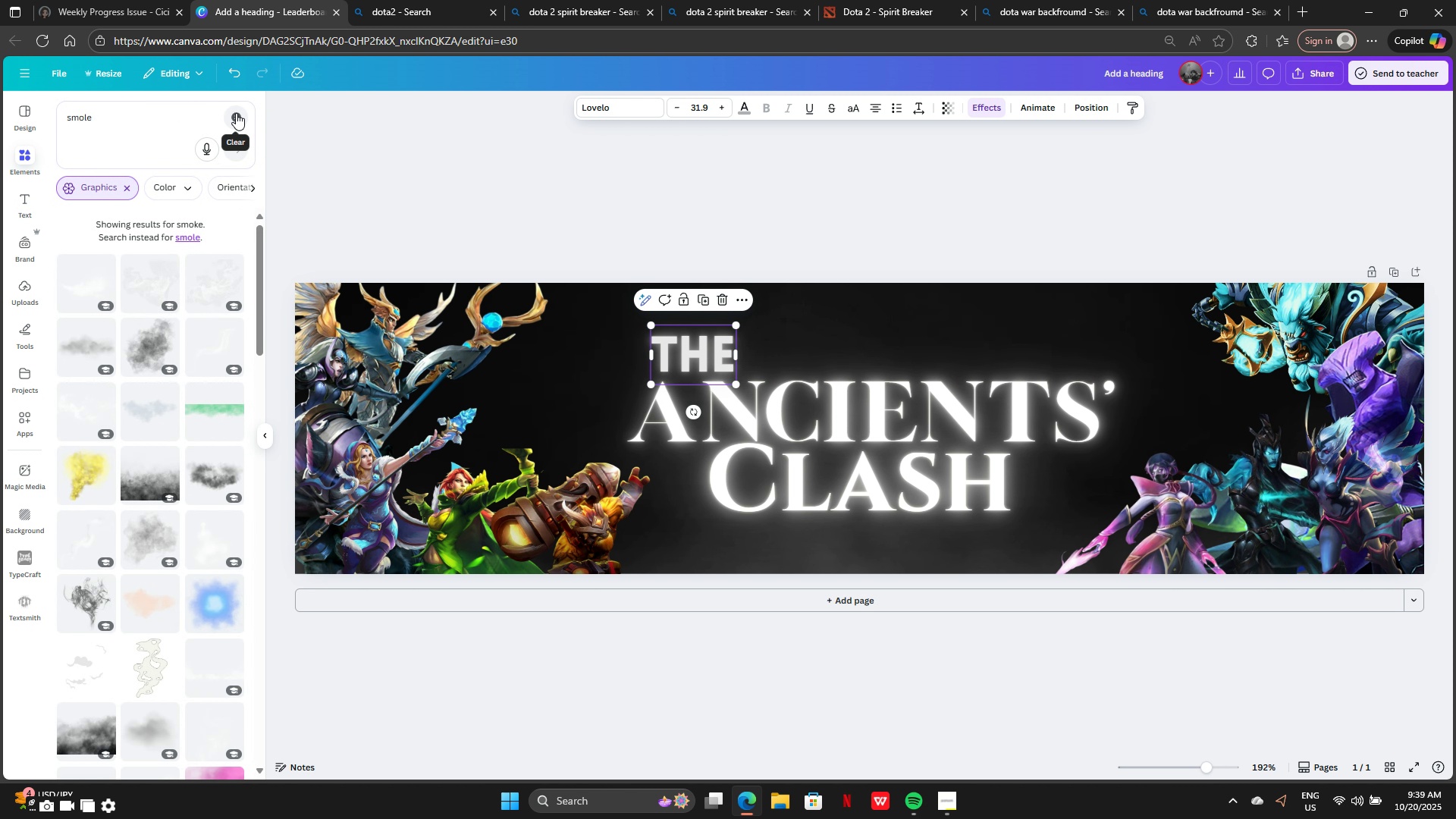 
left_click([236, 113])
 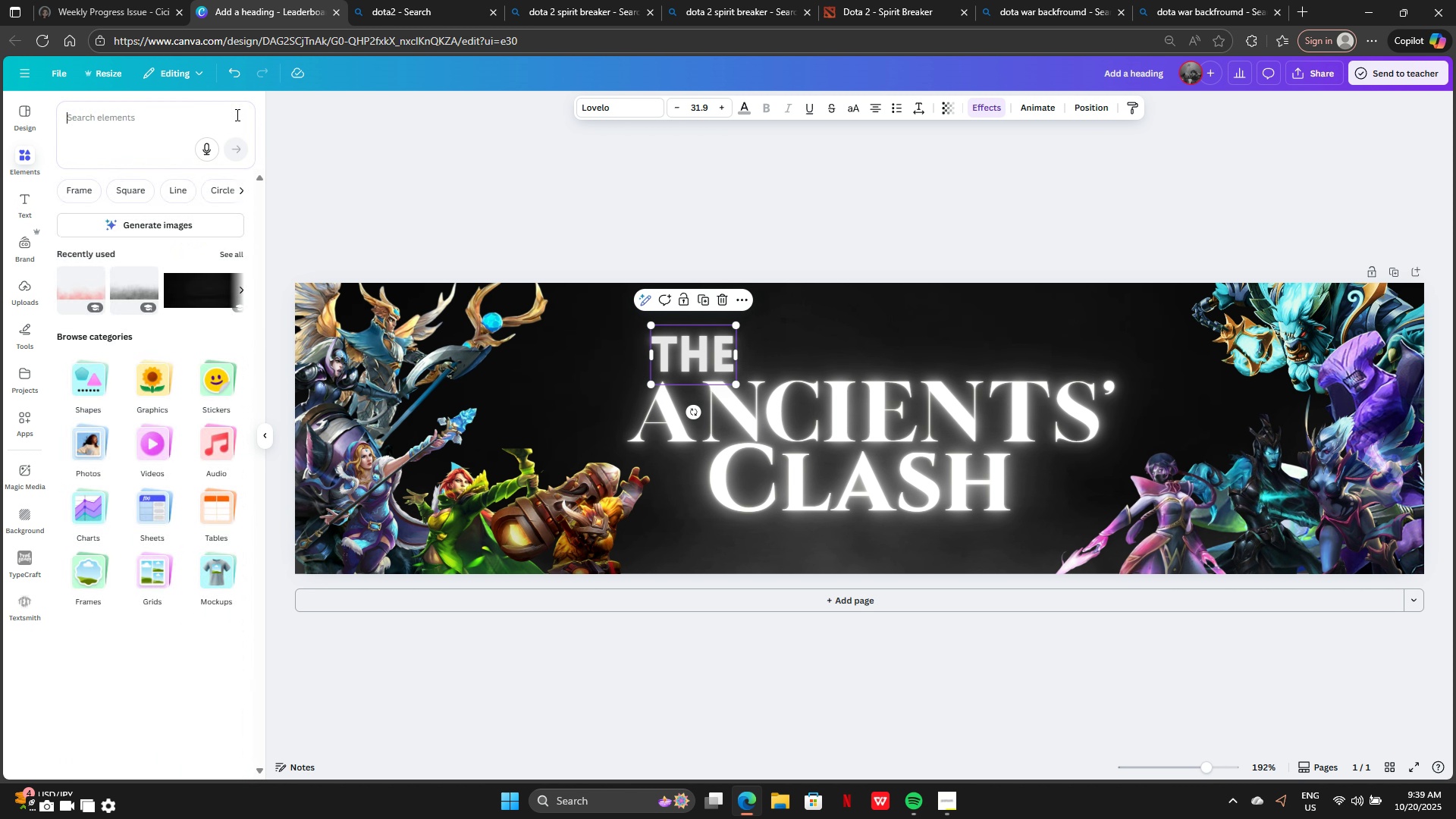 
left_click([236, 115])
 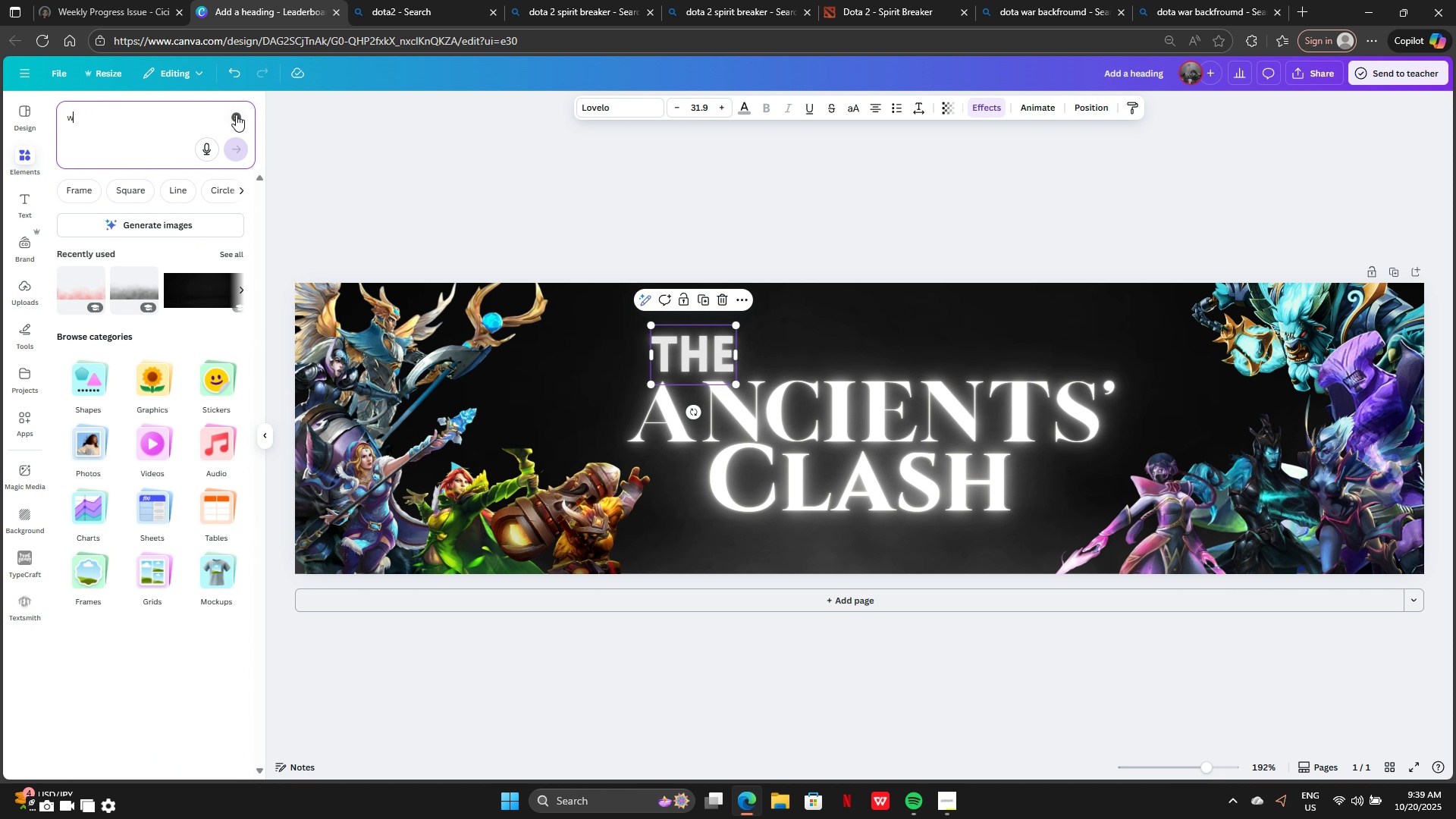 
type(war)
 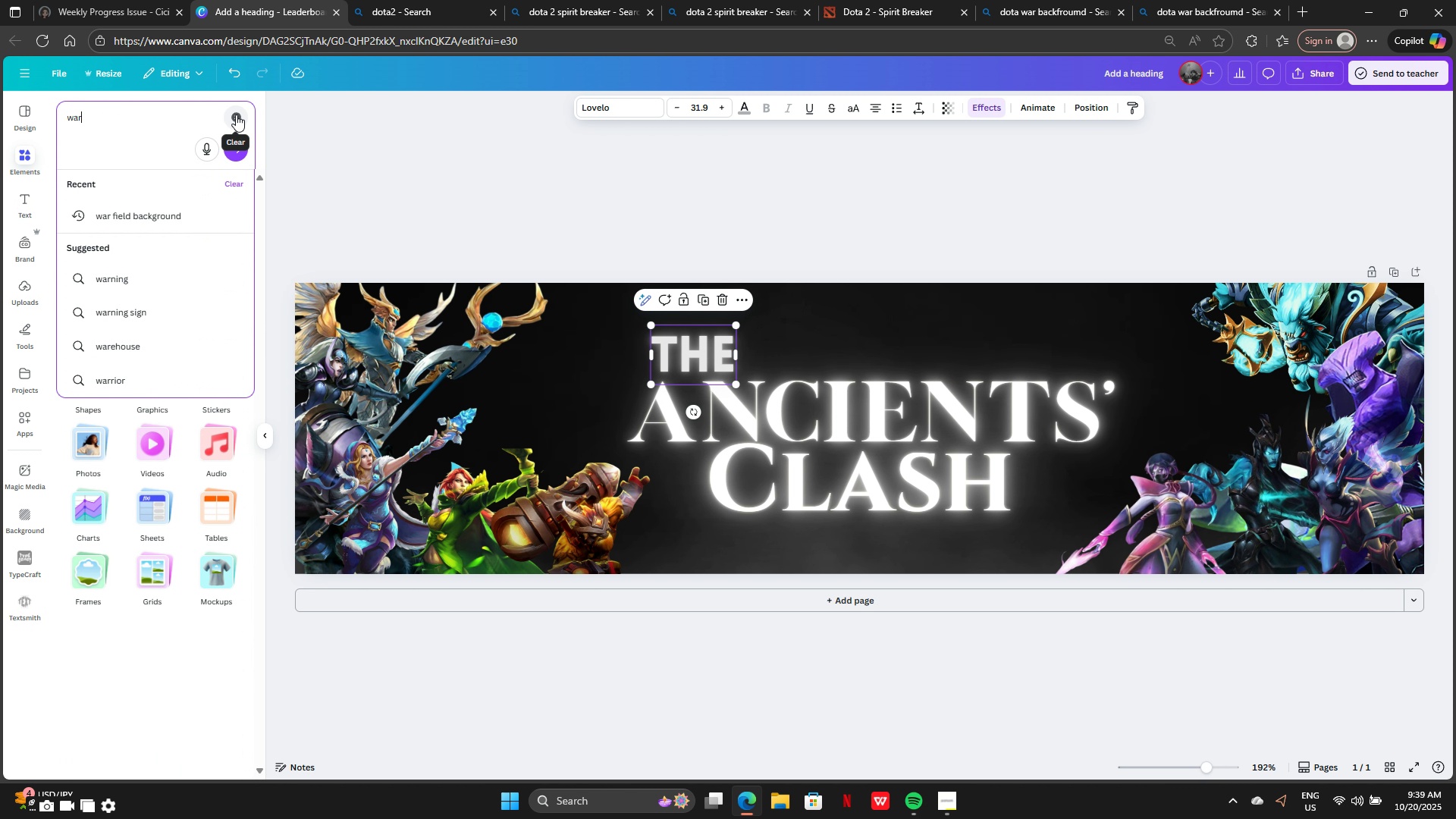 
key(Enter)
 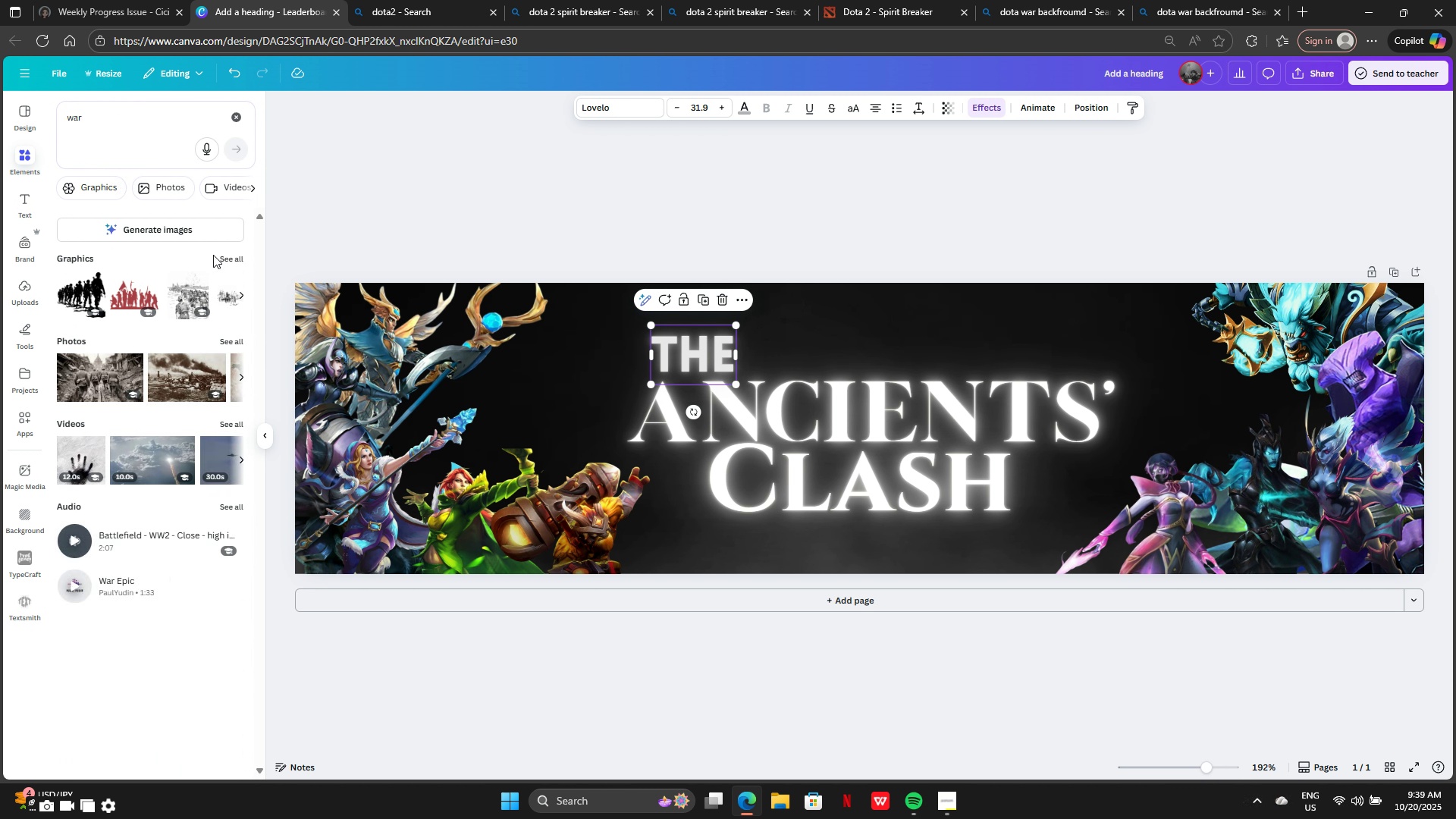 
left_click([228, 259])
 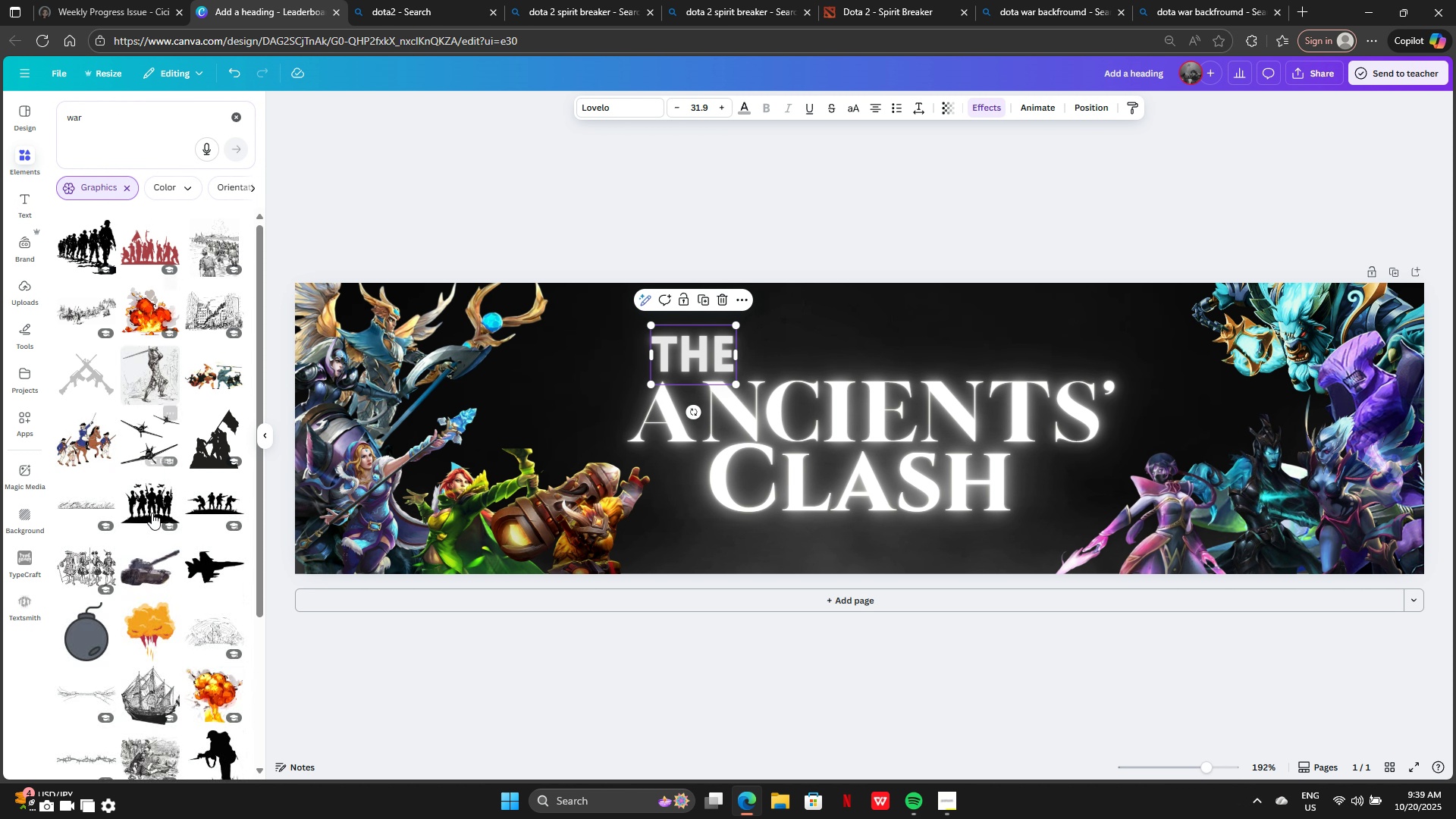 
scroll: coordinate [166, 567], scroll_direction: down, amount: 5.0
 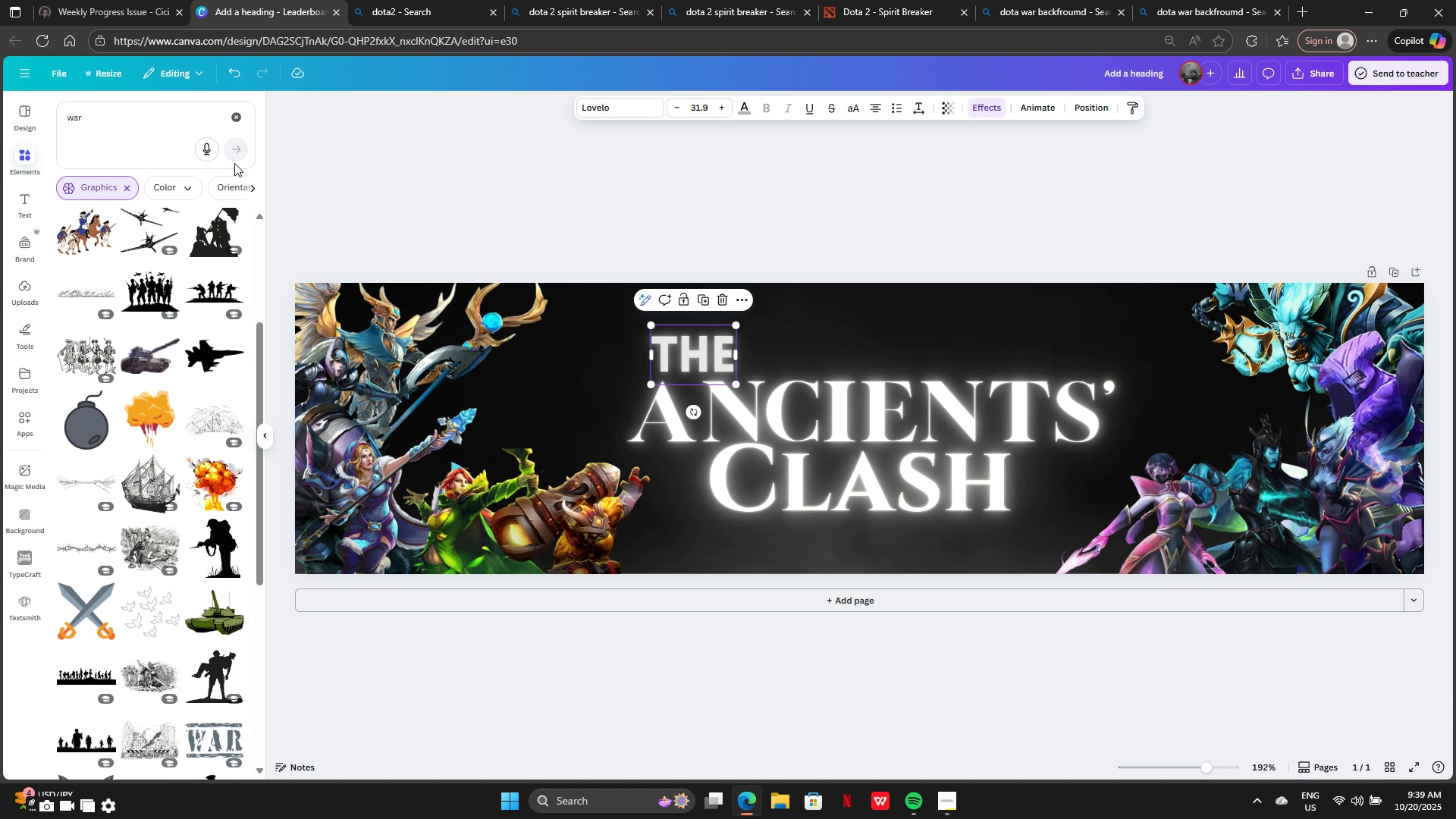 
mouse_move([212, 117])
 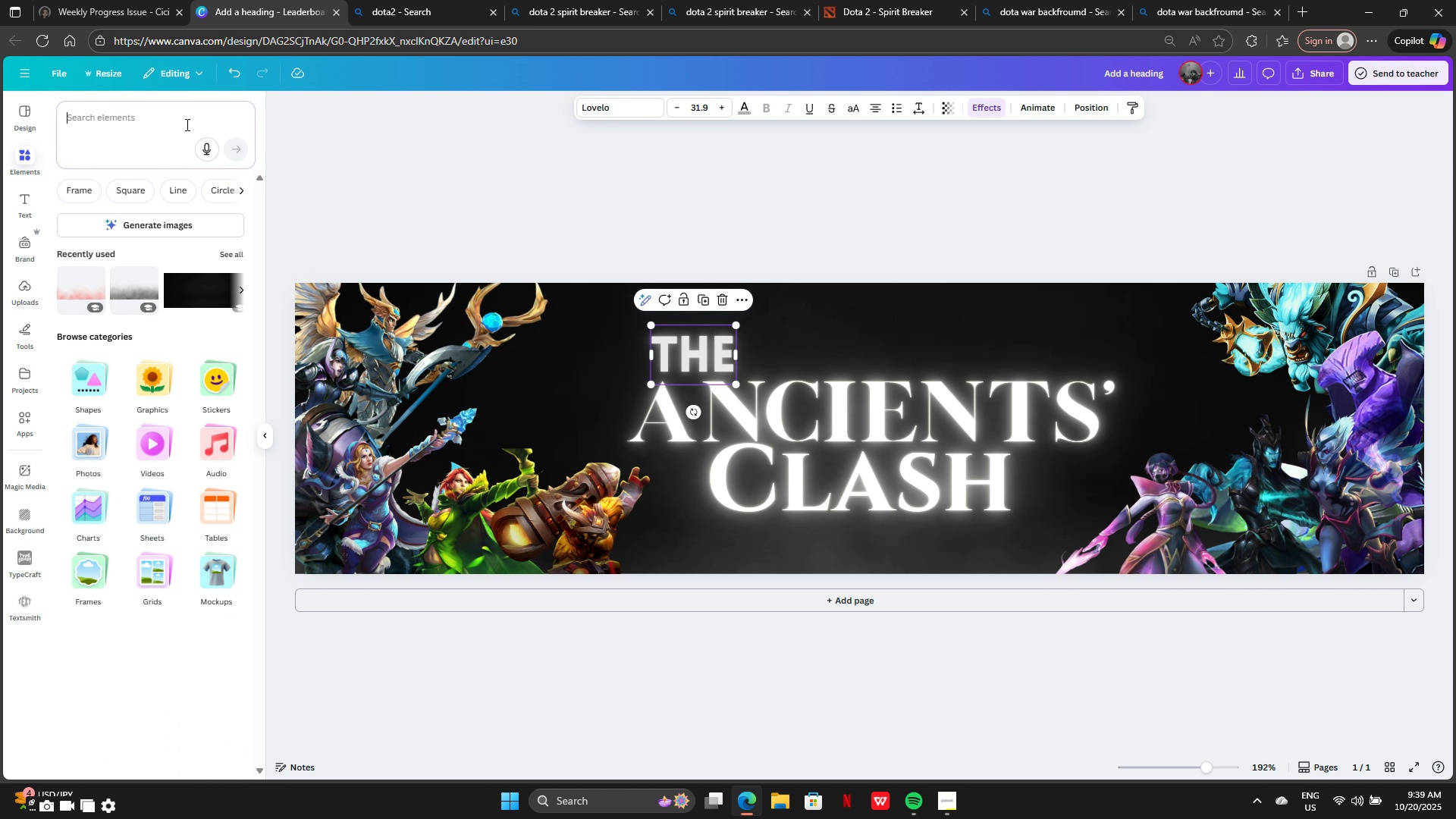 
left_click([186, 124])
 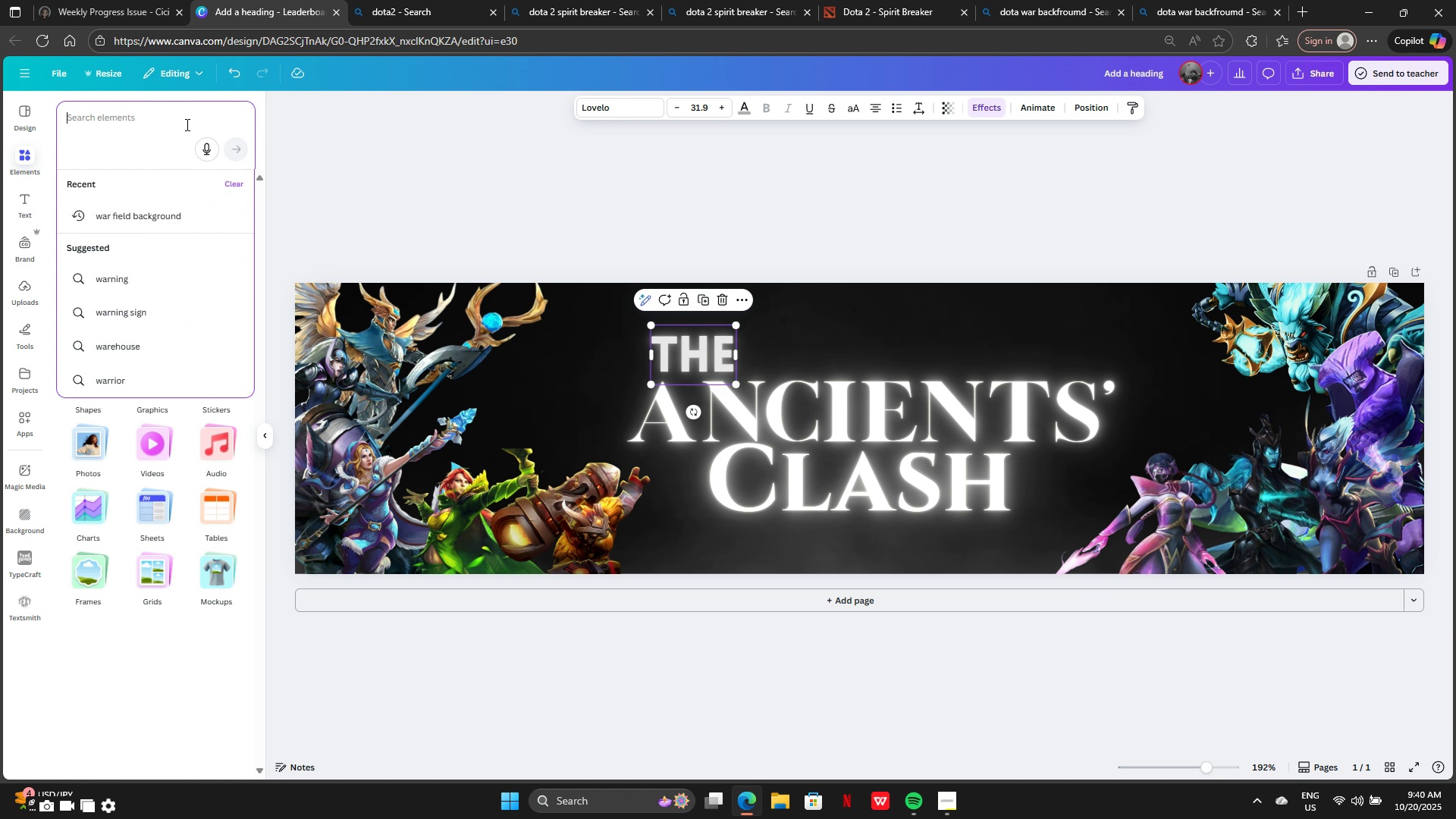 
type(fire)
 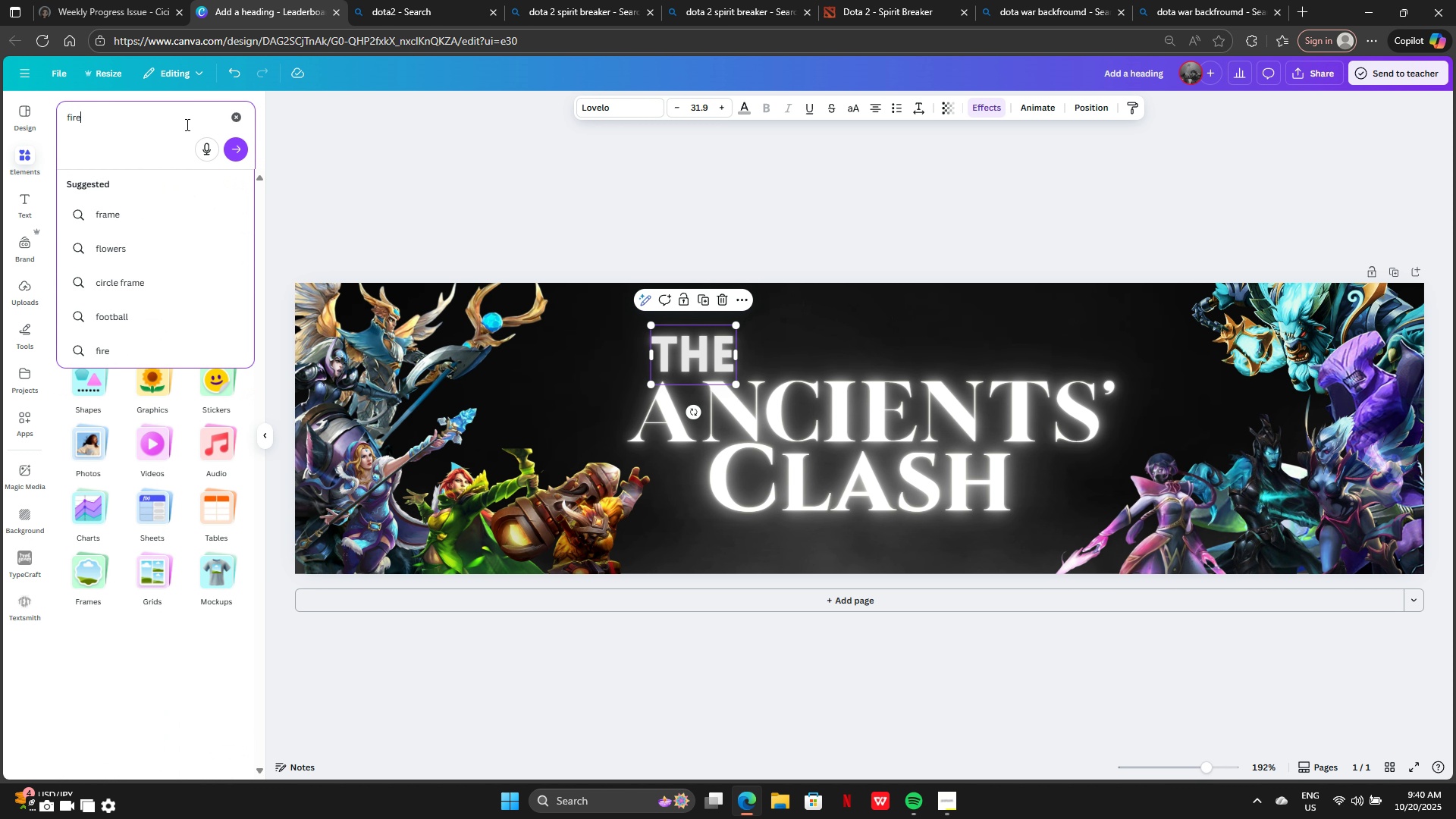 
key(Enter)
 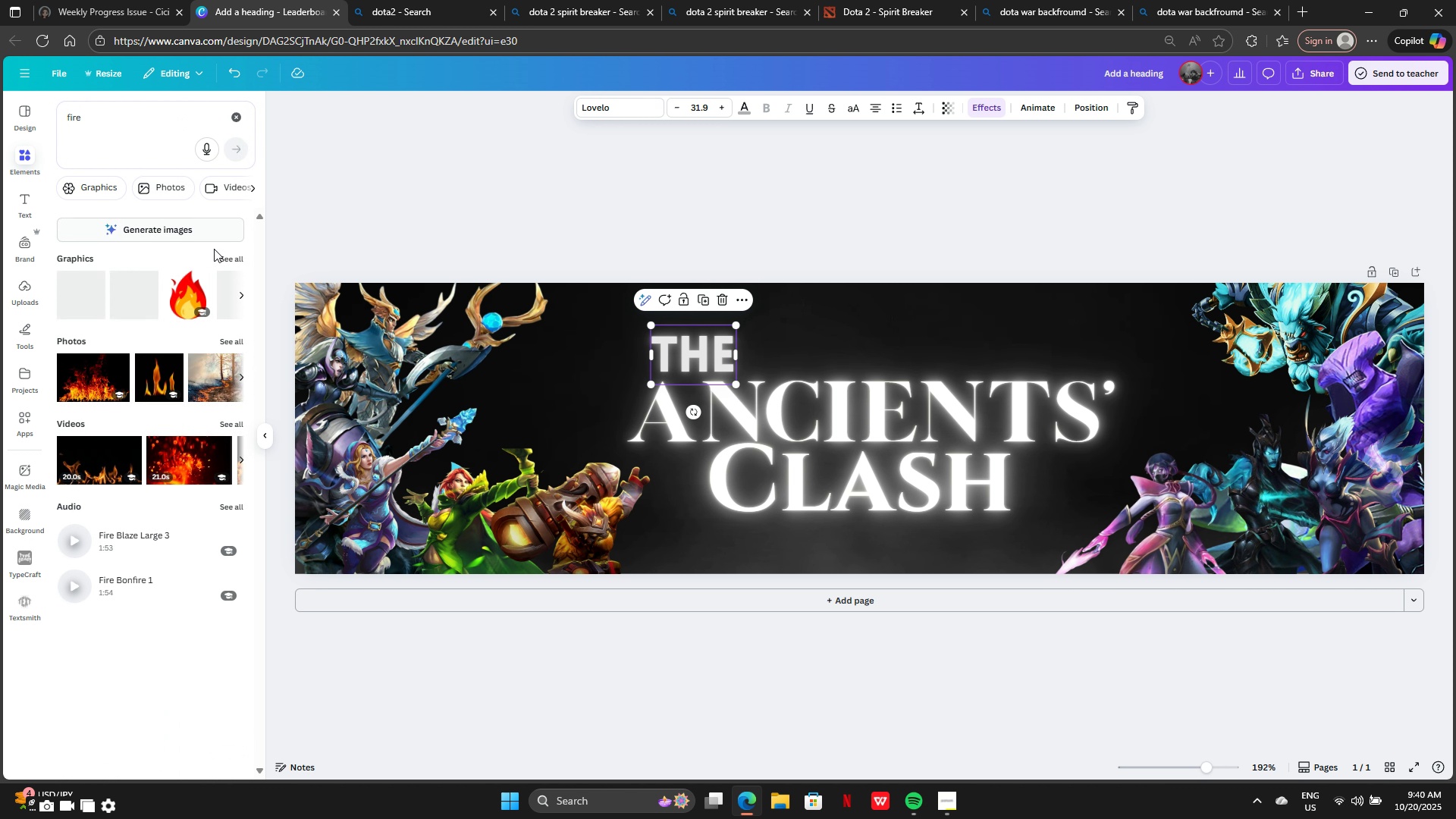 
left_click([220, 256])
 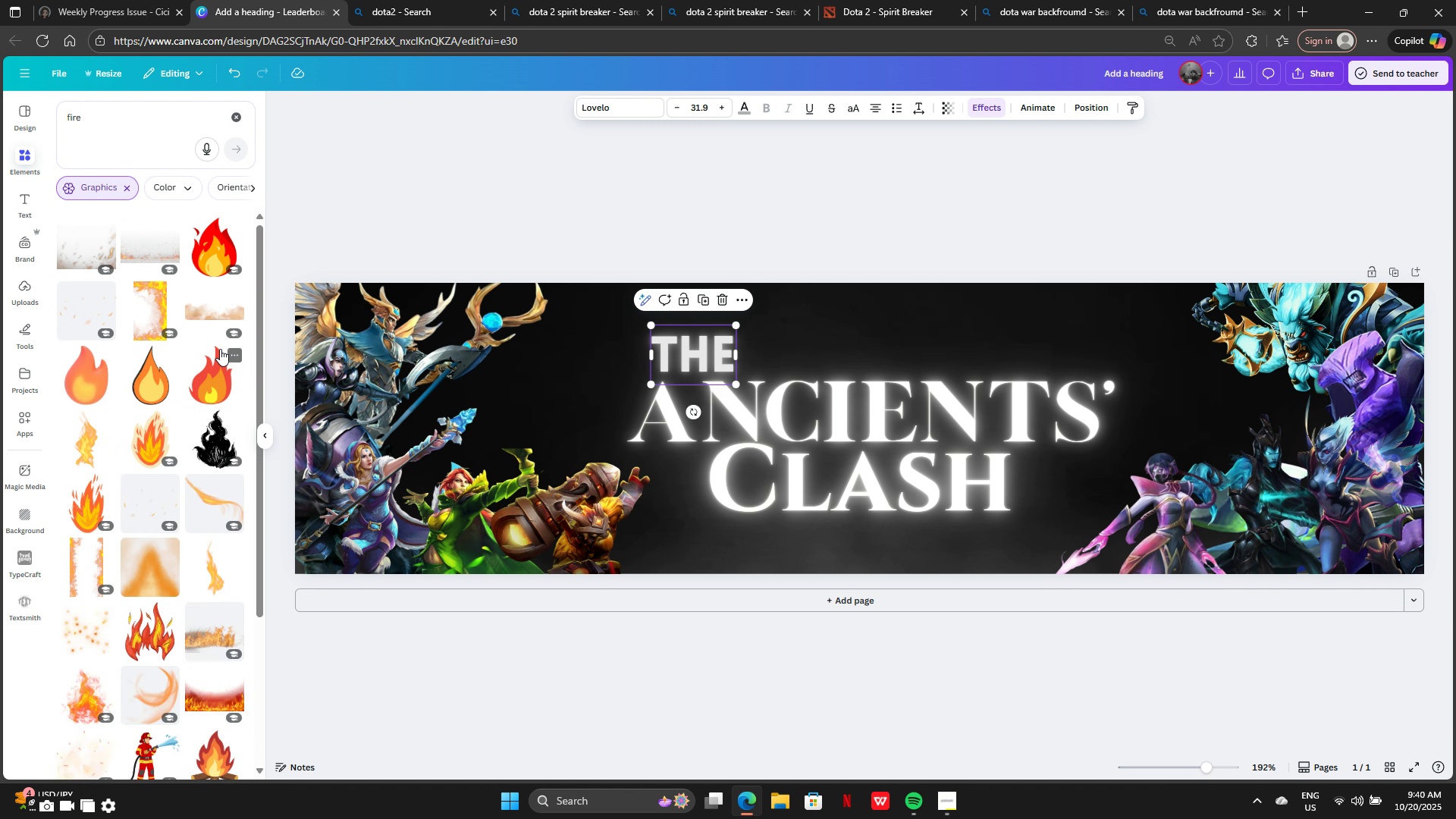 
scroll: coordinate [226, 380], scroll_direction: up, amount: 1.0
 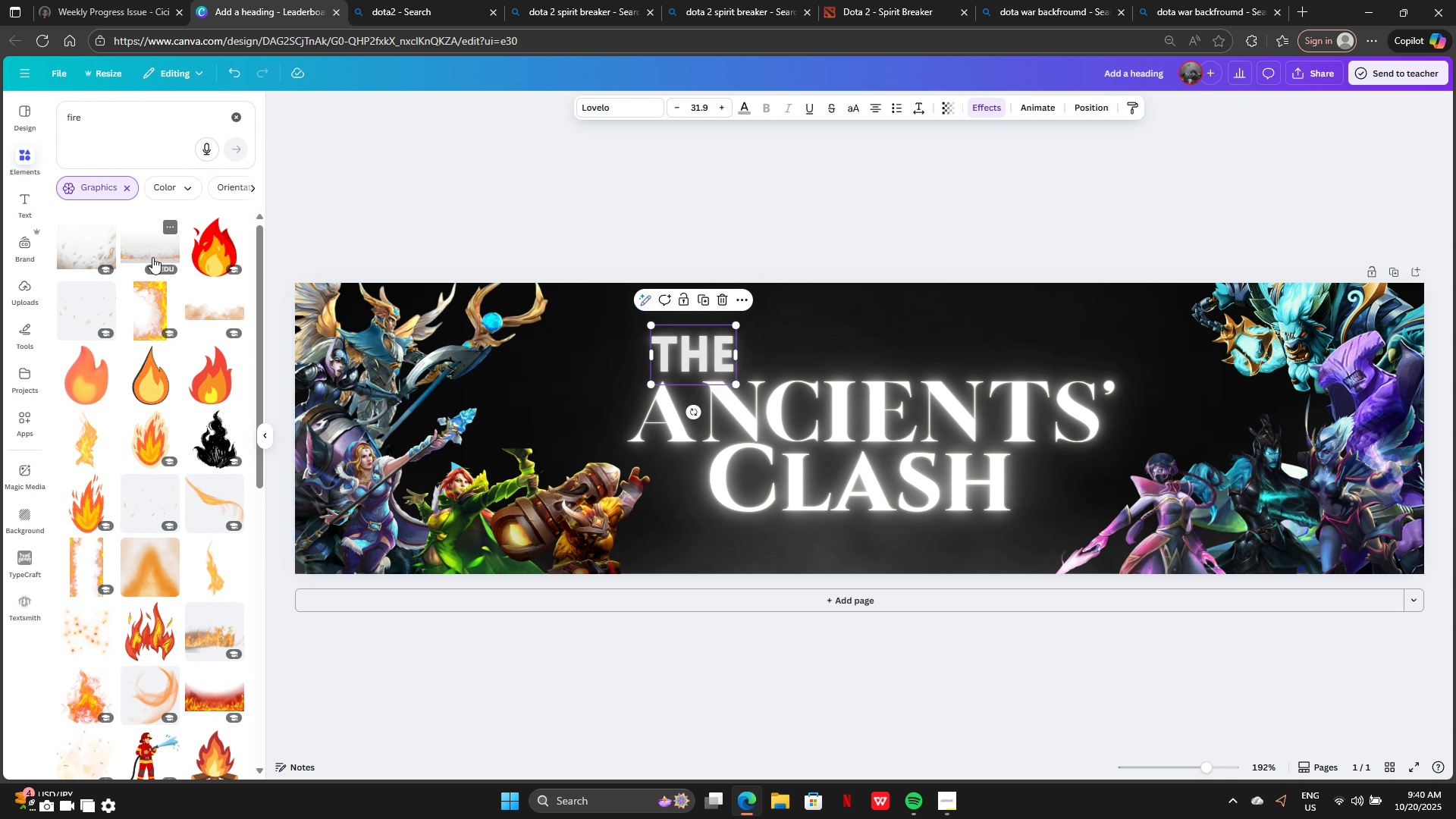 
left_click([152, 257])
 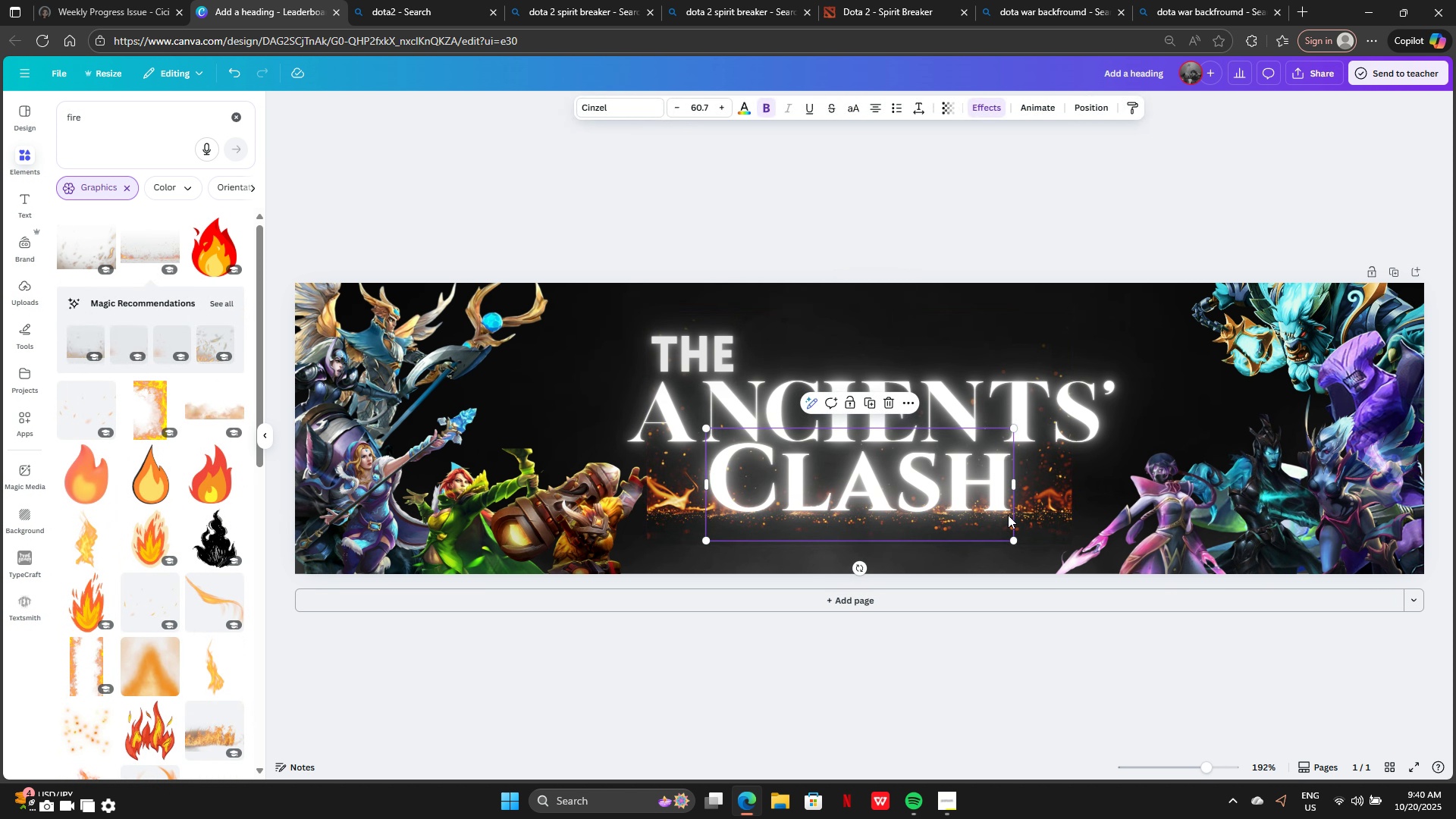 
left_click([1053, 509])
 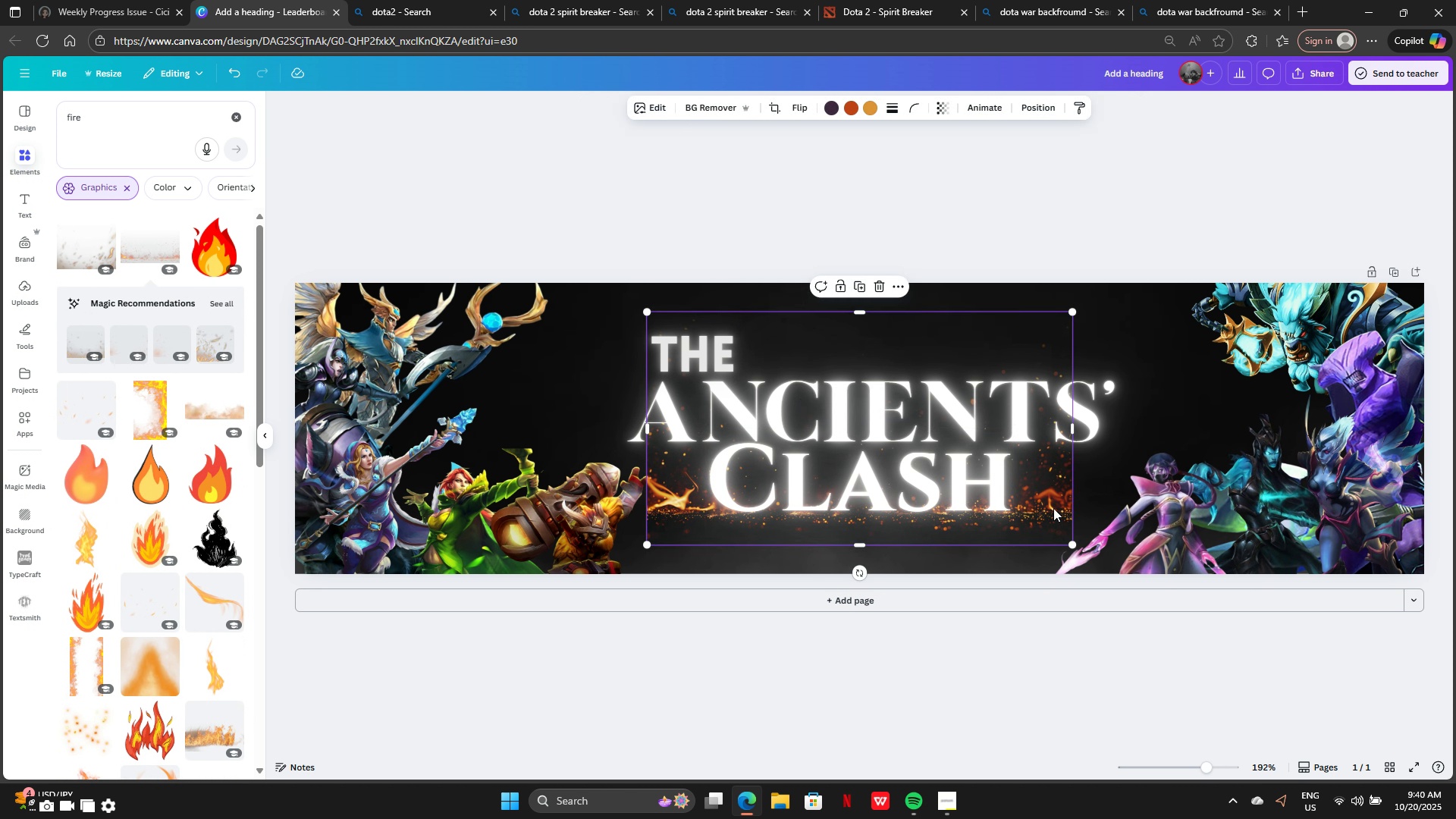 
left_click_drag(start_coordinate=[1053, 509], to_coordinate=[1047, 564])
 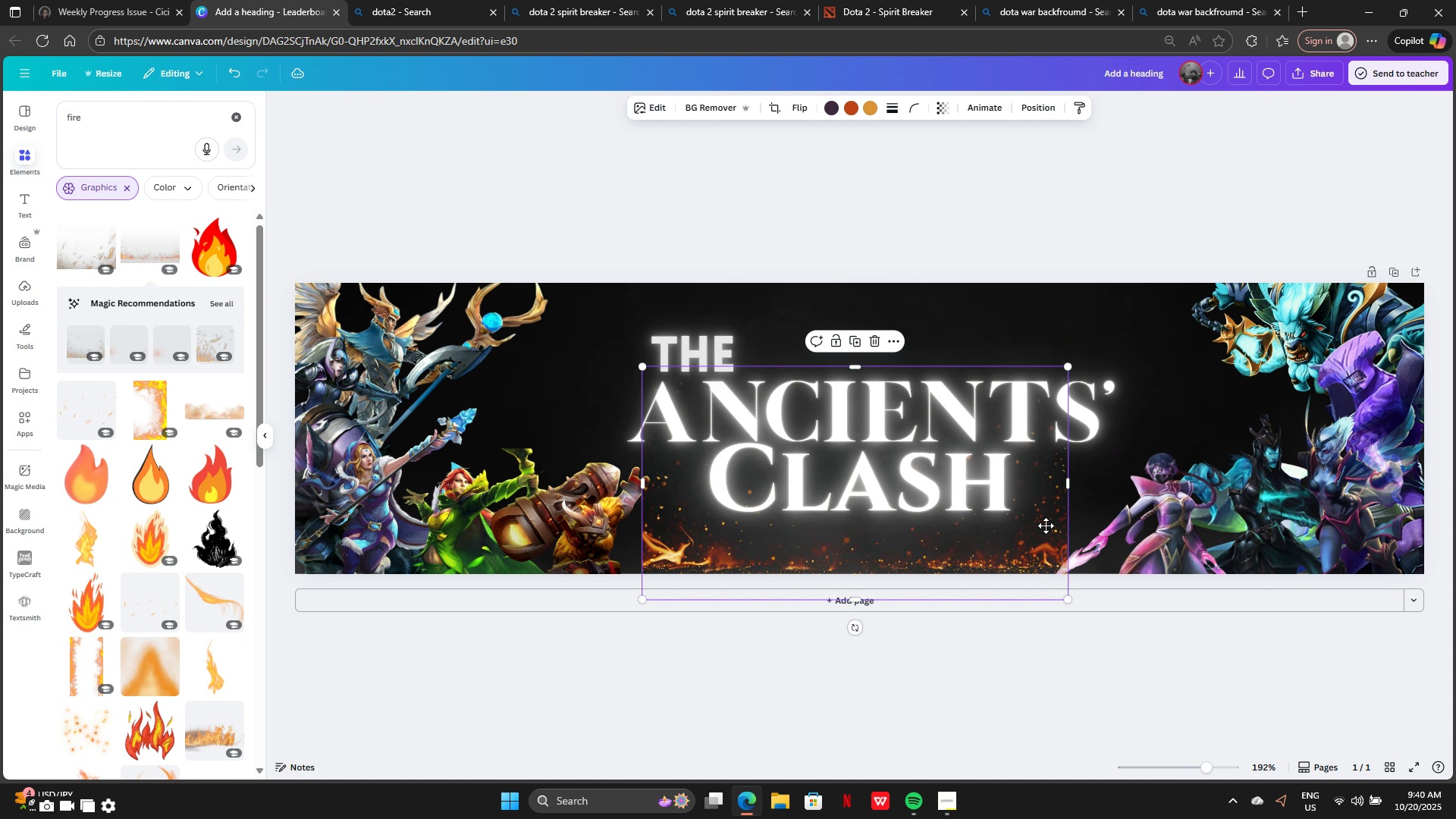 
left_click_drag(start_coordinate=[1048, 547], to_coordinate=[757, 531])
 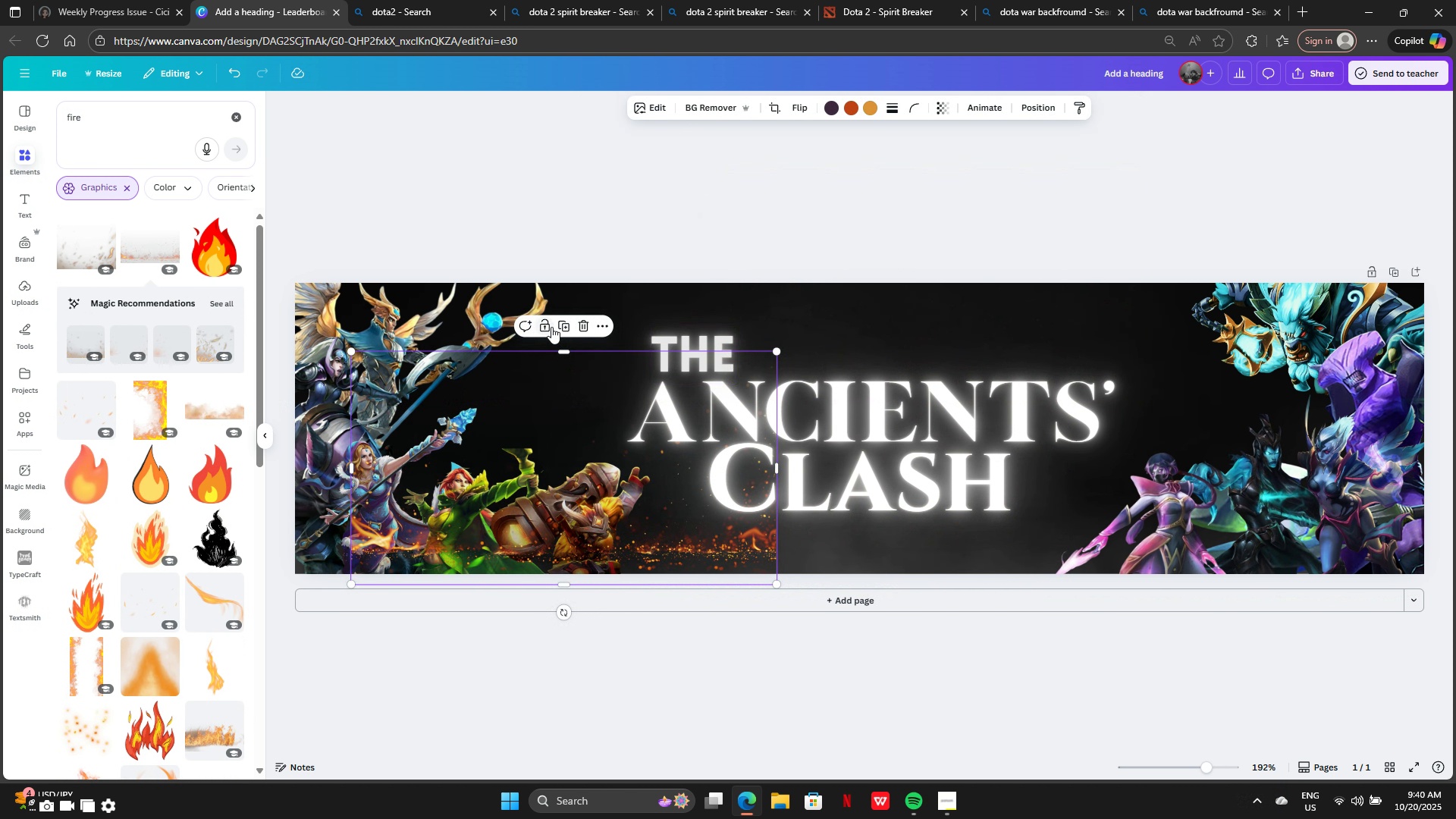 
left_click([578, 327])
 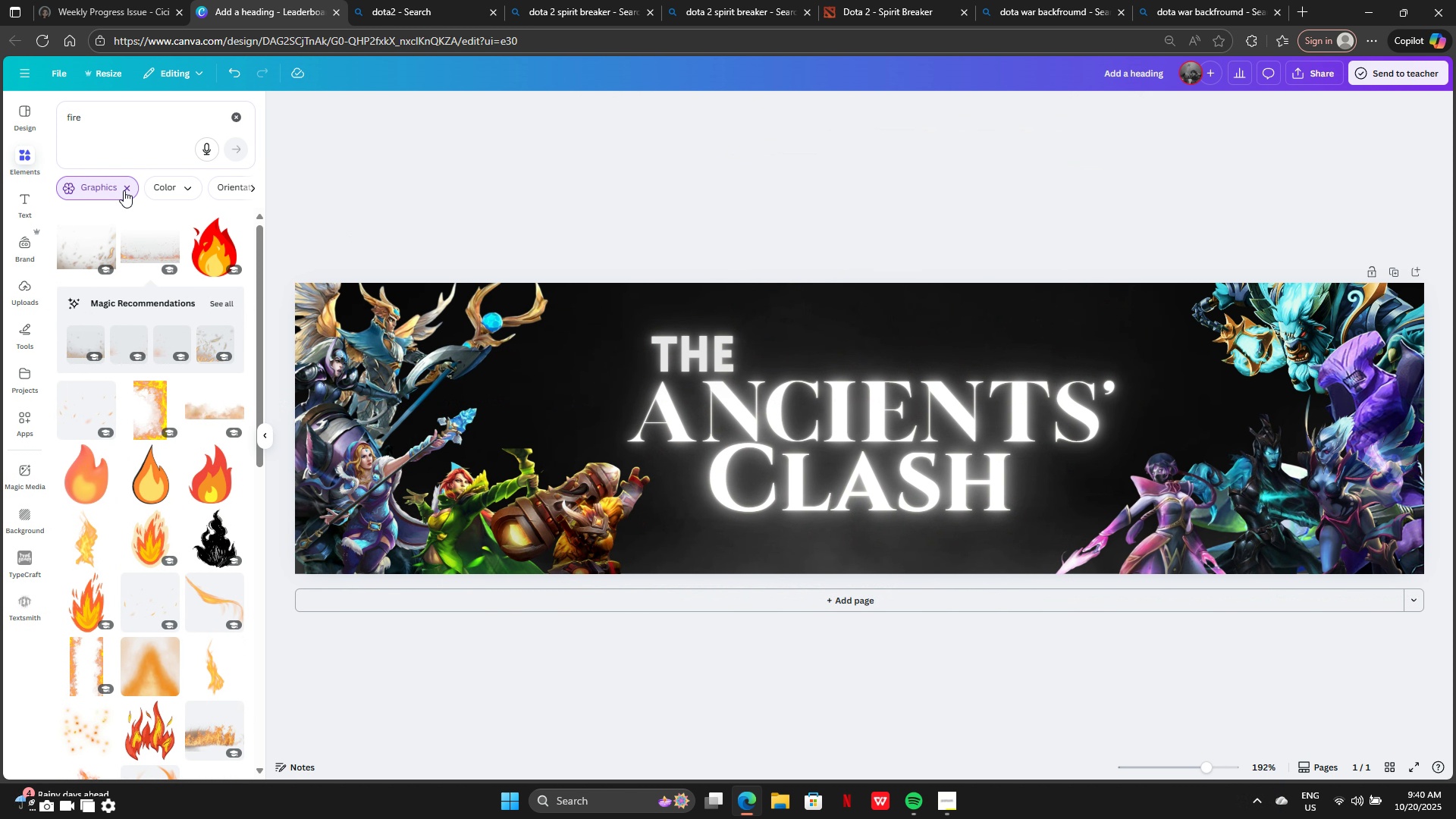 
left_click([127, 190])
 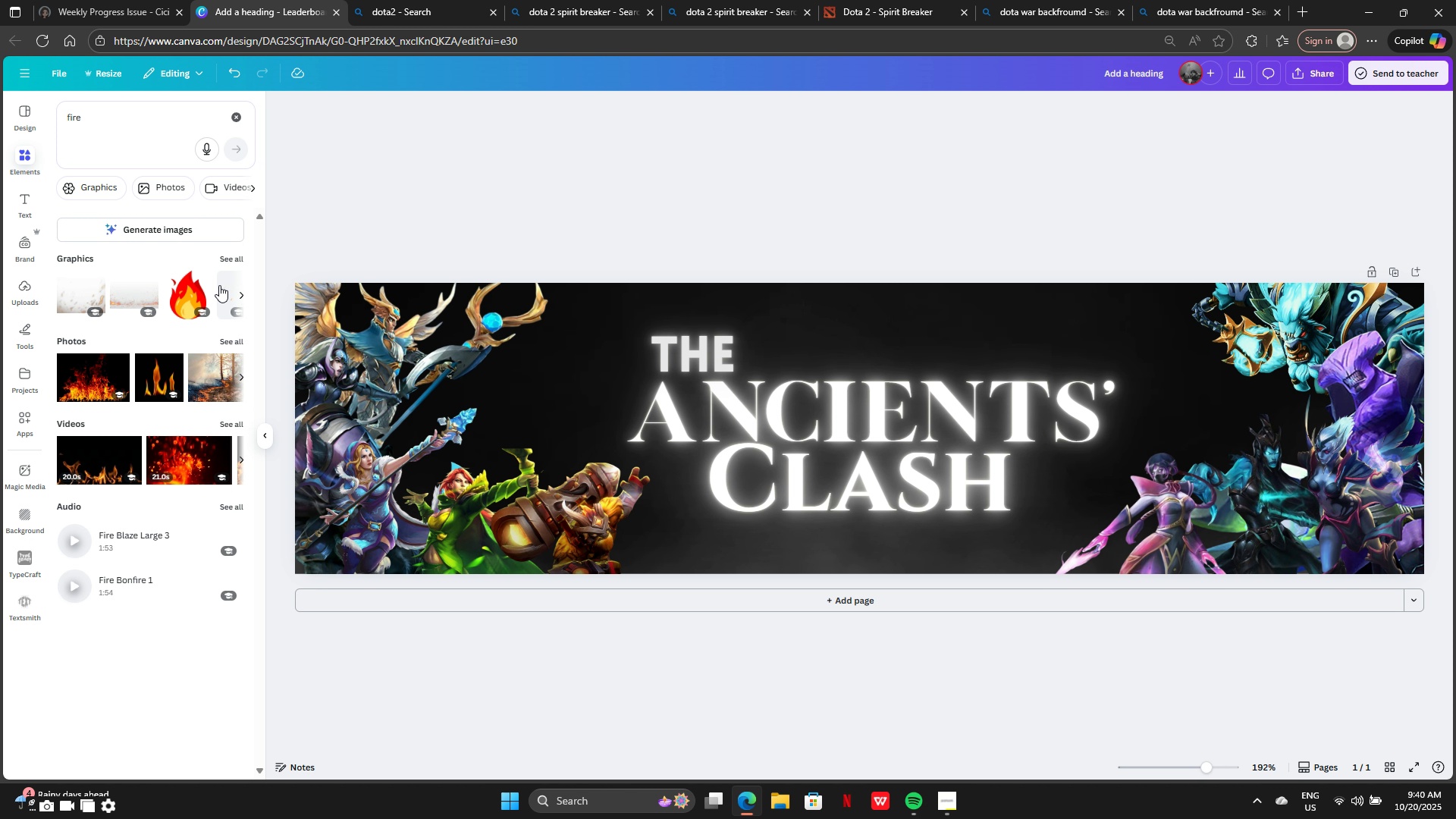 
left_click([230, 262])
 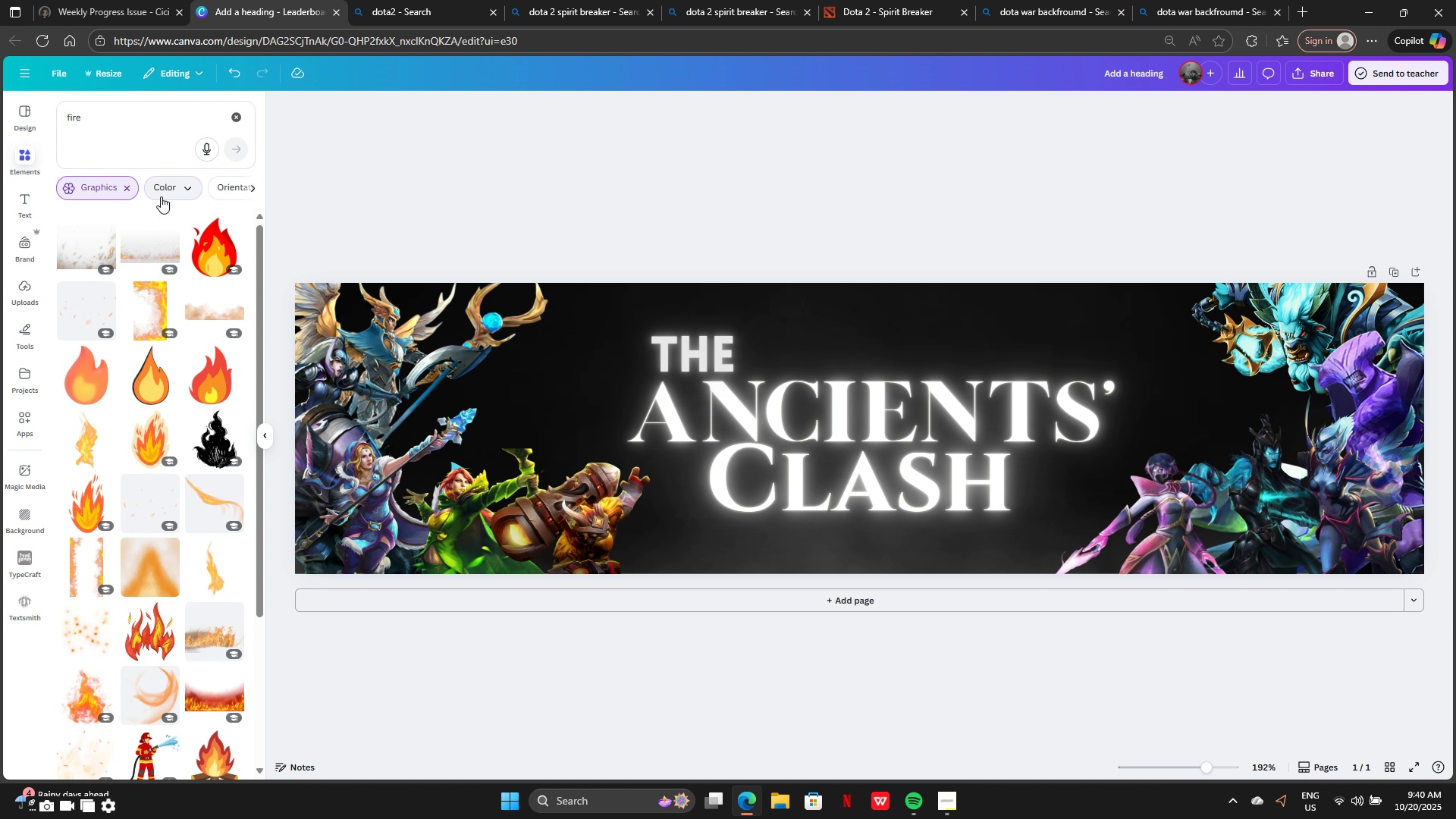 
left_click([130, 190])
 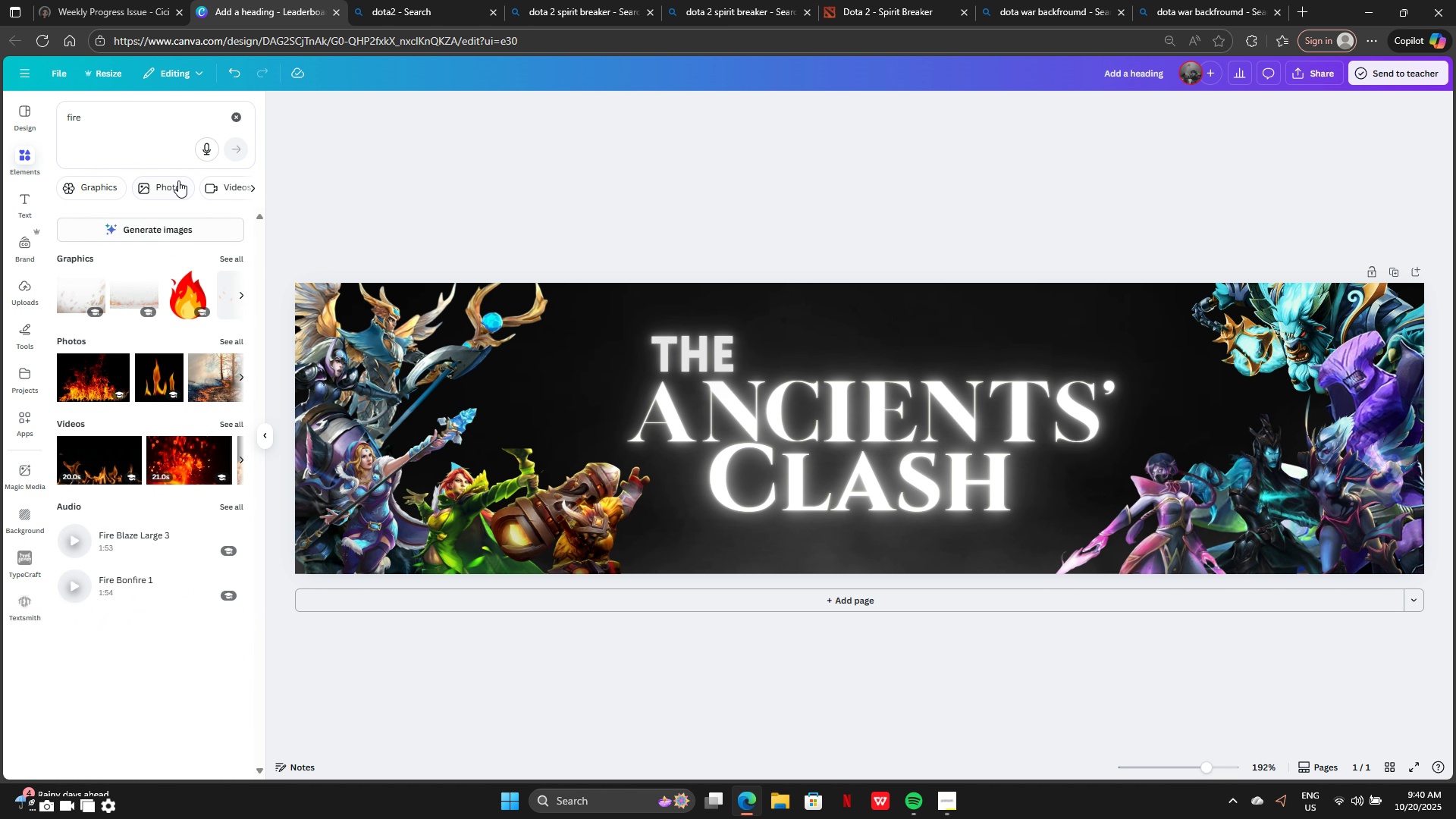 
left_click([178, 180])
 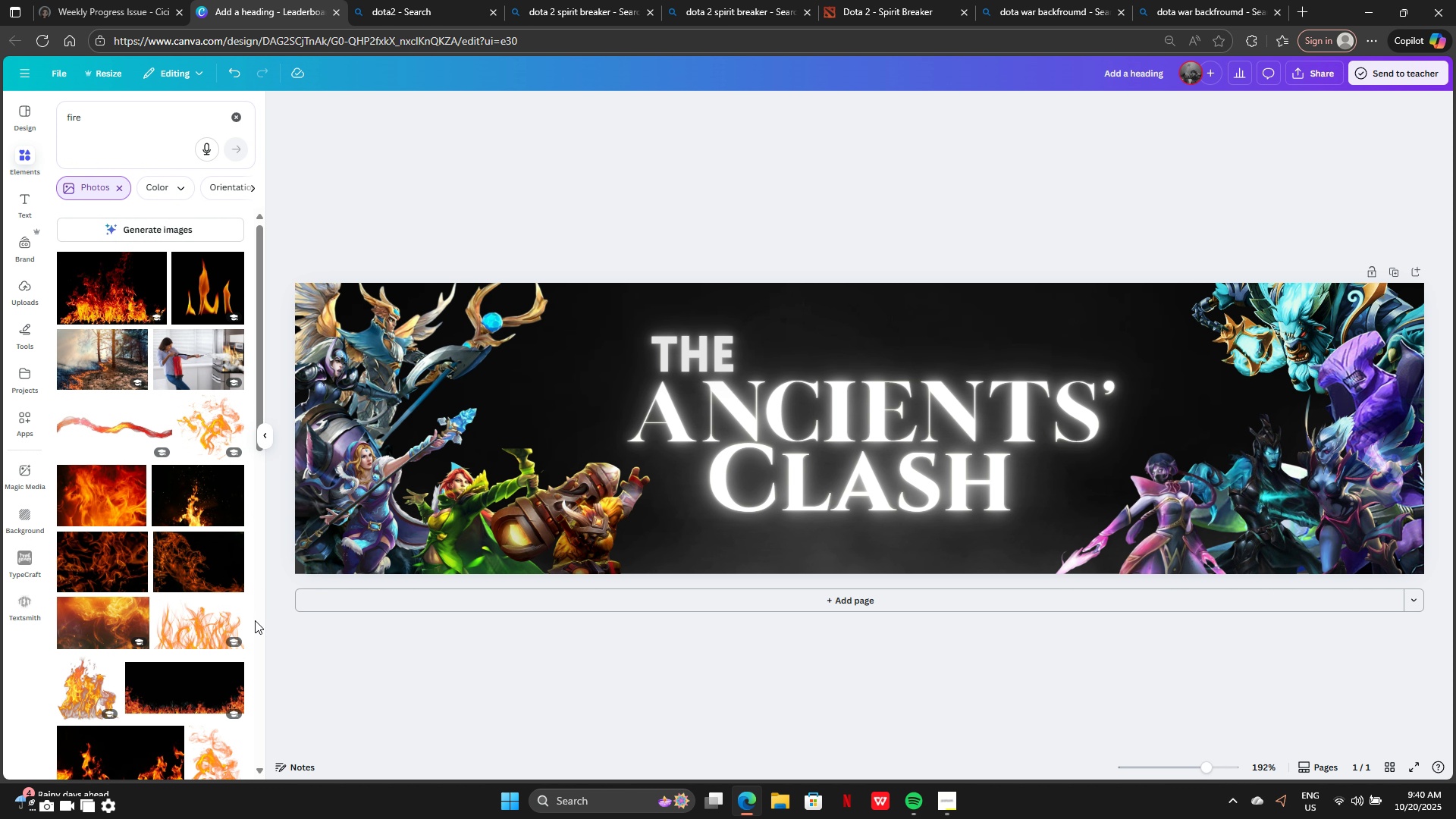 
scroll: coordinate [263, 659], scroll_direction: down, amount: 2.0
 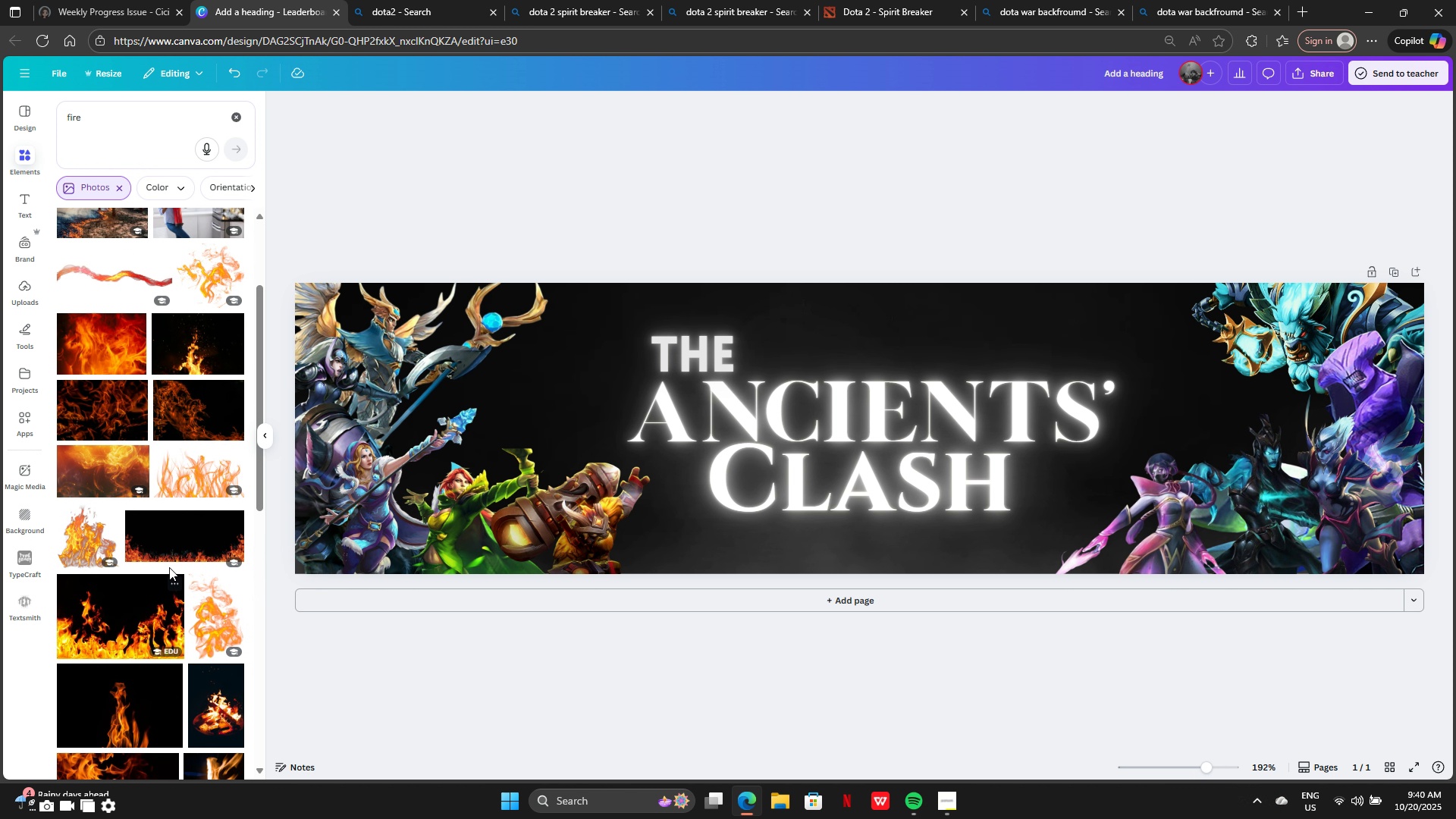 
left_click([166, 551])
 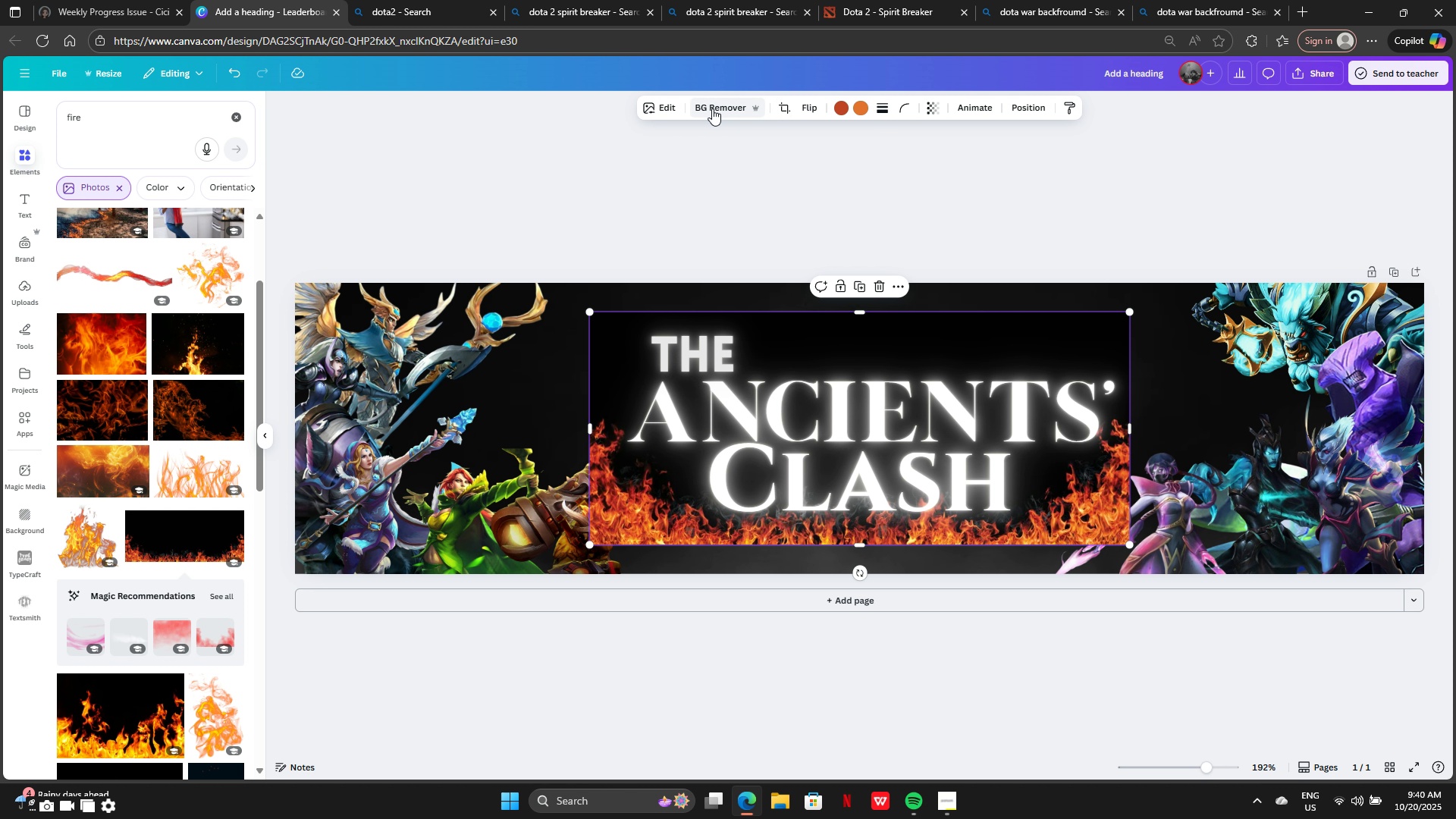 
left_click([706, 109])
 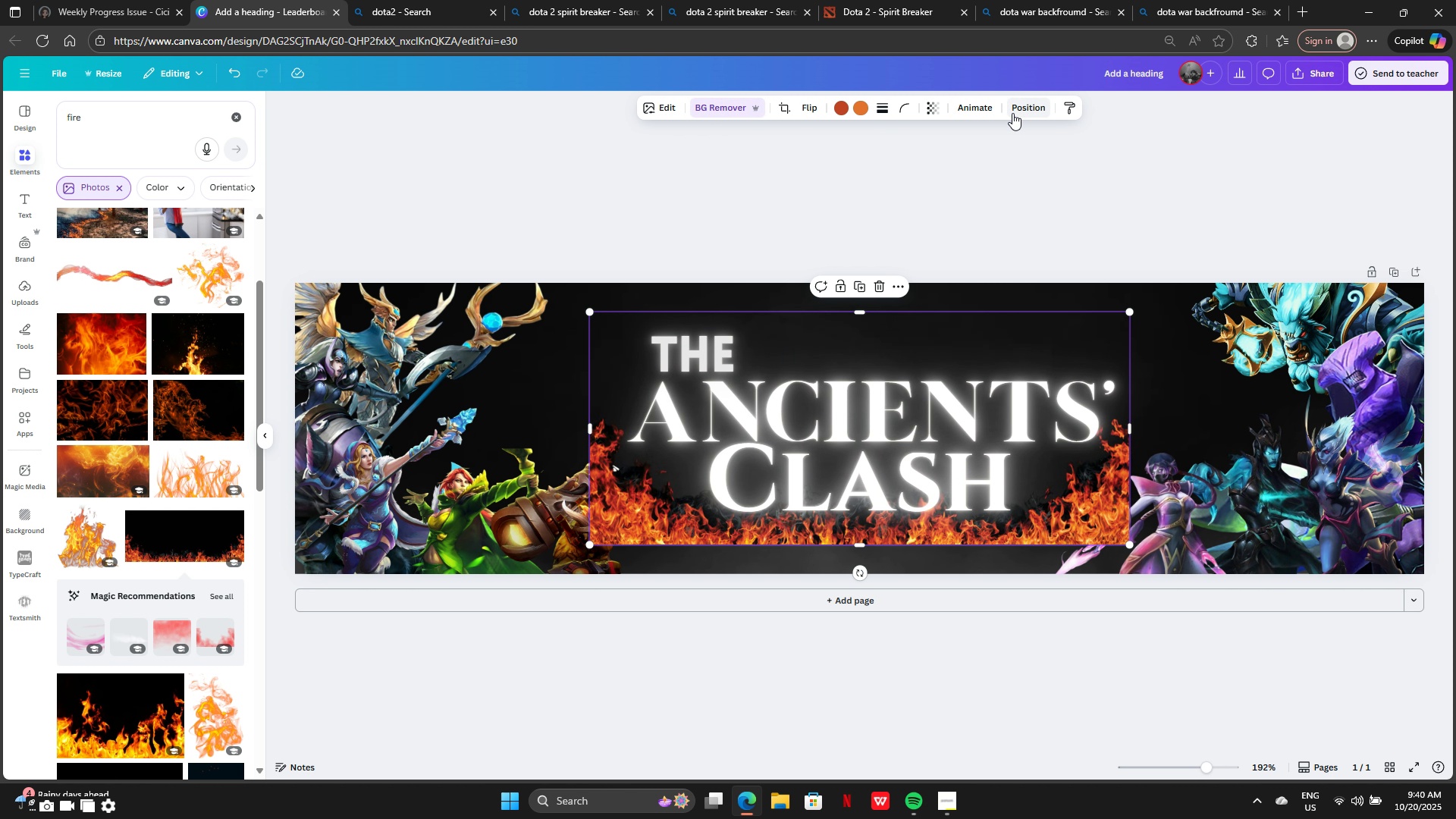 
left_click([1018, 112])
 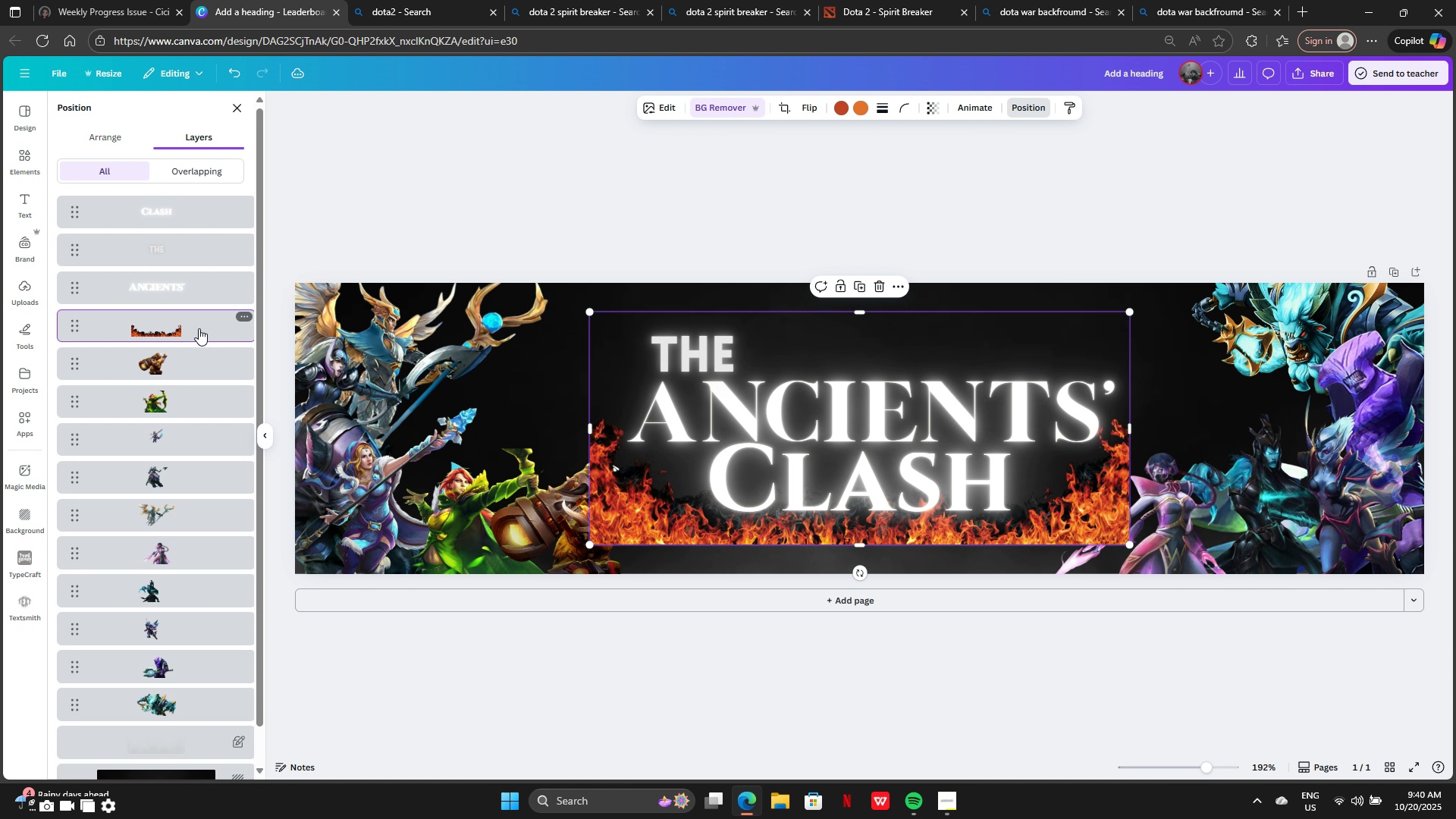 
left_click_drag(start_coordinate=[198, 326], to_coordinate=[198, 734])
 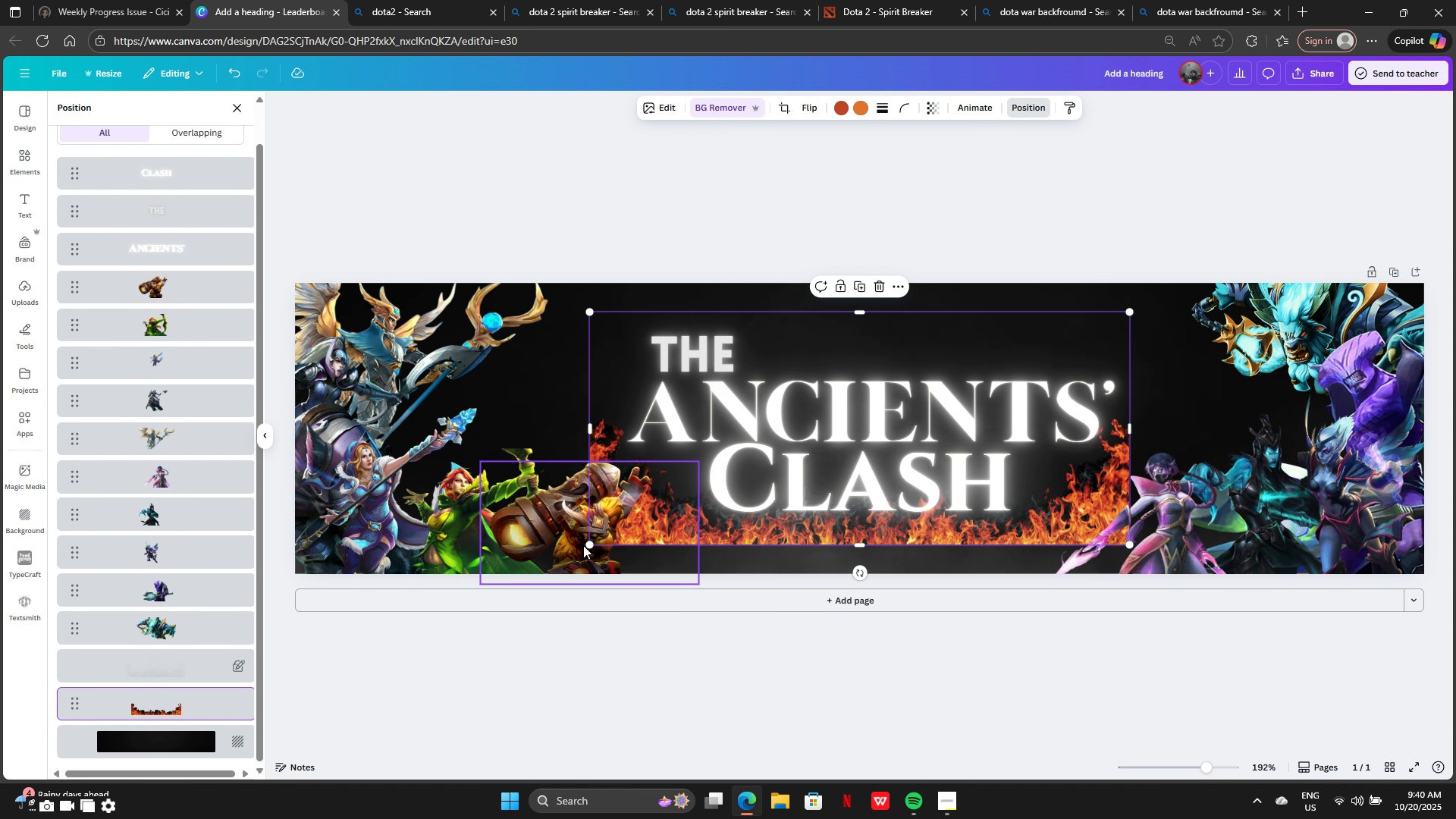 
left_click_drag(start_coordinate=[587, 545], to_coordinate=[56, 623])
 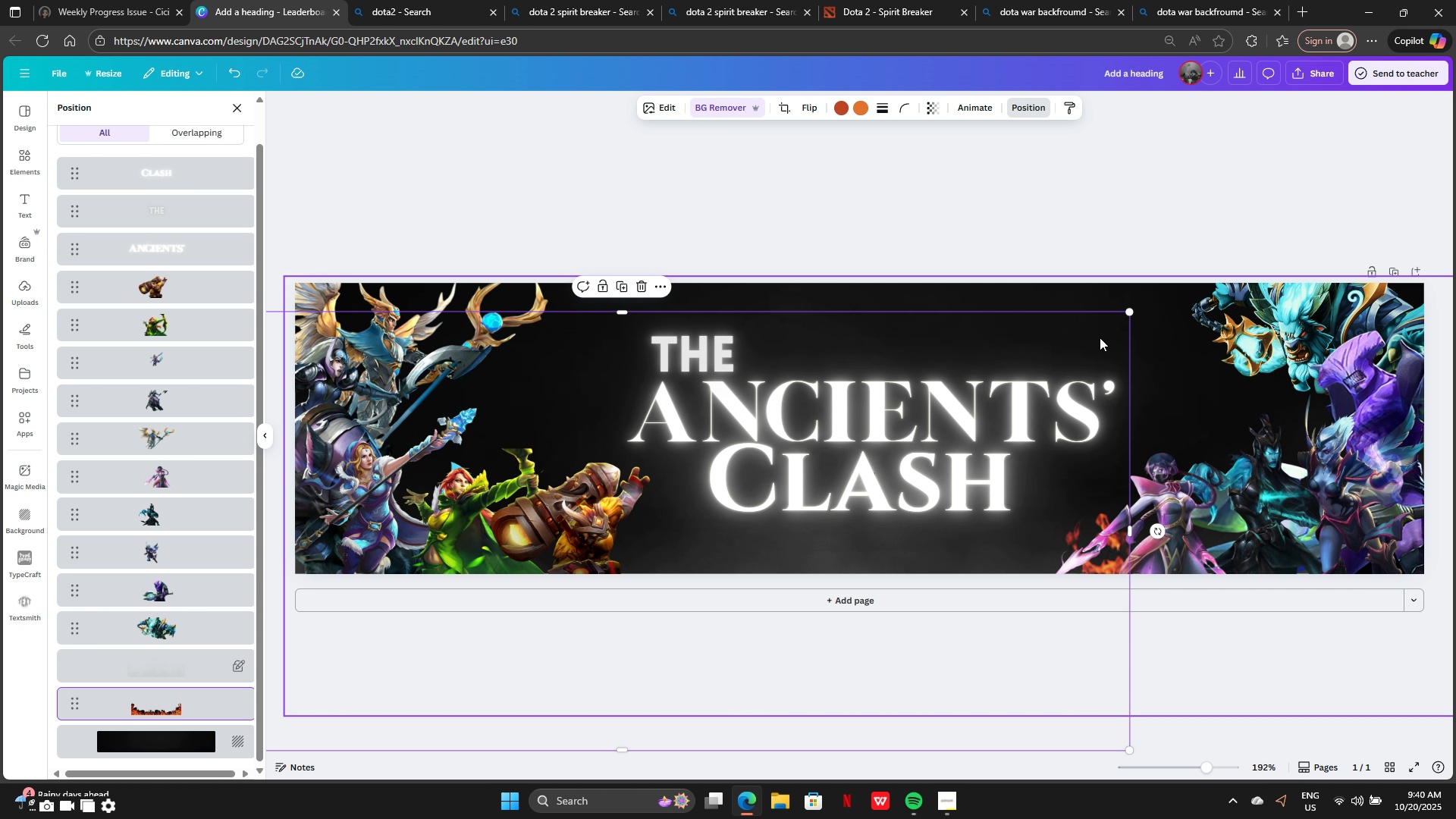 
left_click_drag(start_coordinate=[1105, 335], to_coordinate=[1272, 184])
 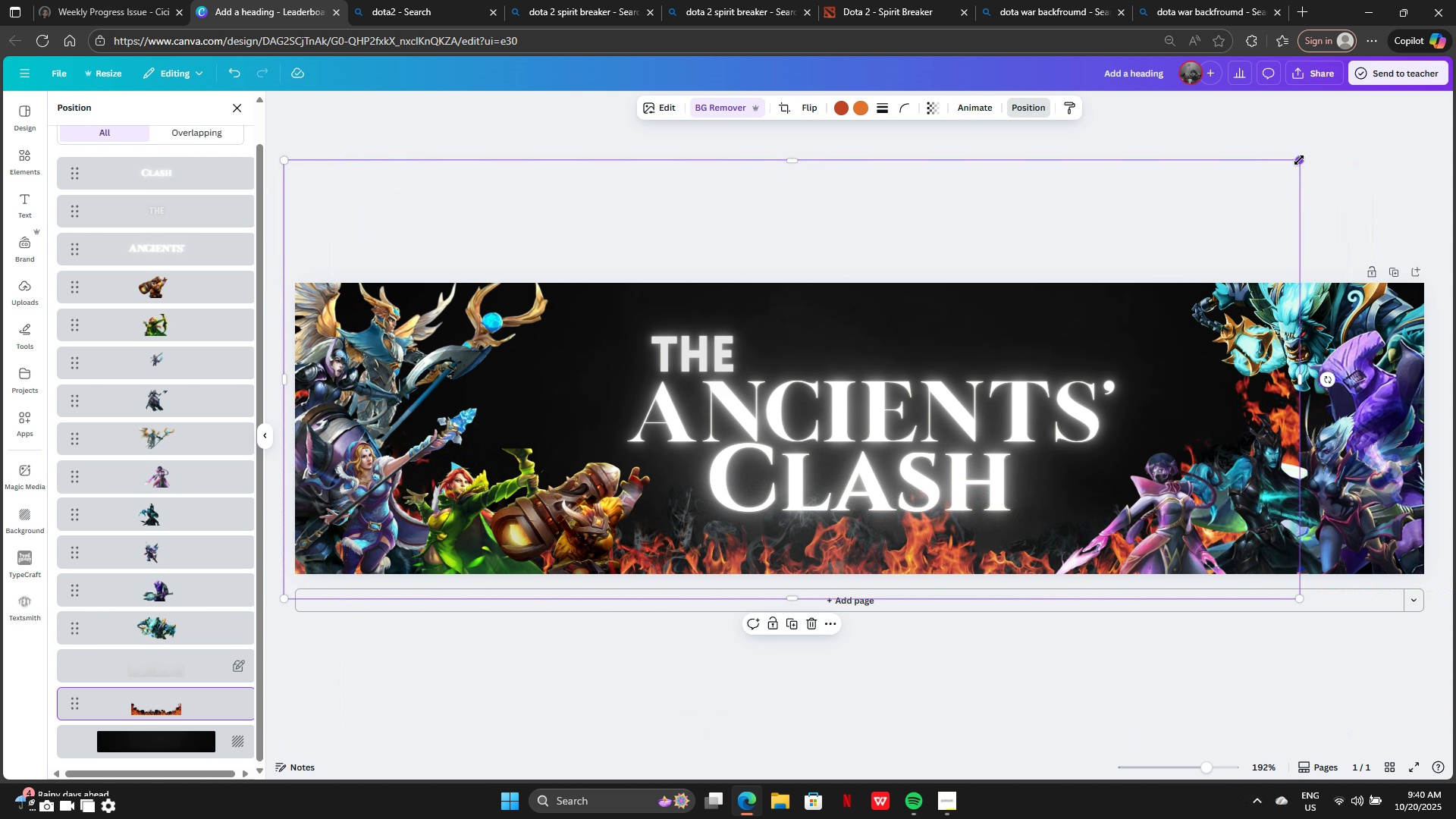 
left_click_drag(start_coordinate=[1299, 160], to_coordinate=[1404, 165])
 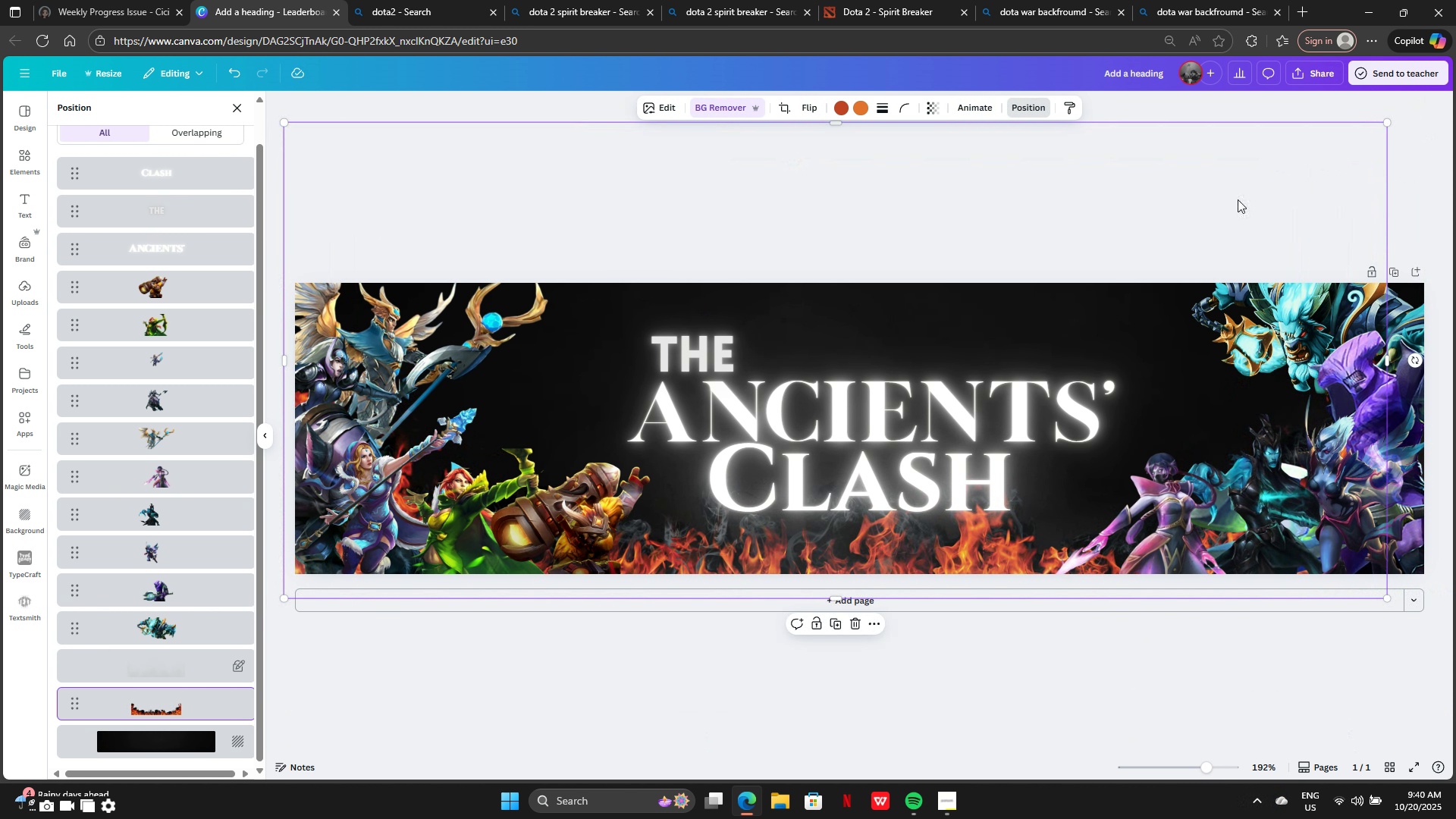 
left_click_drag(start_coordinate=[1236, 199], to_coordinate=[1247, 180])
 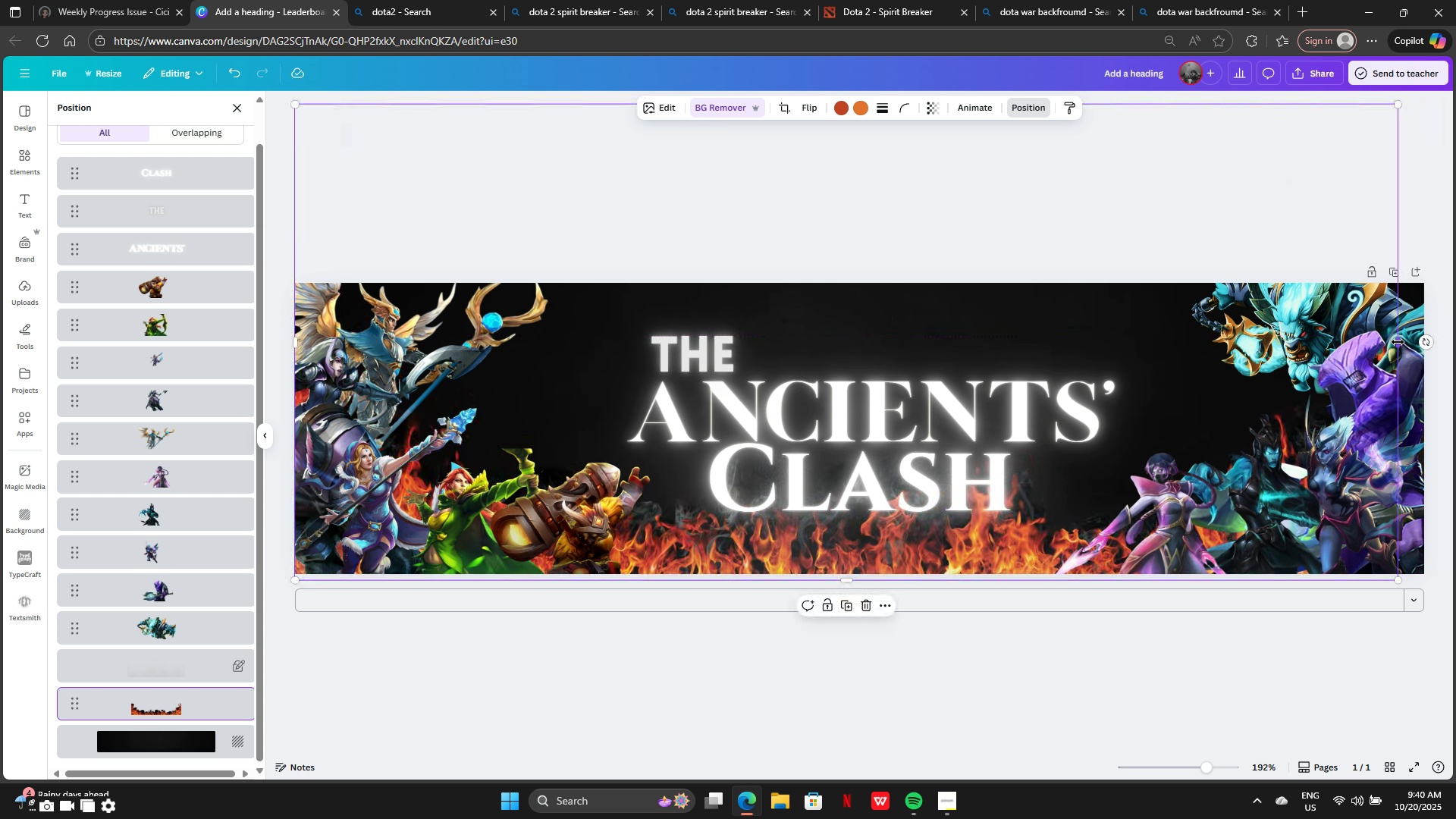 
left_click_drag(start_coordinate=[1398, 342], to_coordinate=[1384, 344])
 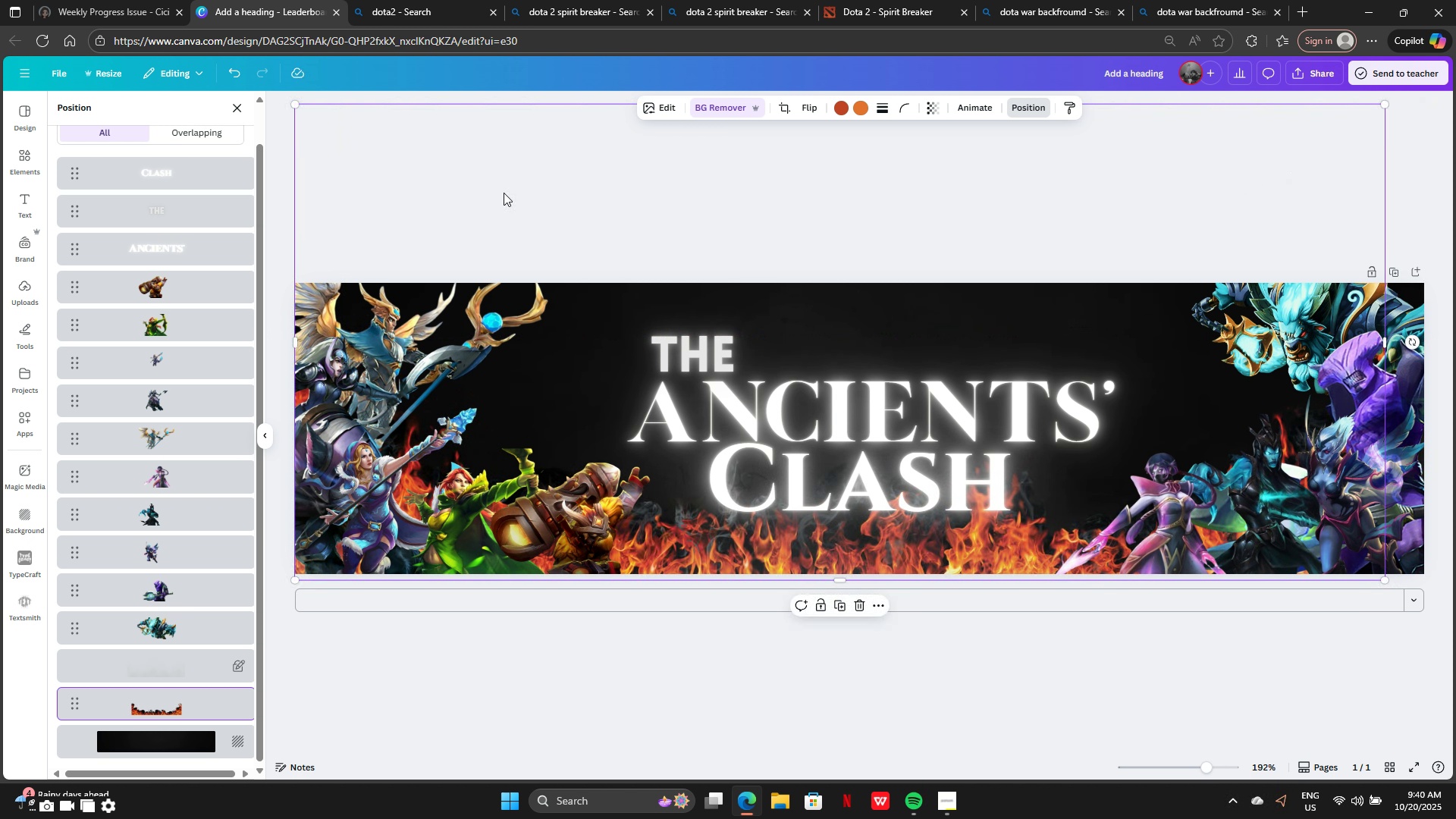 
left_click_drag(start_coordinate=[505, 191], to_coordinate=[547, 212])
 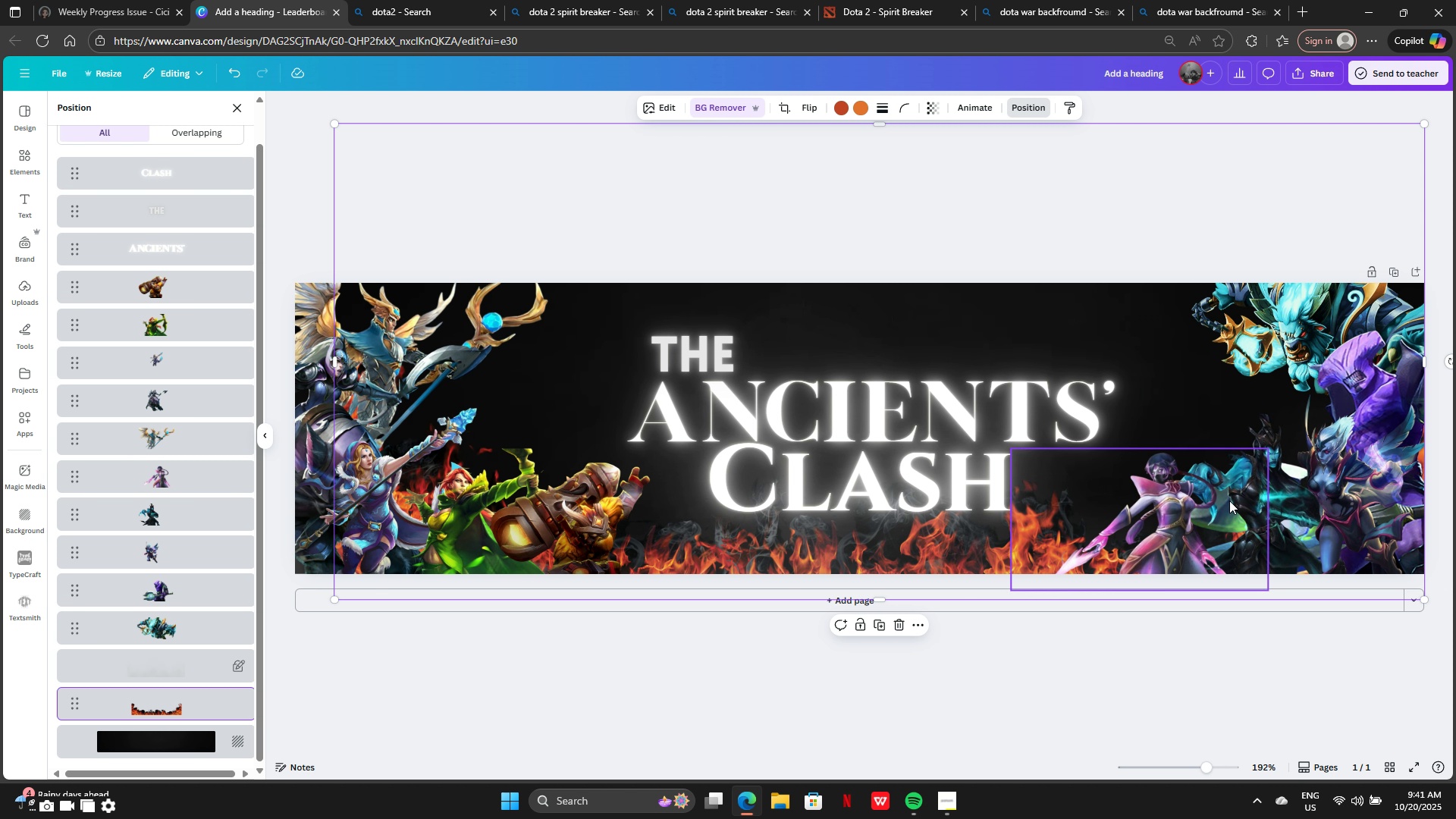 
left_click_drag(start_coordinate=[1153, 207], to_coordinate=[1154, 226])
 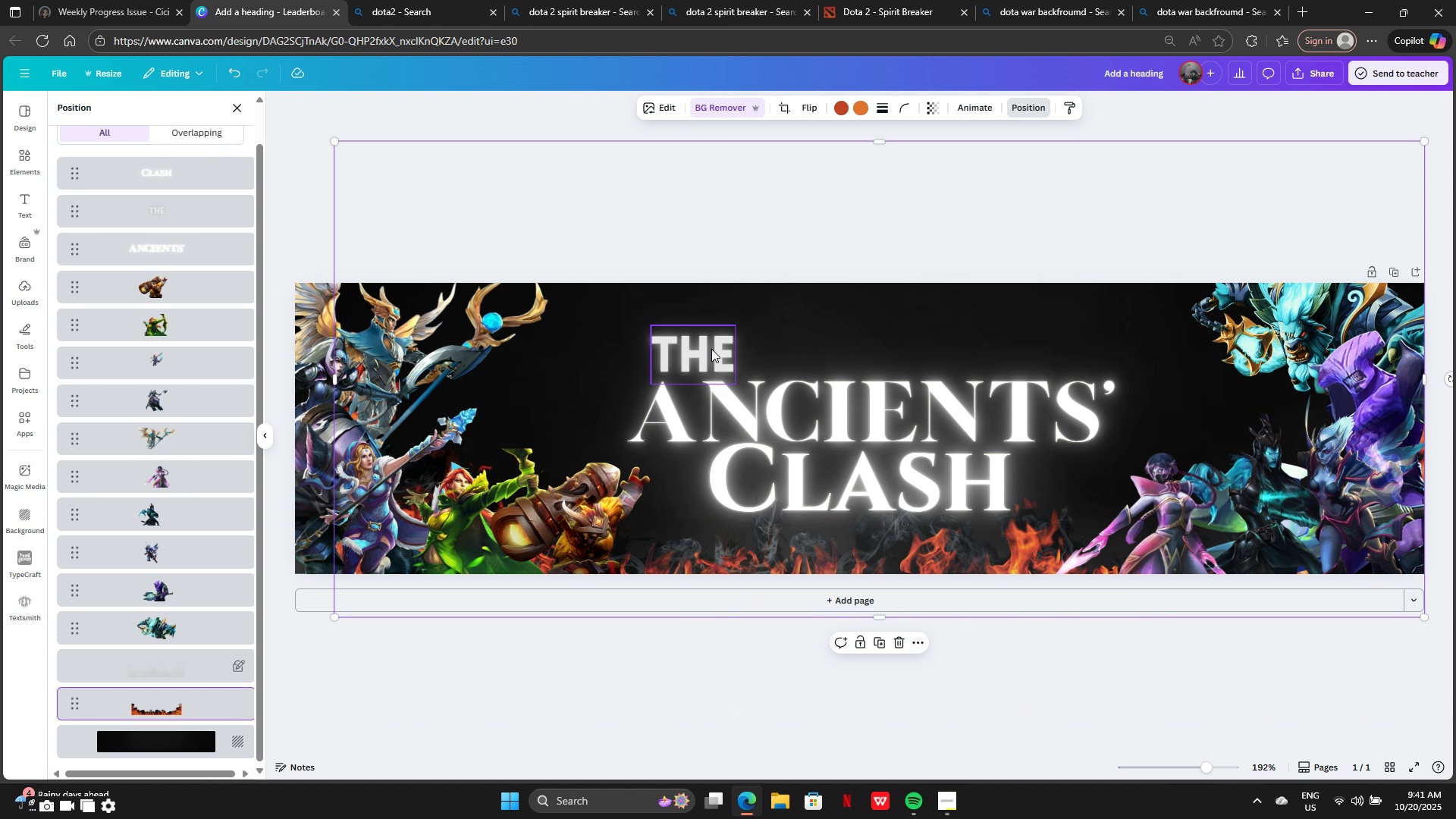 
left_click([711, 349])
 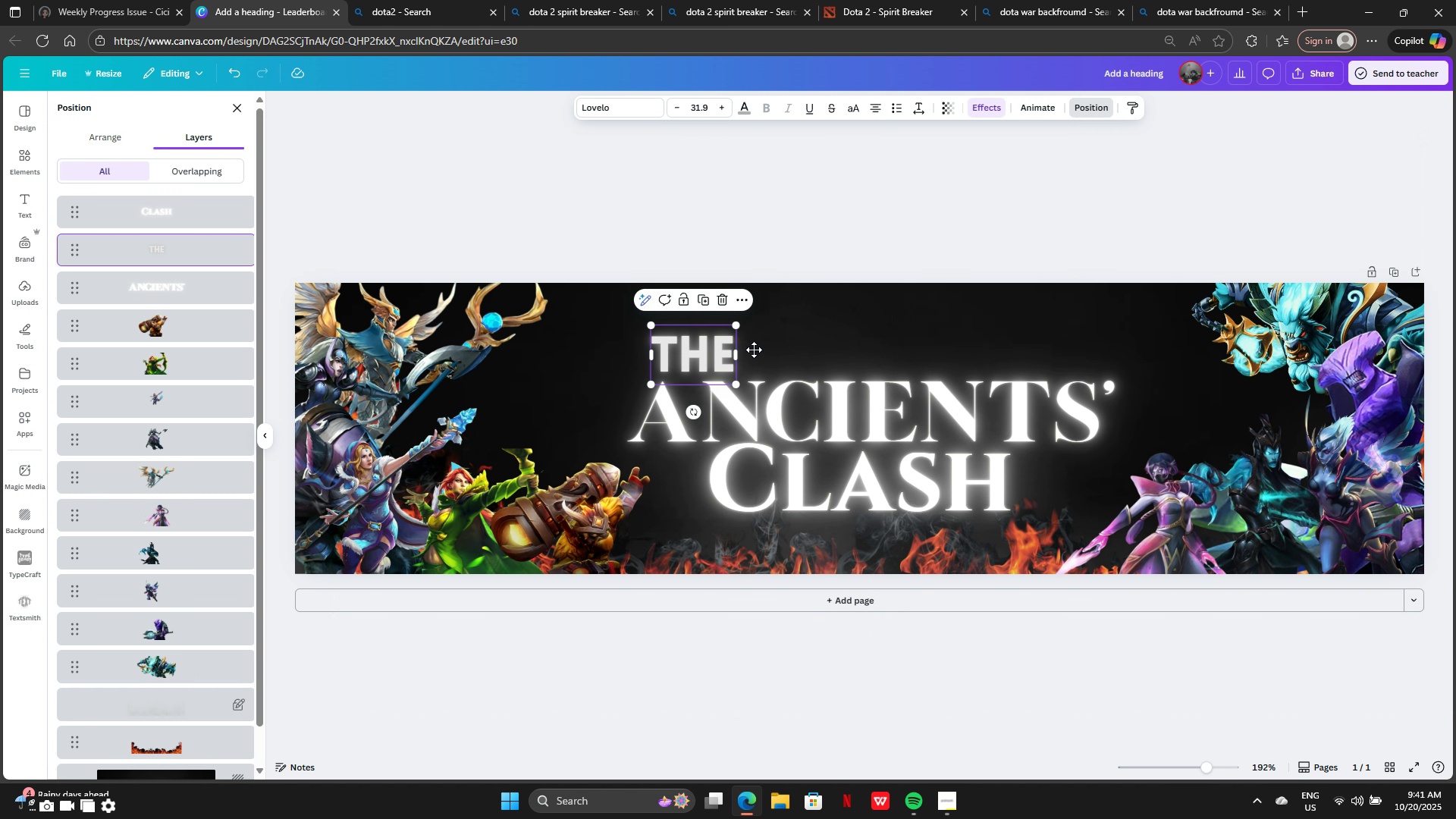 
left_click_drag(start_coordinate=[711, 349], to_coordinate=[870, 350])
 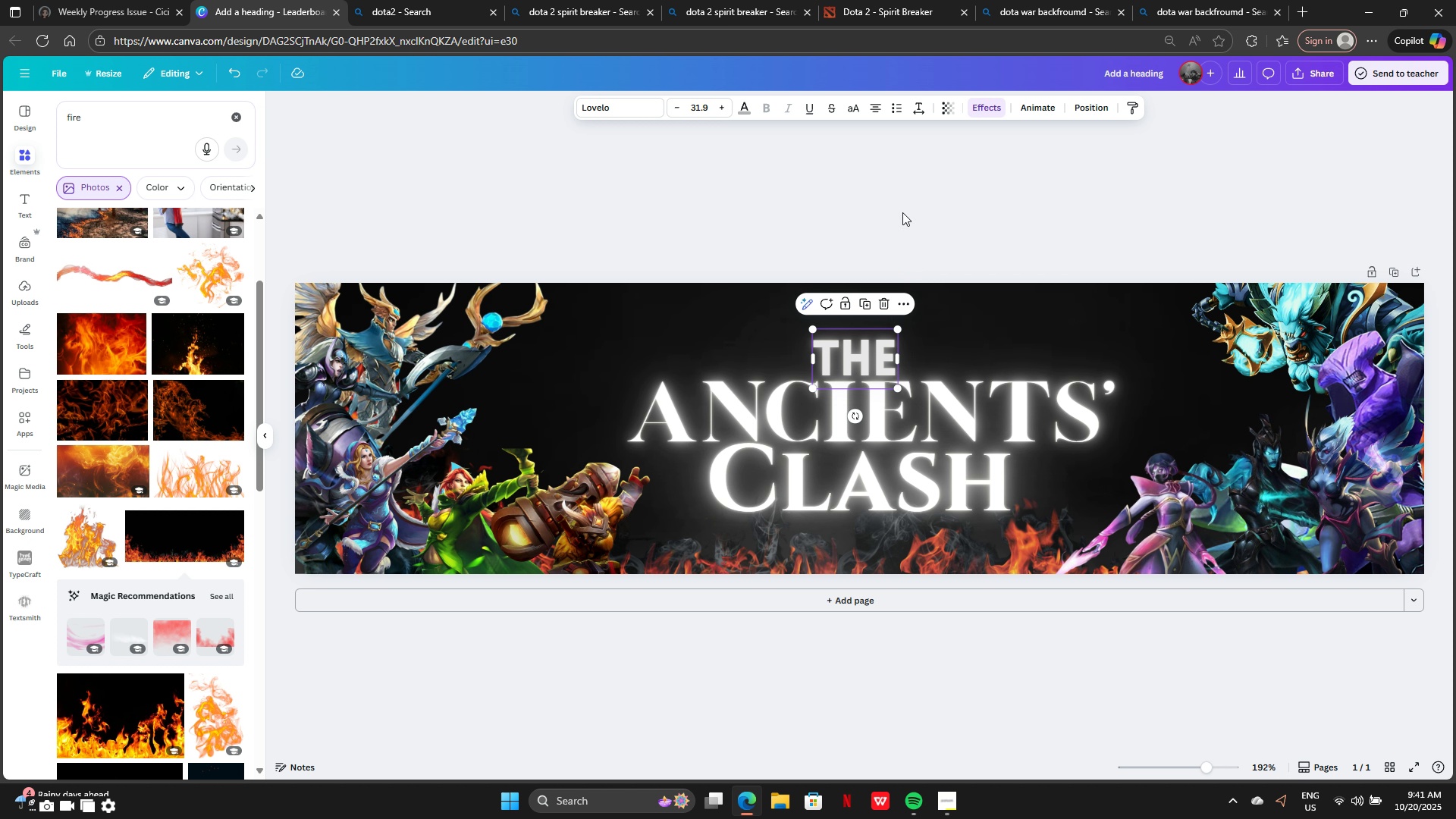 
left_click([896, 202])
 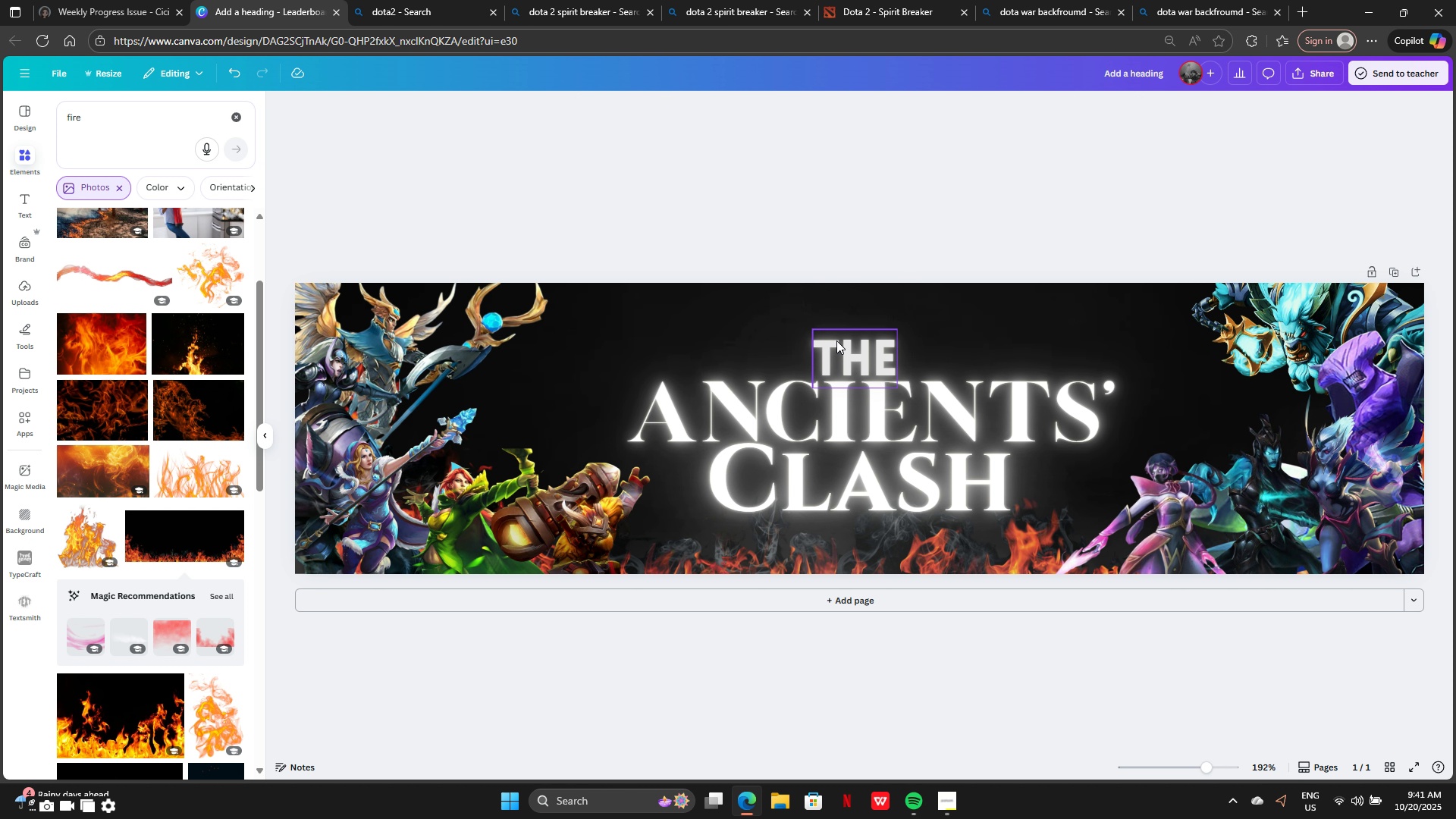 
left_click_drag(start_coordinate=[837, 340], to_coordinate=[839, 336])
 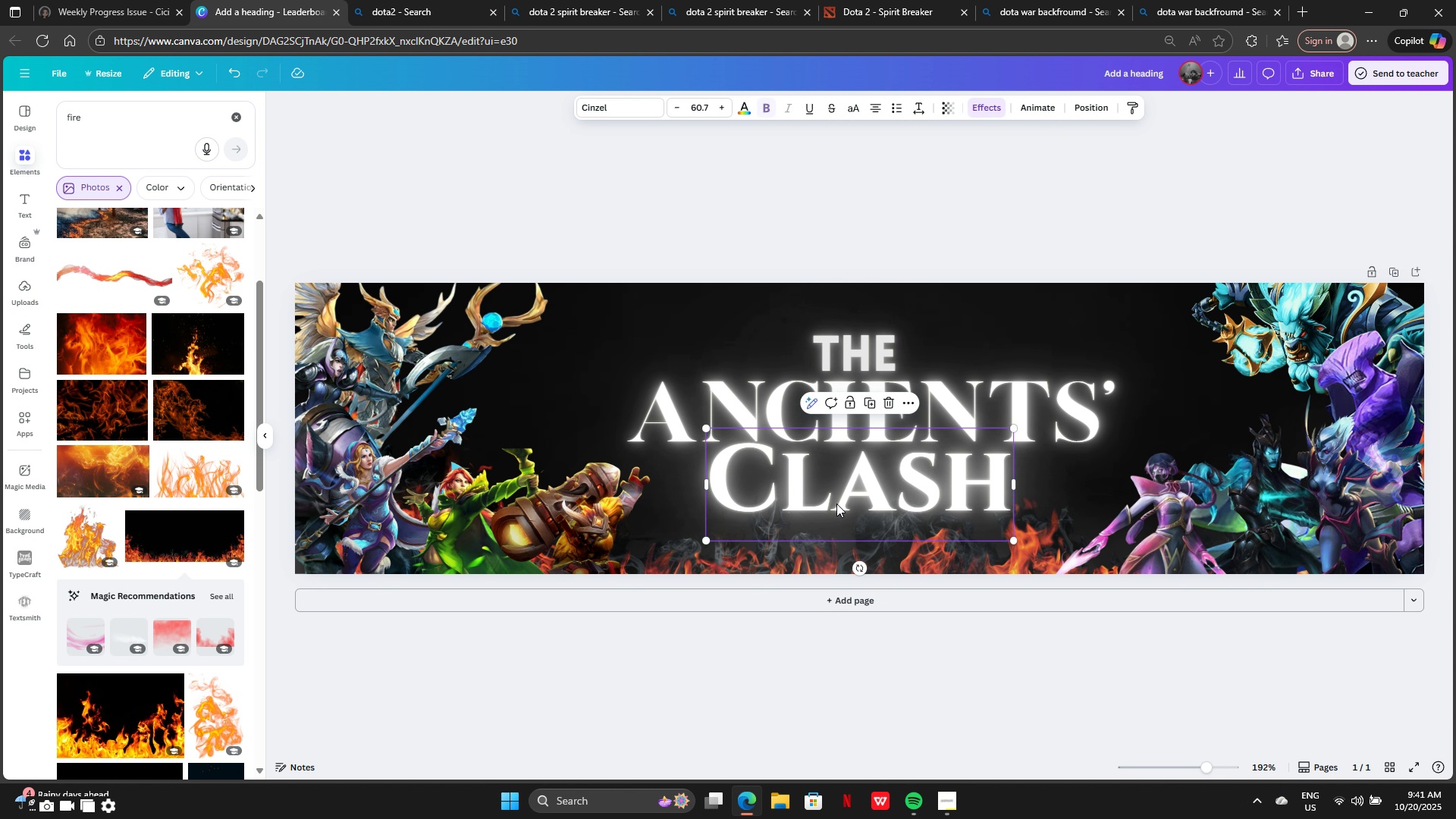 
left_click([836, 504])
 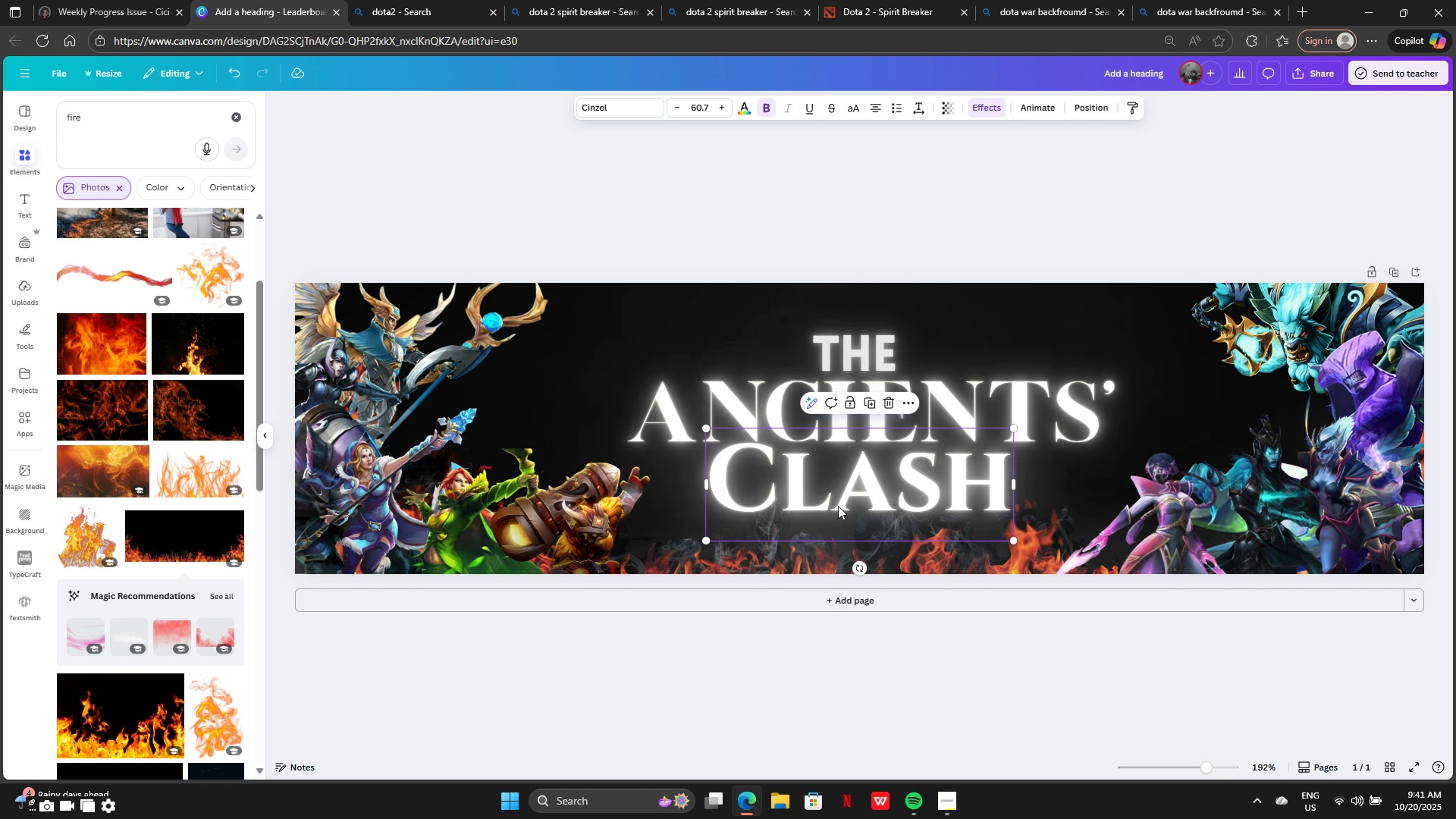 
left_click_drag(start_coordinate=[838, 502], to_coordinate=[838, 507])
 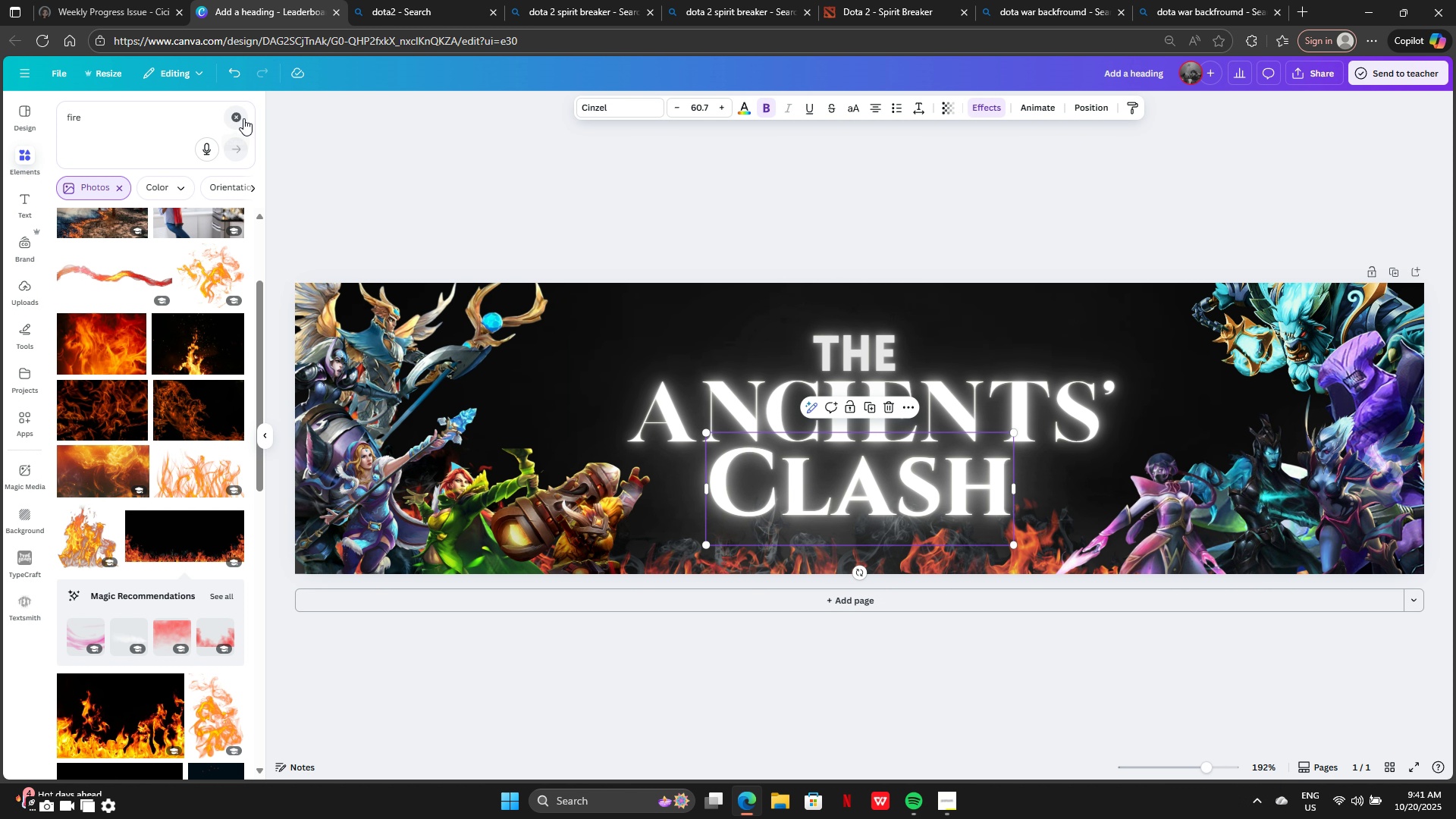 
left_click([243, 118])
 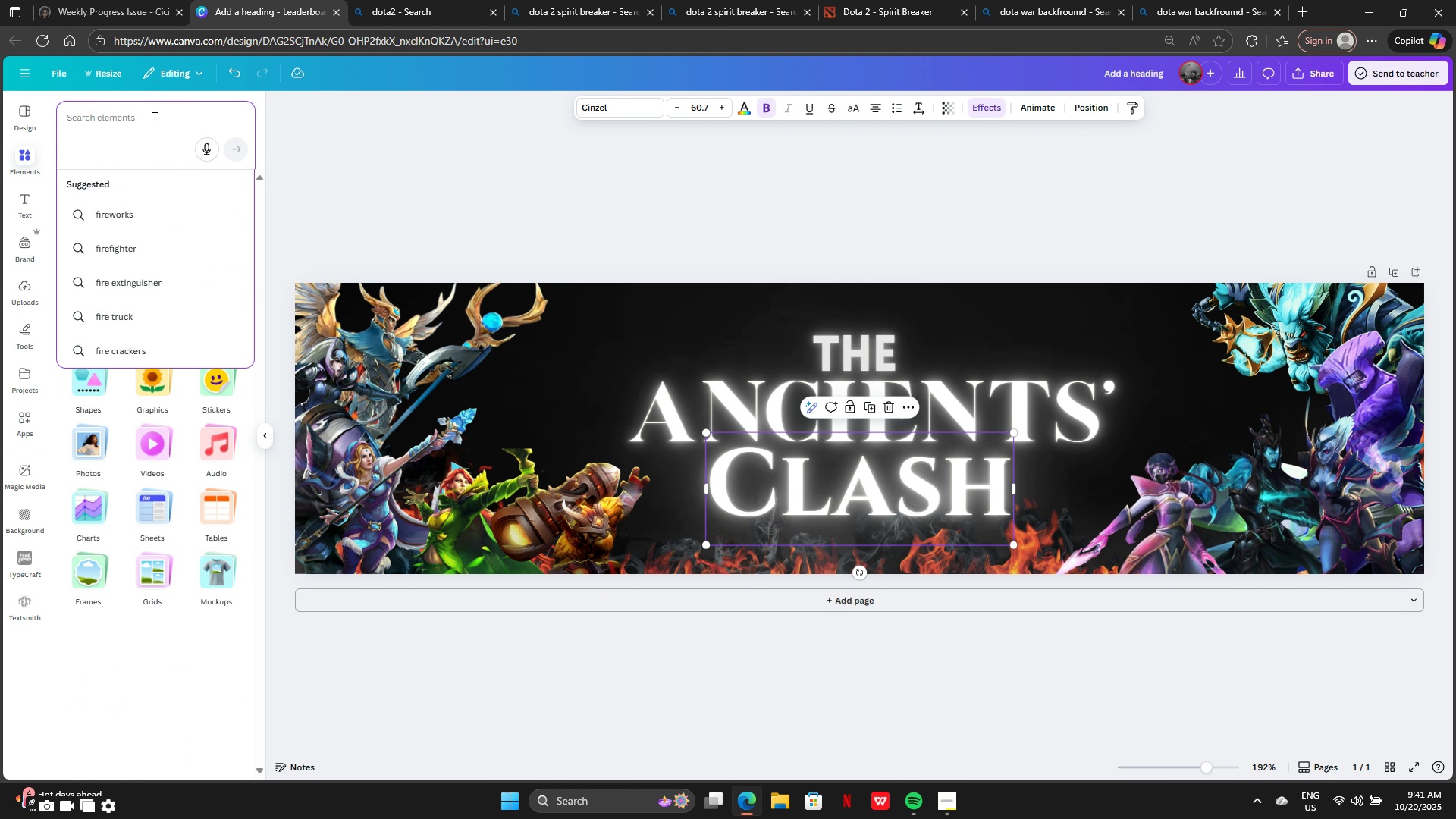 
type(demon eye)
 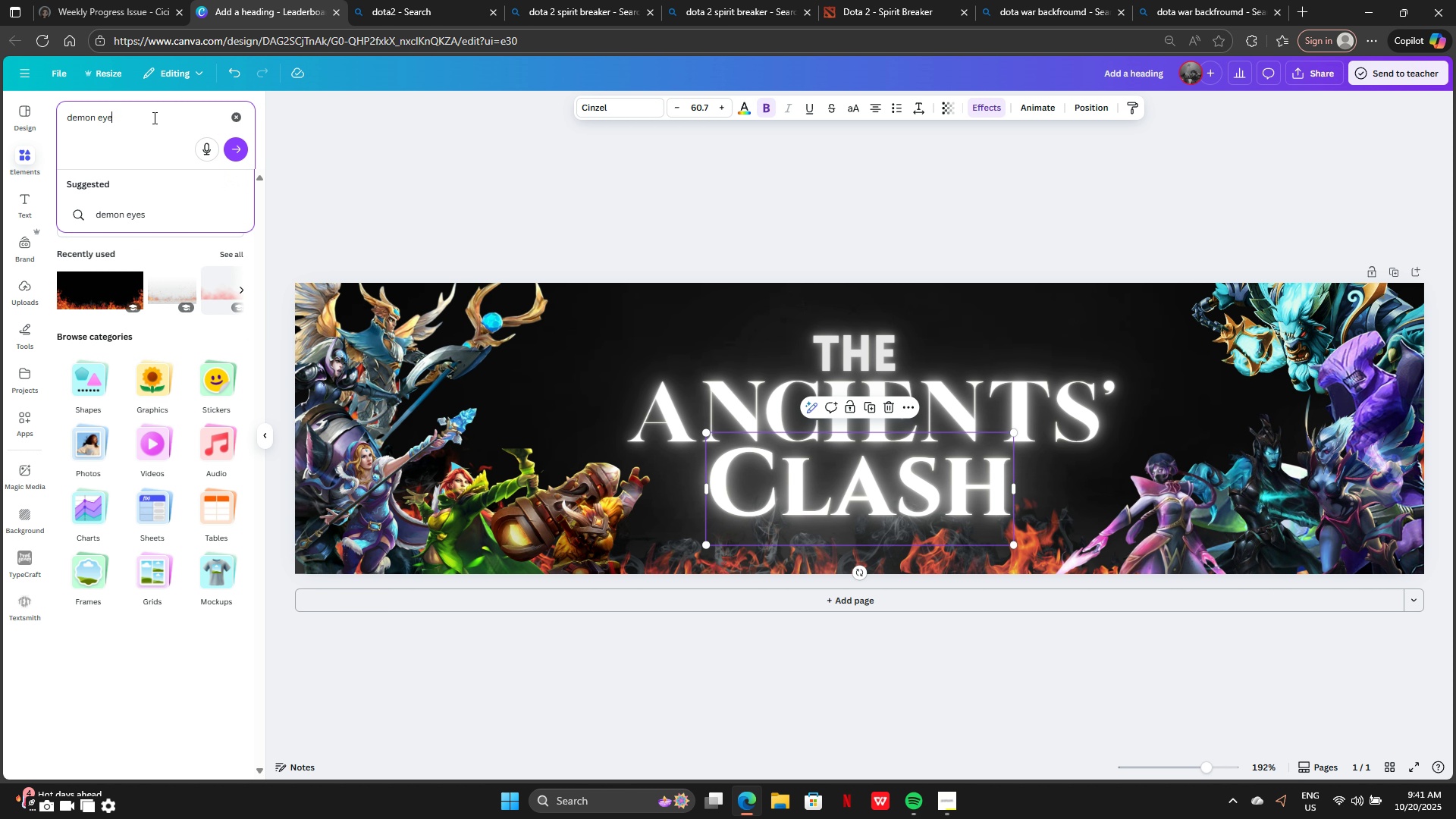 
key(Enter)
 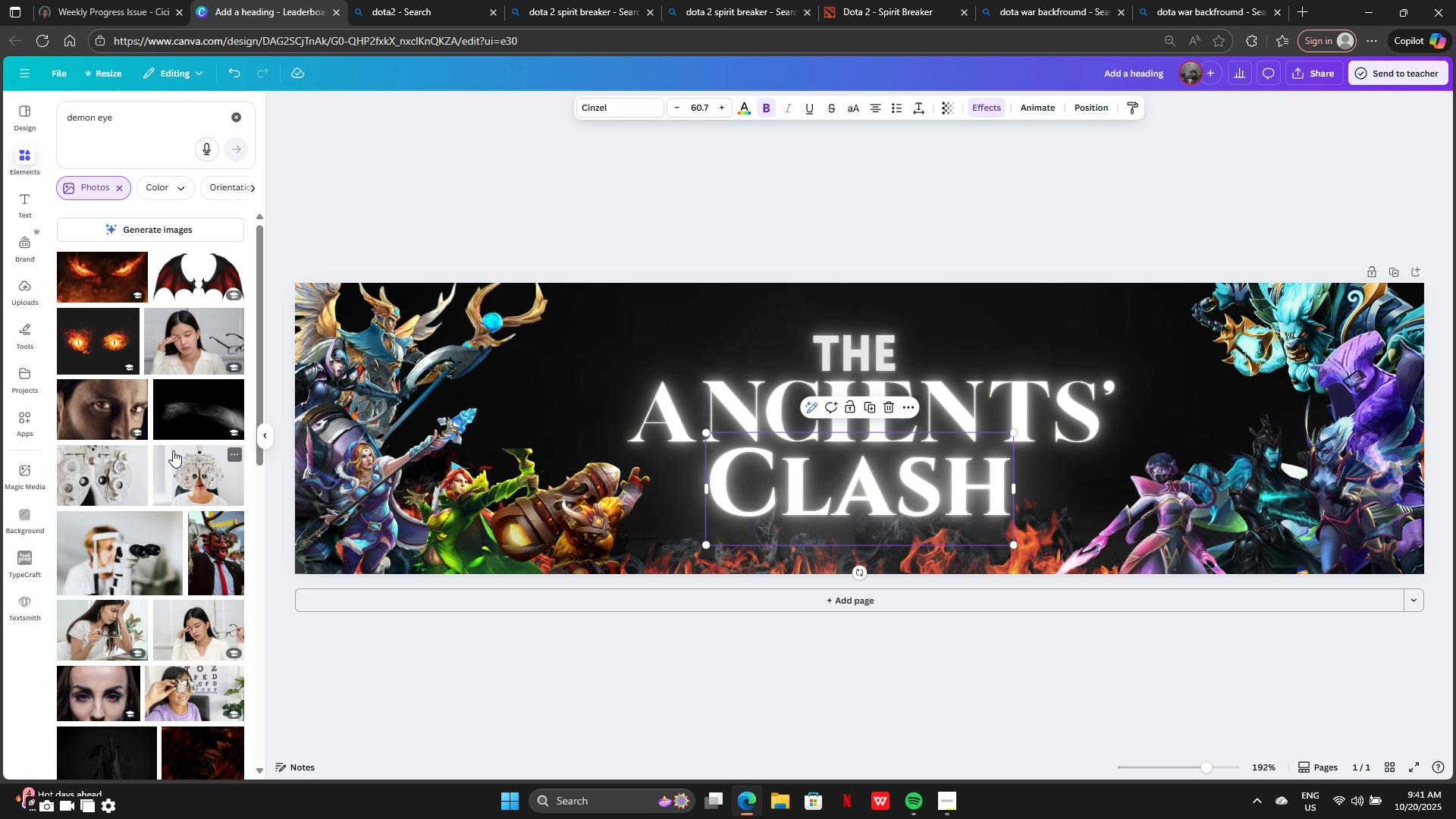 
wait(5.59)
 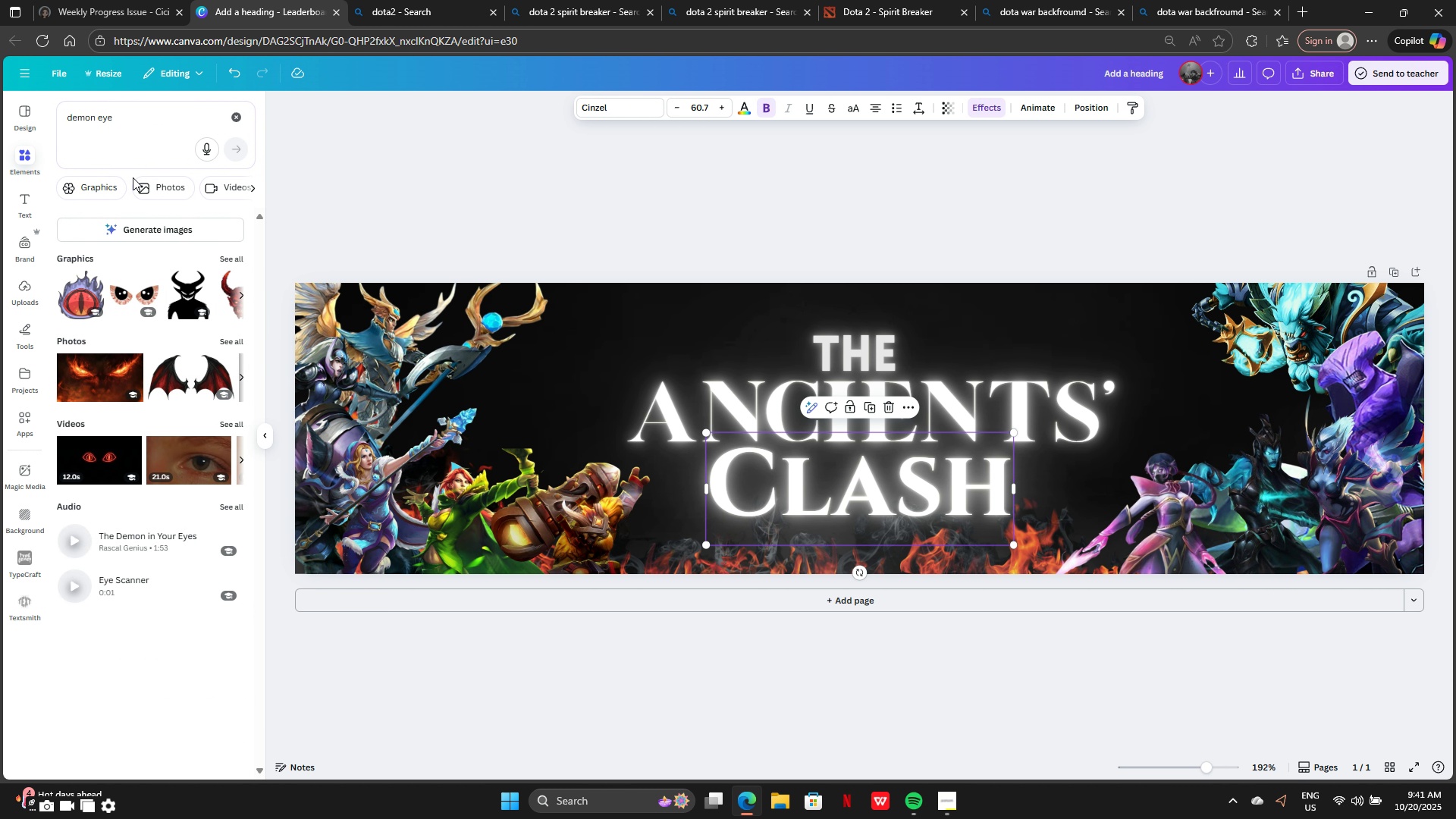 
scroll: coordinate [165, 447], scroll_direction: down, amount: 11.0
 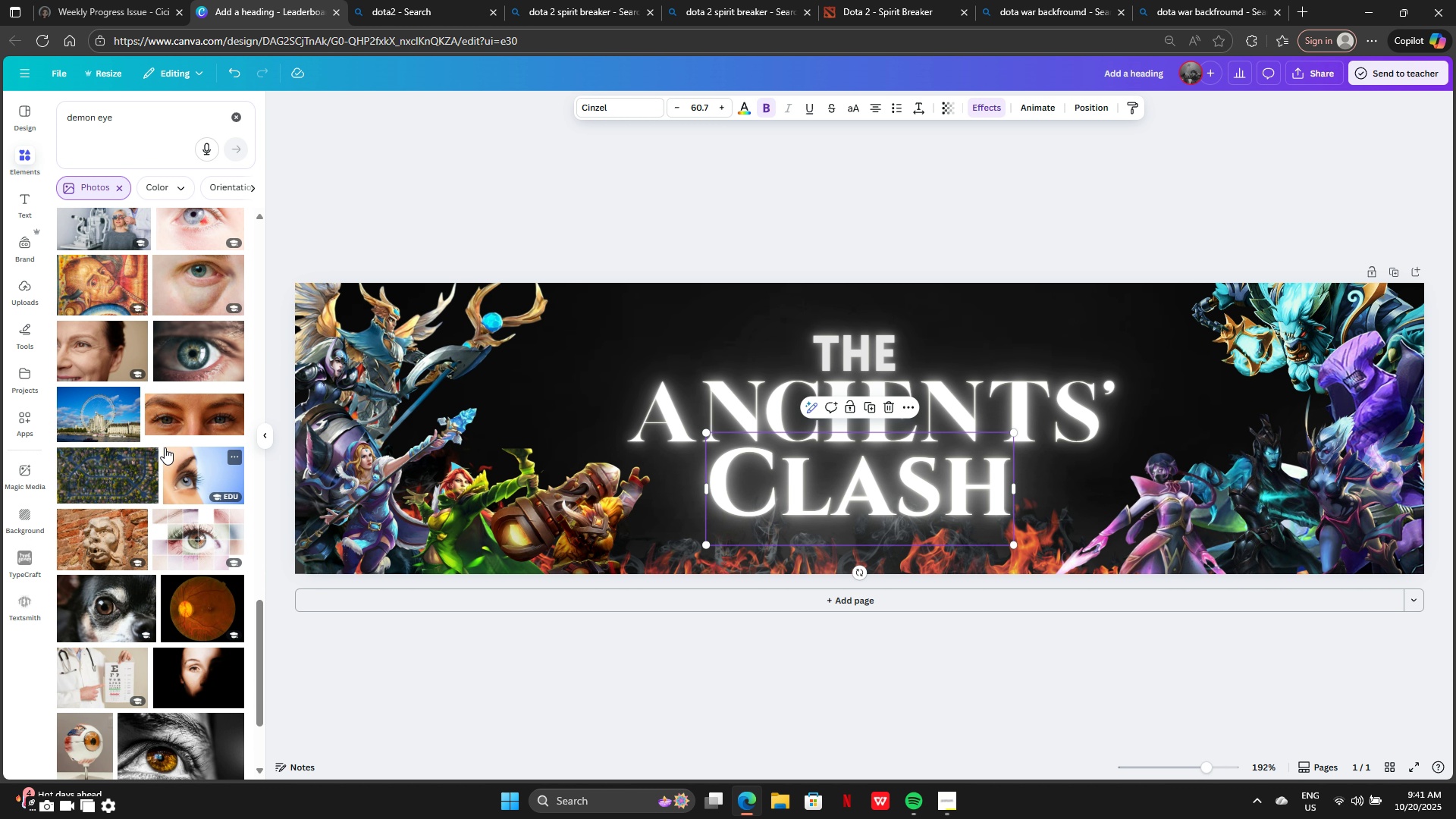 
scroll: coordinate [157, 426], scroll_direction: up, amount: 26.0
 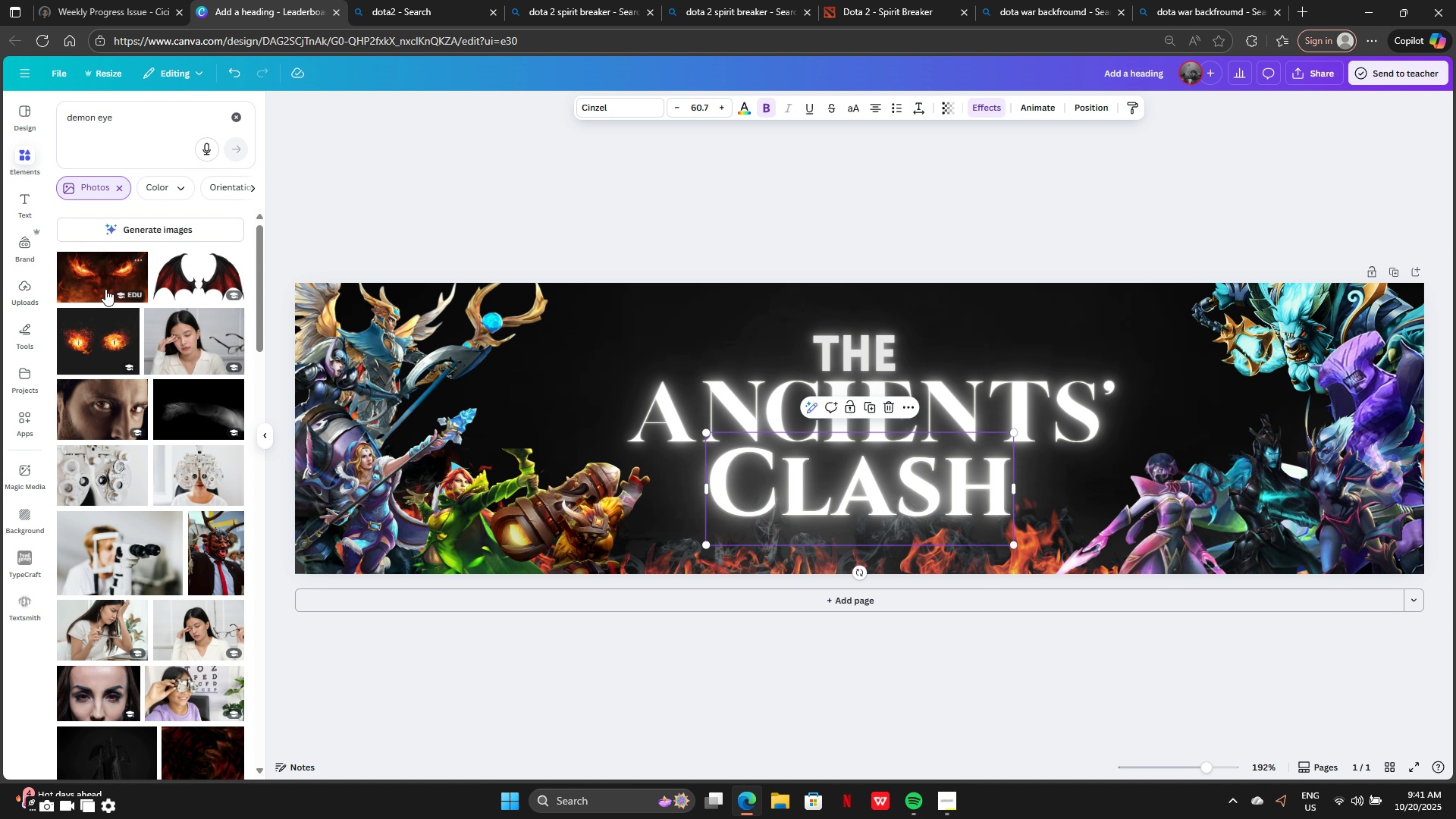 
left_click([101, 285])
 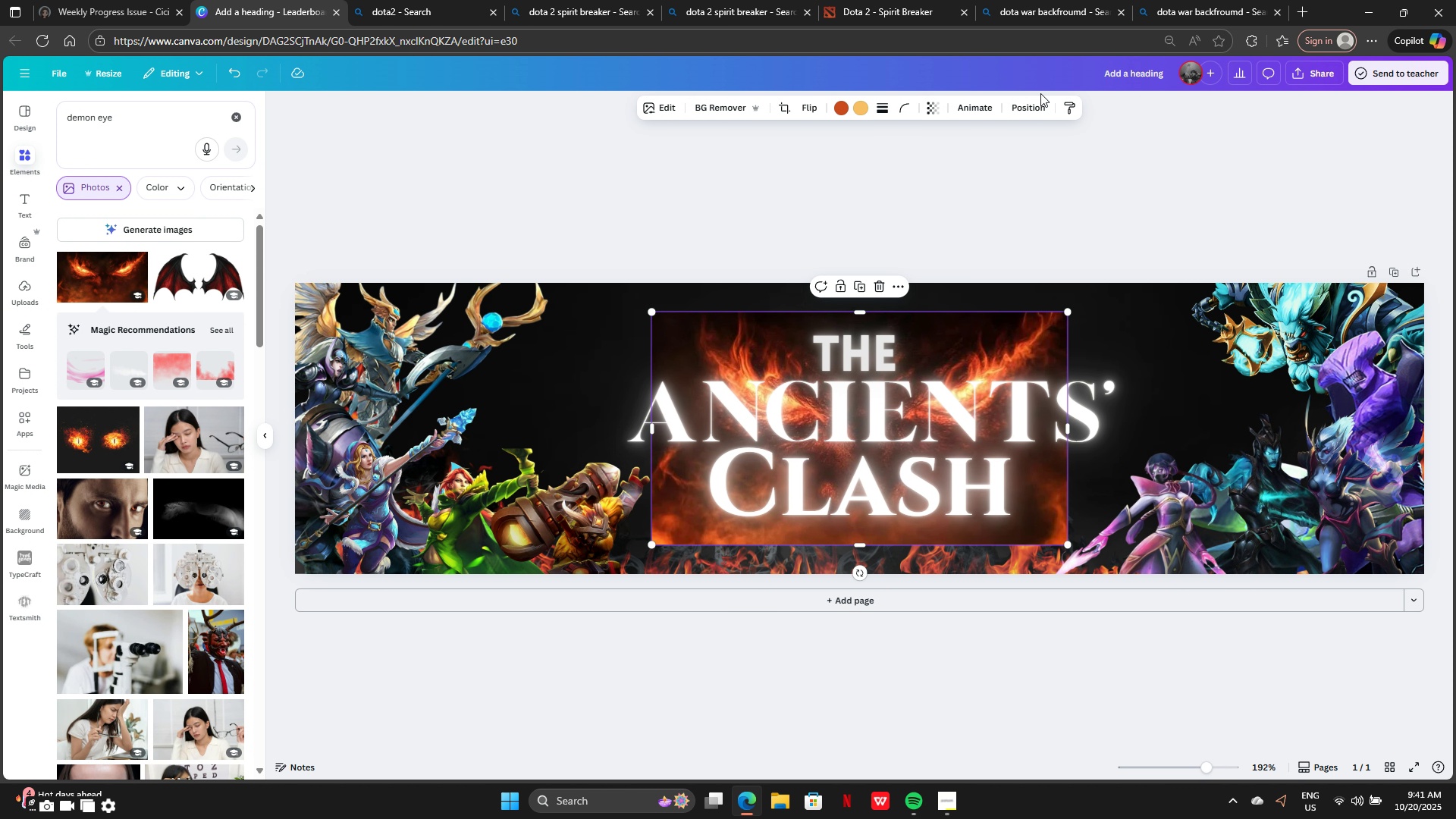 
left_click([1037, 105])
 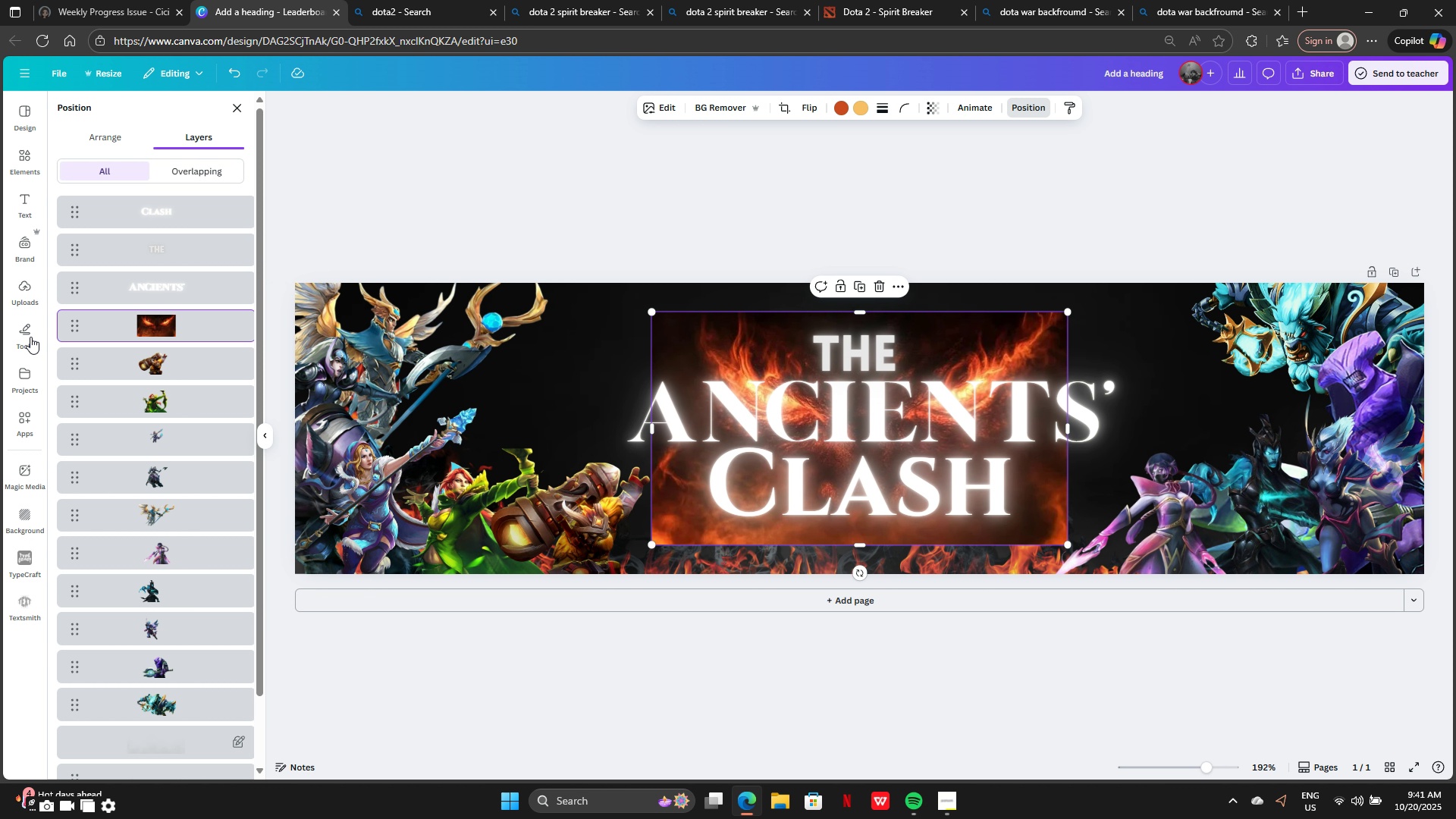 
left_click_drag(start_coordinate=[131, 321], to_coordinate=[128, 722])
 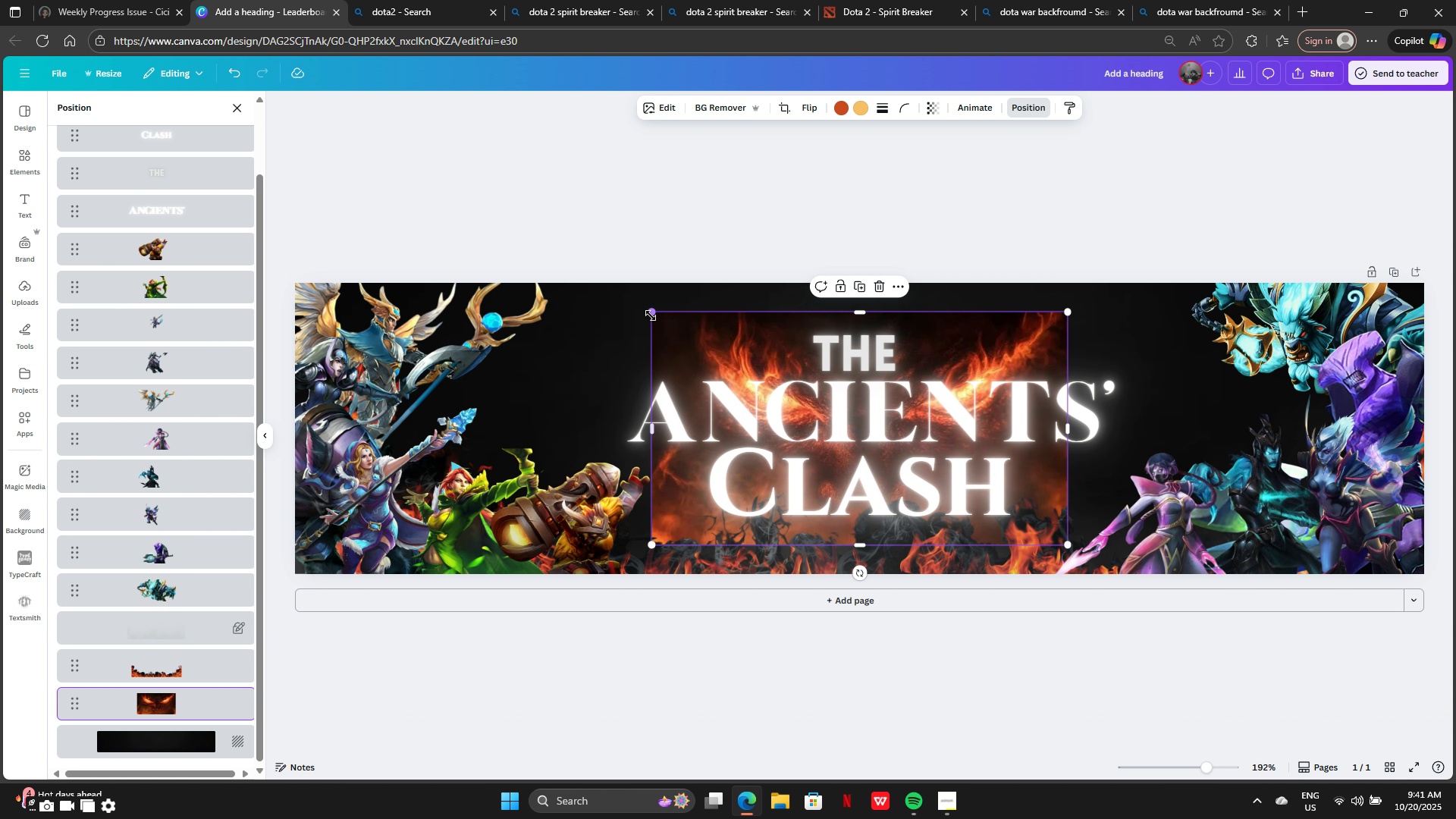 
left_click_drag(start_coordinate=[653, 313], to_coordinate=[126, 300])
 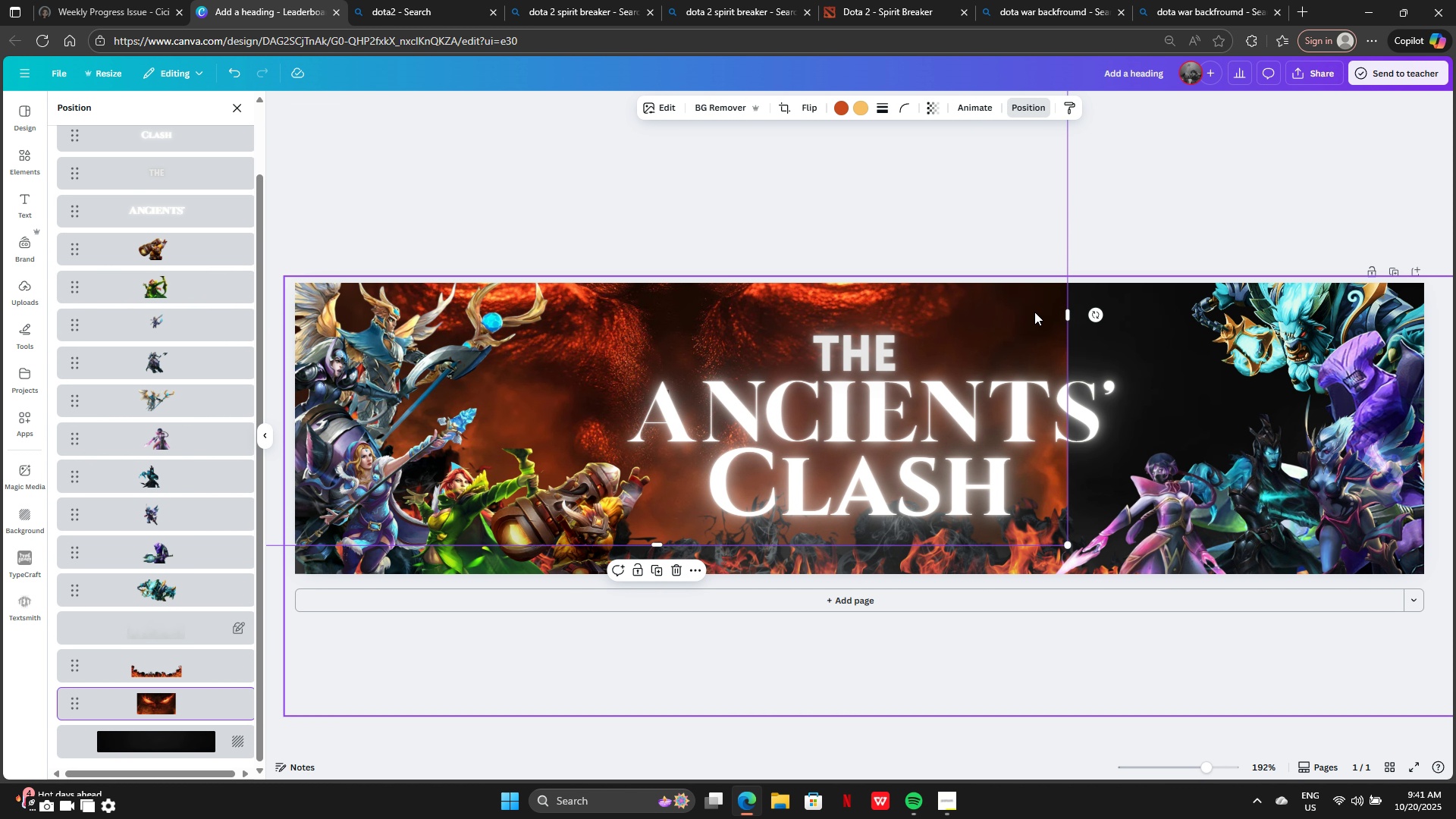 
left_click_drag(start_coordinate=[1033, 312], to_coordinate=[1113, 406])
 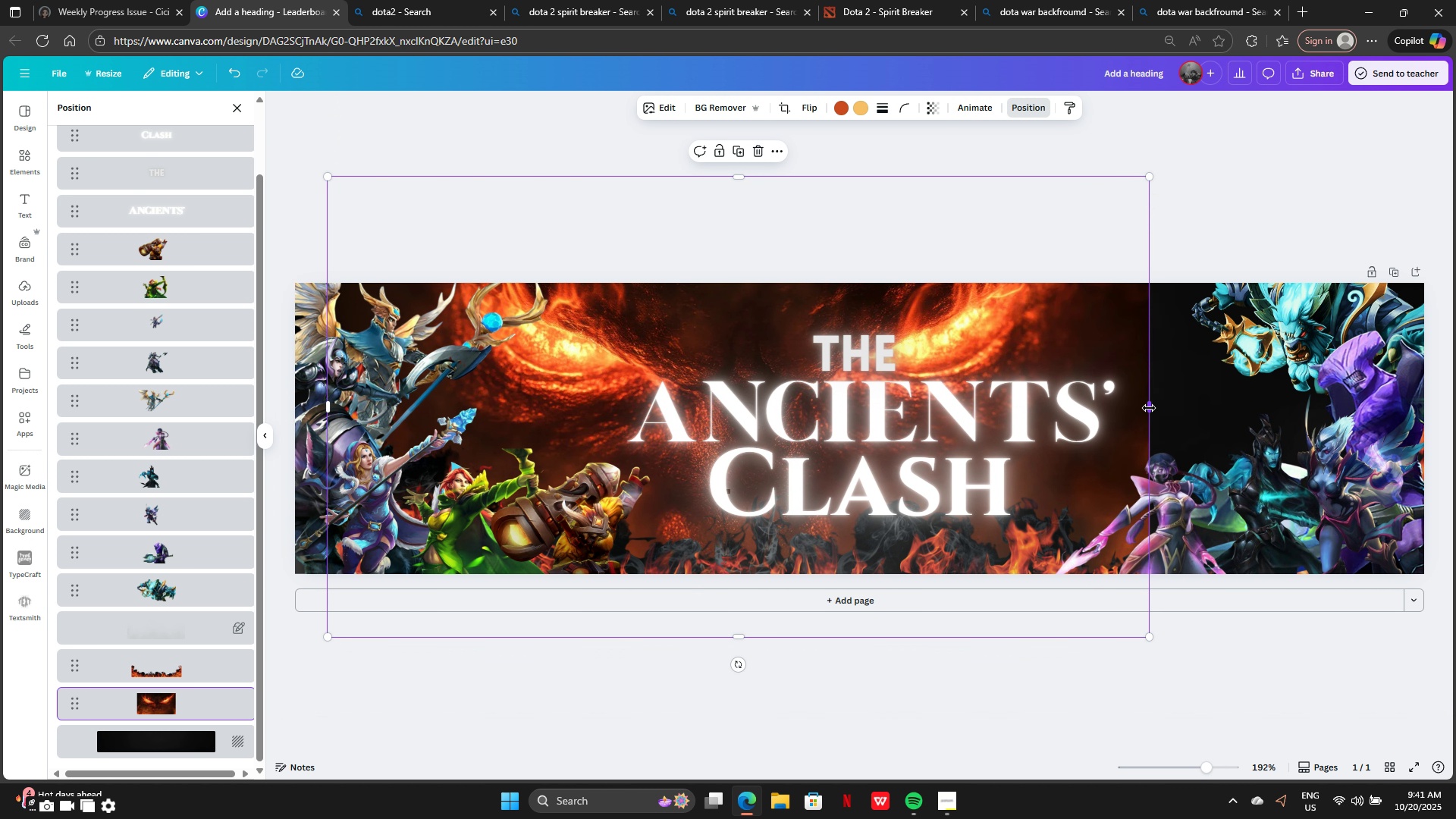 
left_click_drag(start_coordinate=[1150, 409], to_coordinate=[1414, 418])
 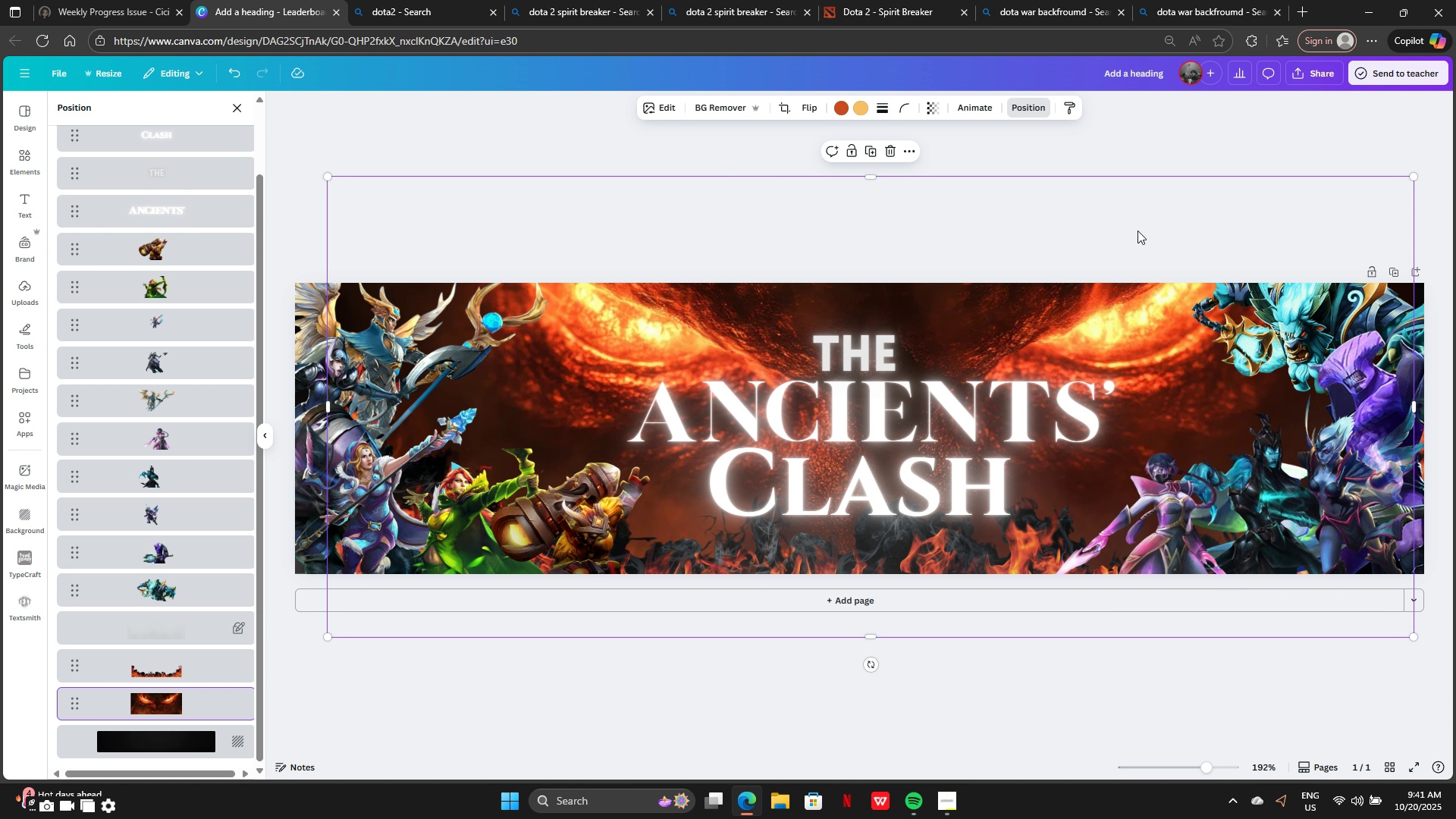 
left_click_drag(start_coordinate=[1138, 231], to_coordinate=[1110, 289])
 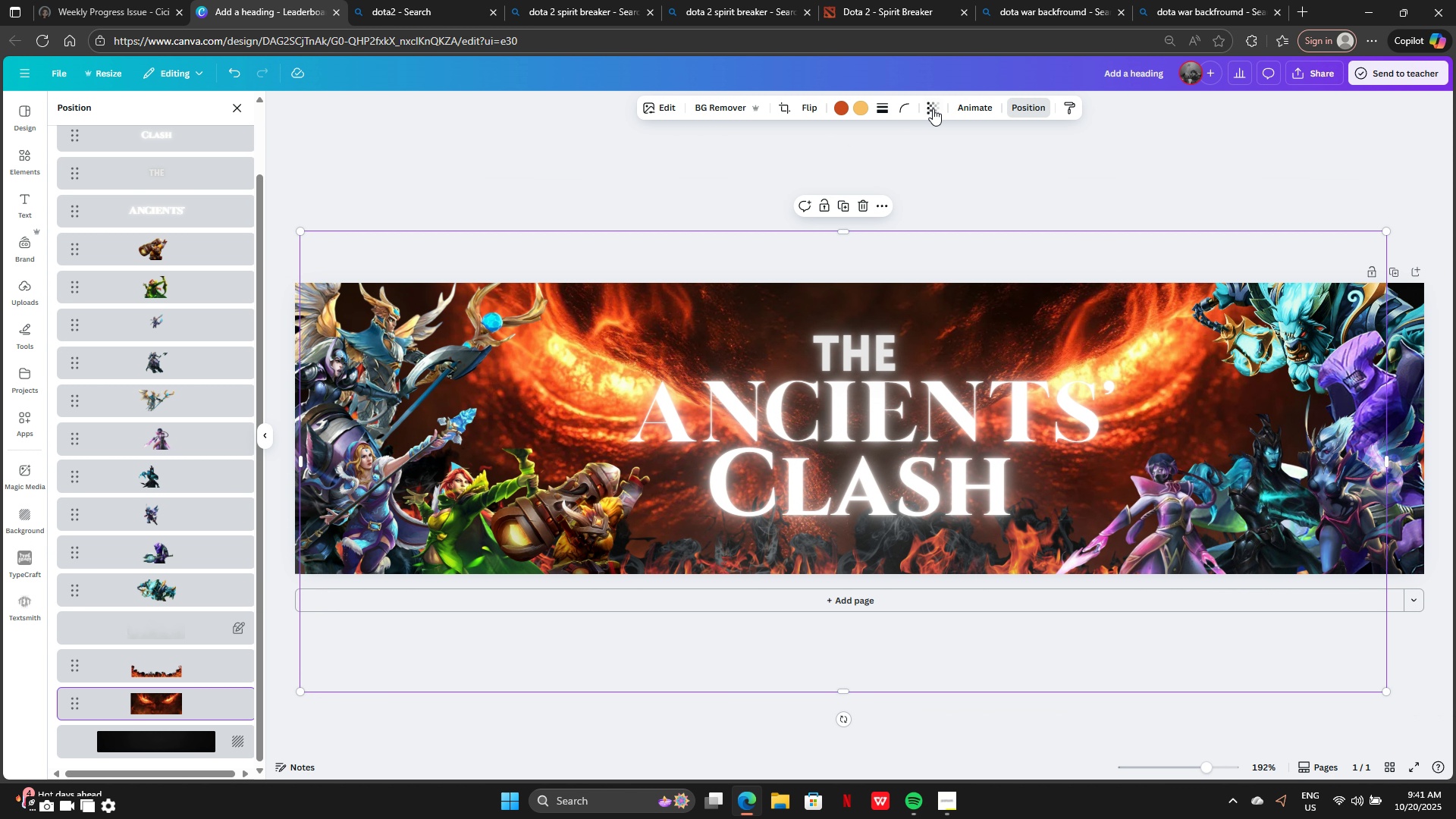 
left_click([934, 108])
 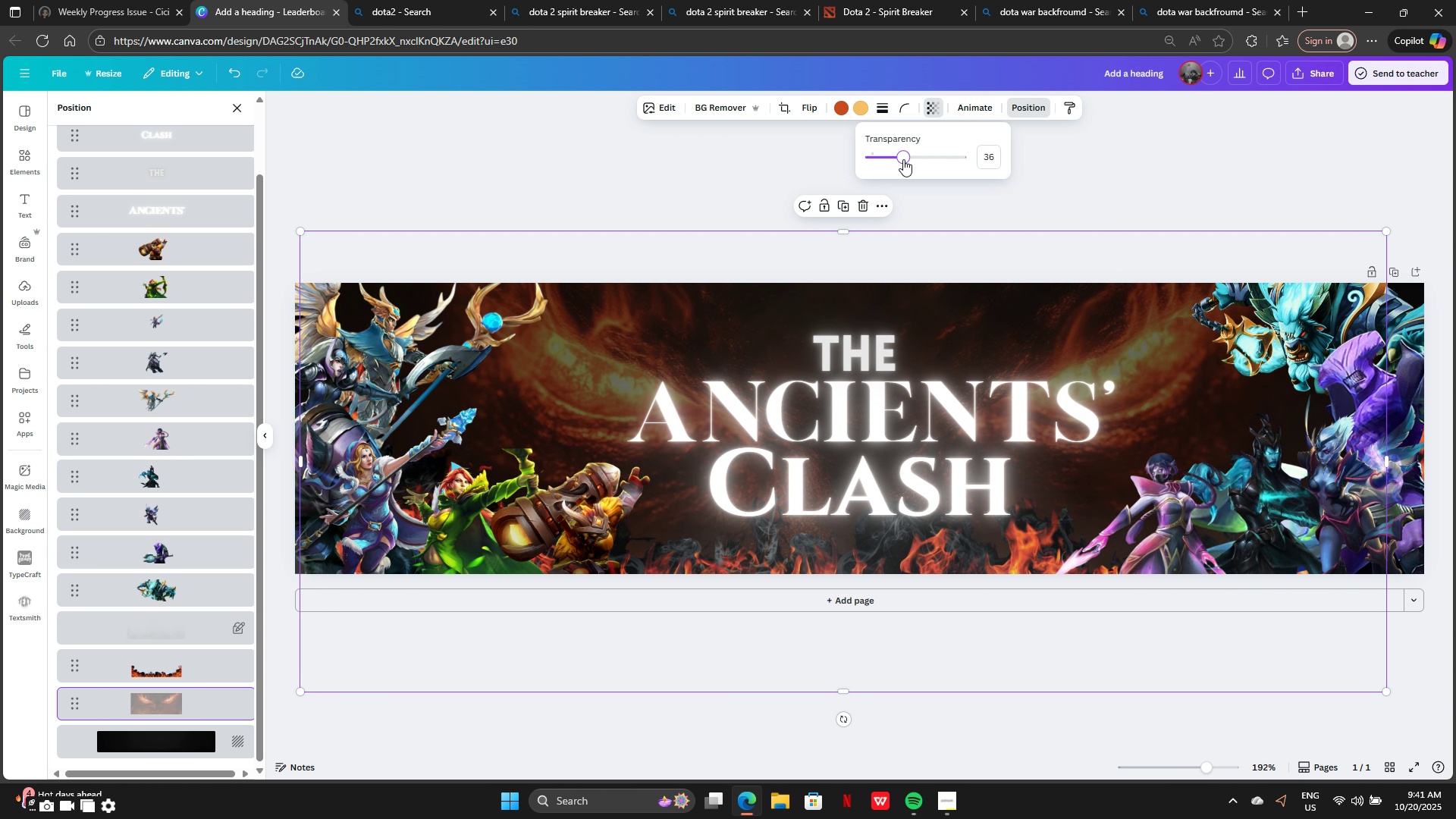 
left_click_drag(start_coordinate=[903, 158], to_coordinate=[910, 159])
 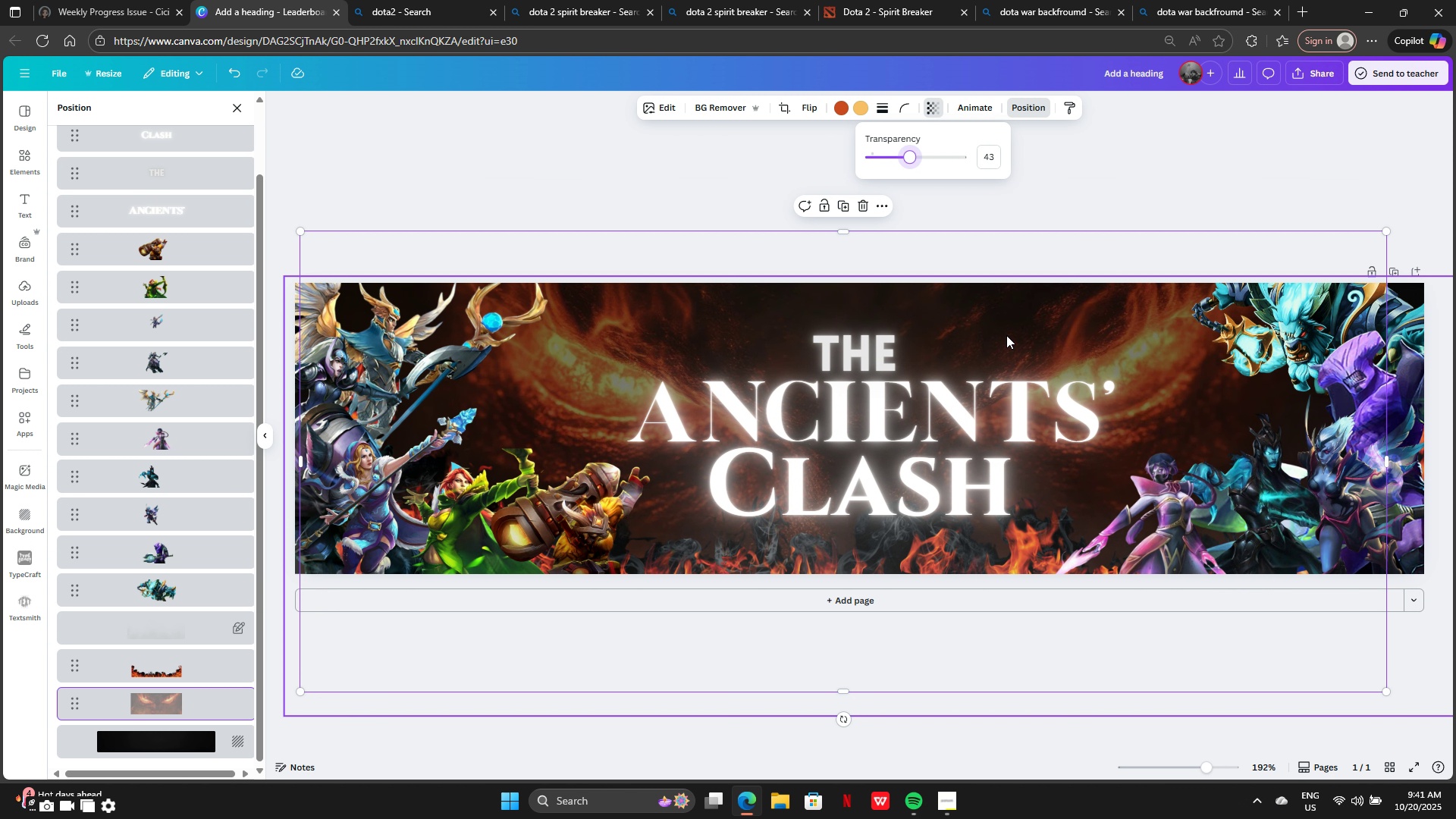 
left_click_drag(start_coordinate=[1006, 335], to_coordinate=[1012, 333])
 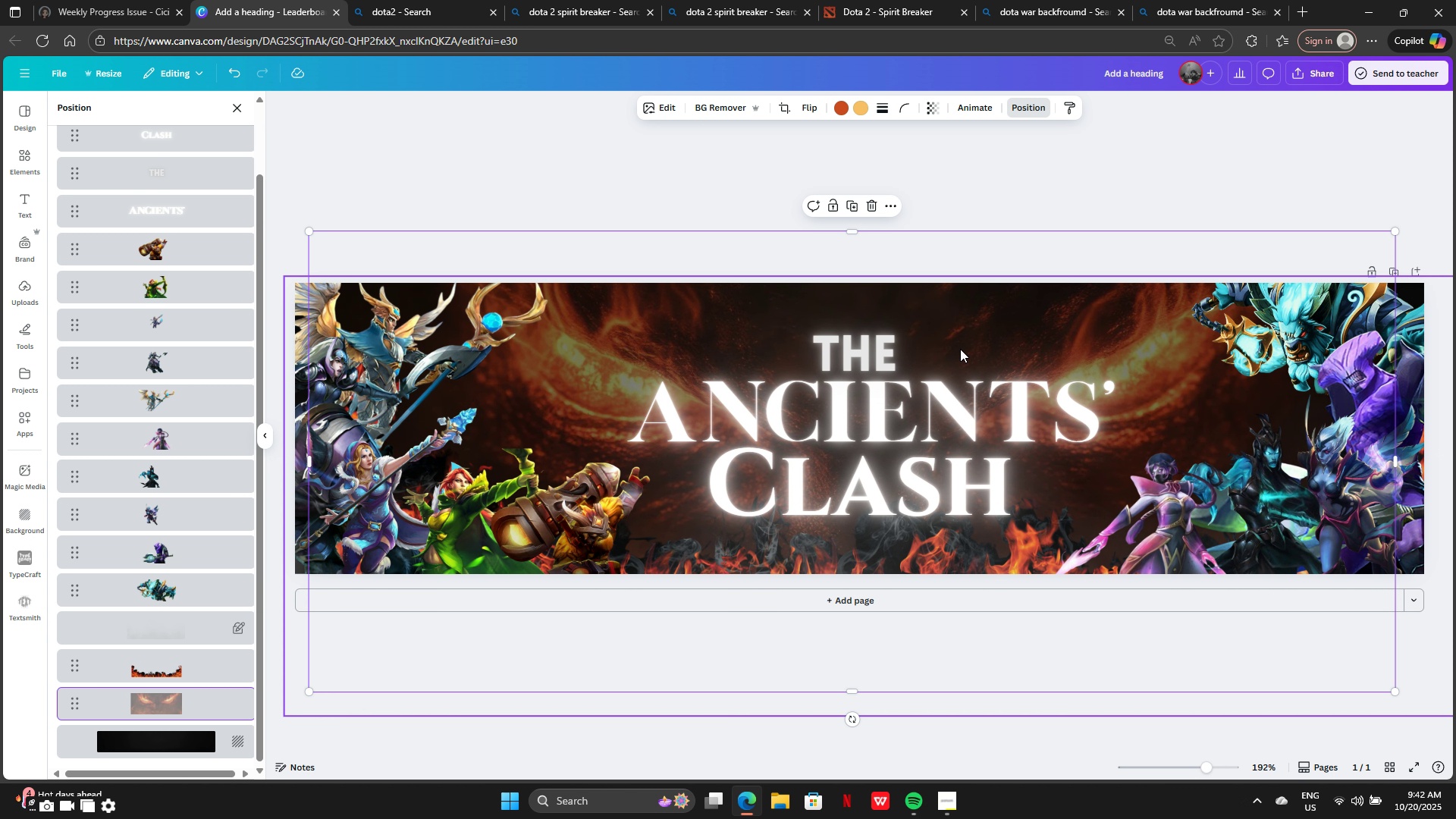 
left_click([849, 356])
 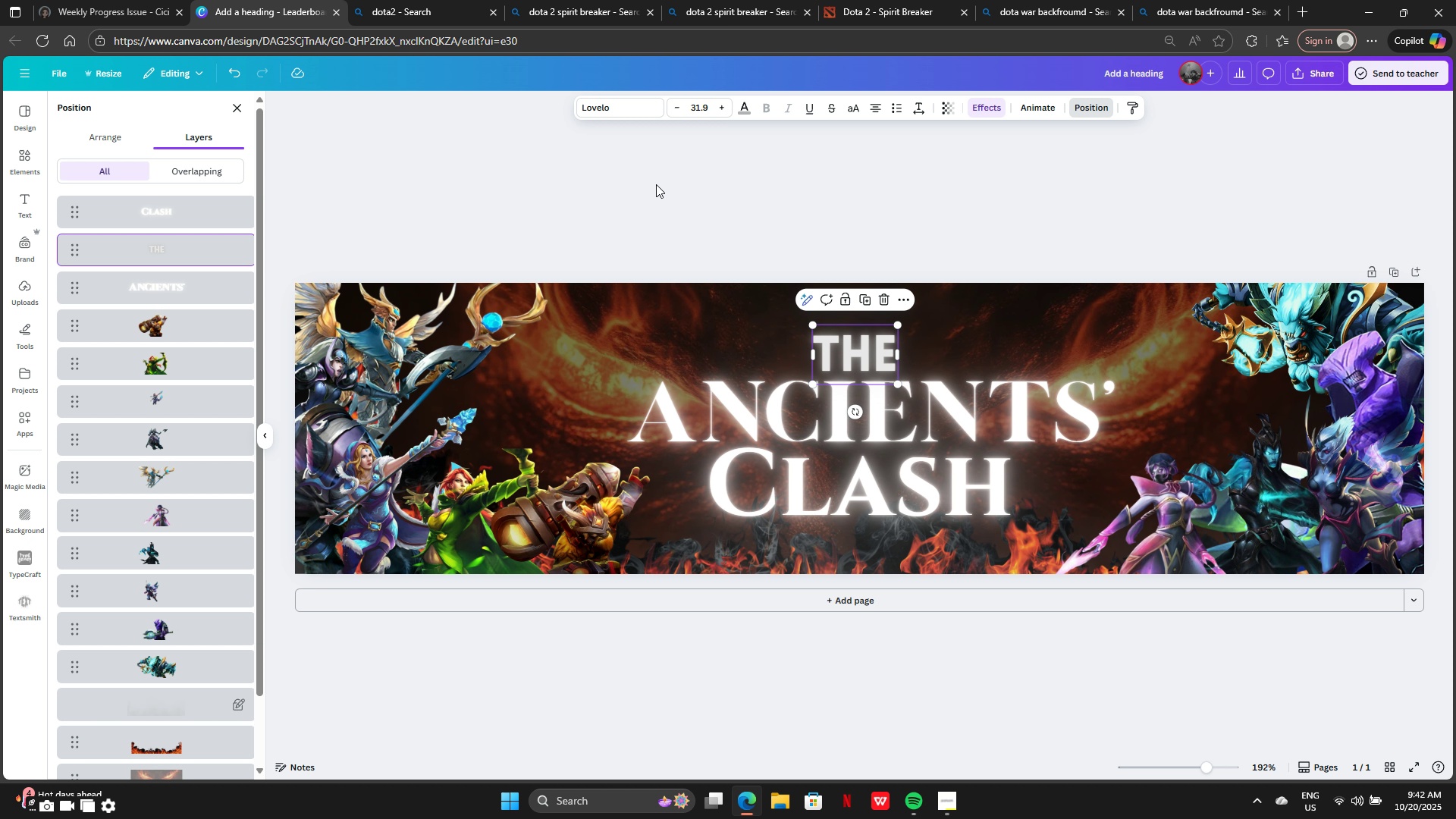 
left_click([656, 184])
 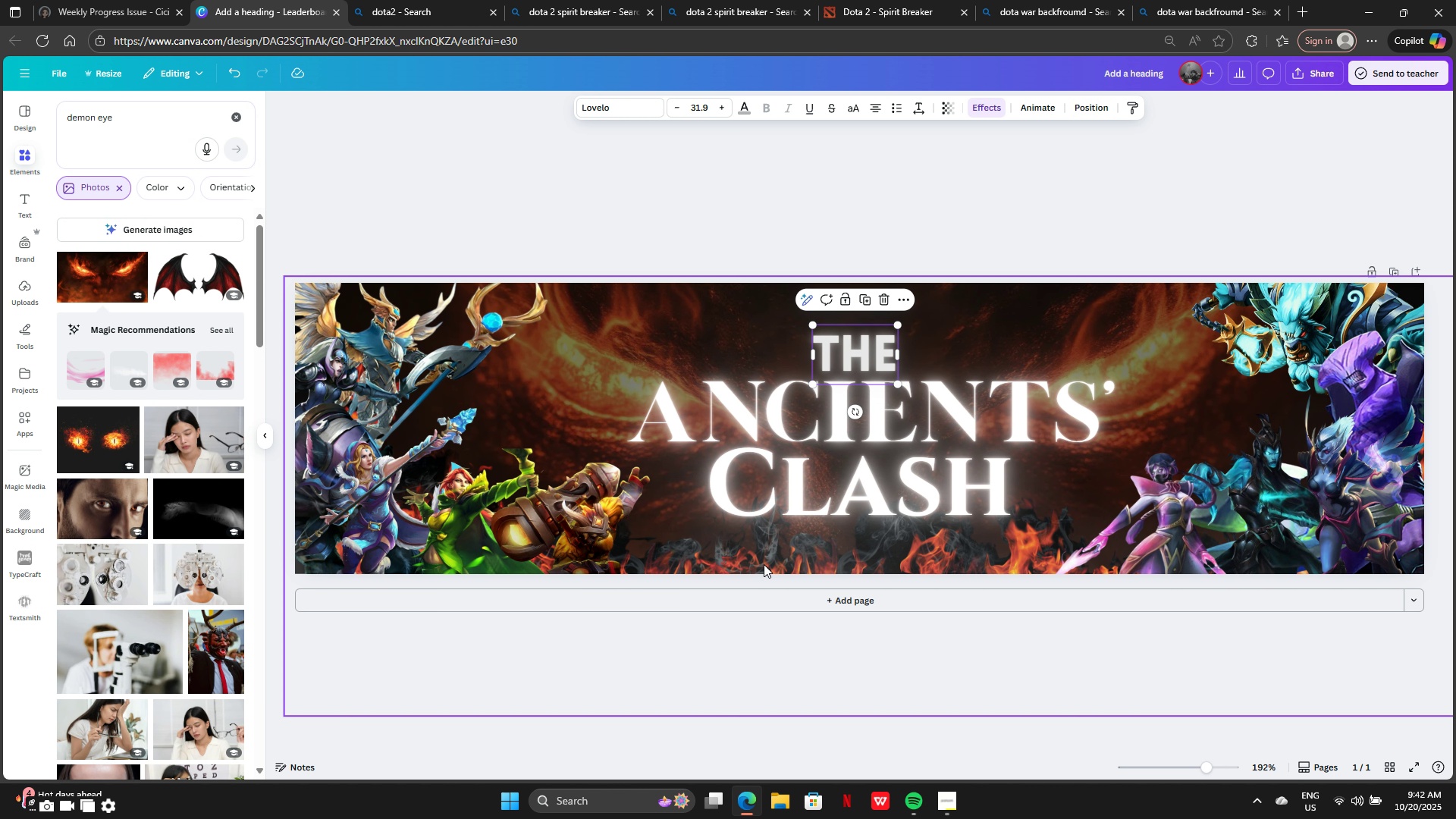 
left_click([764, 564])
 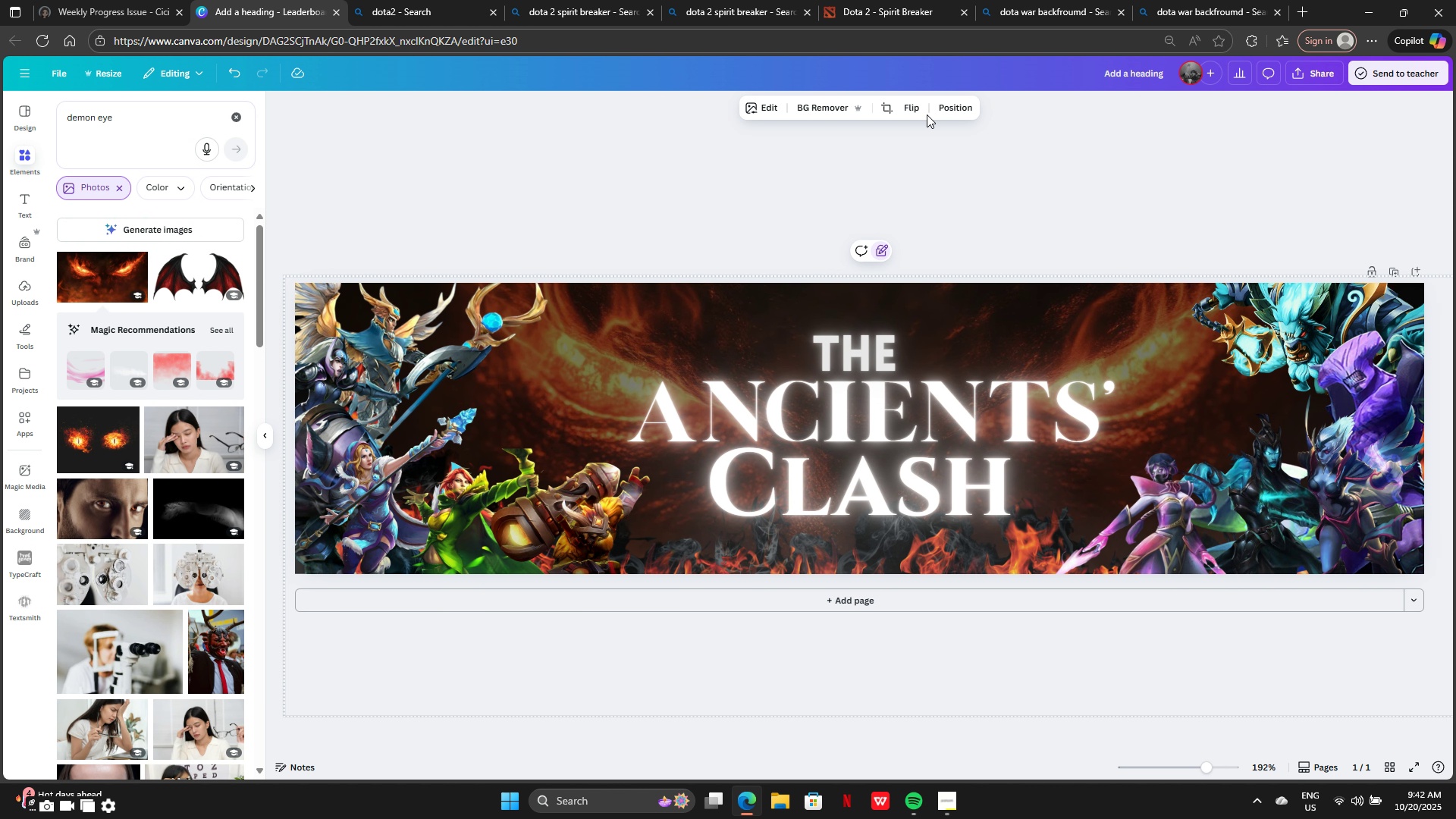 
left_click([954, 105])
 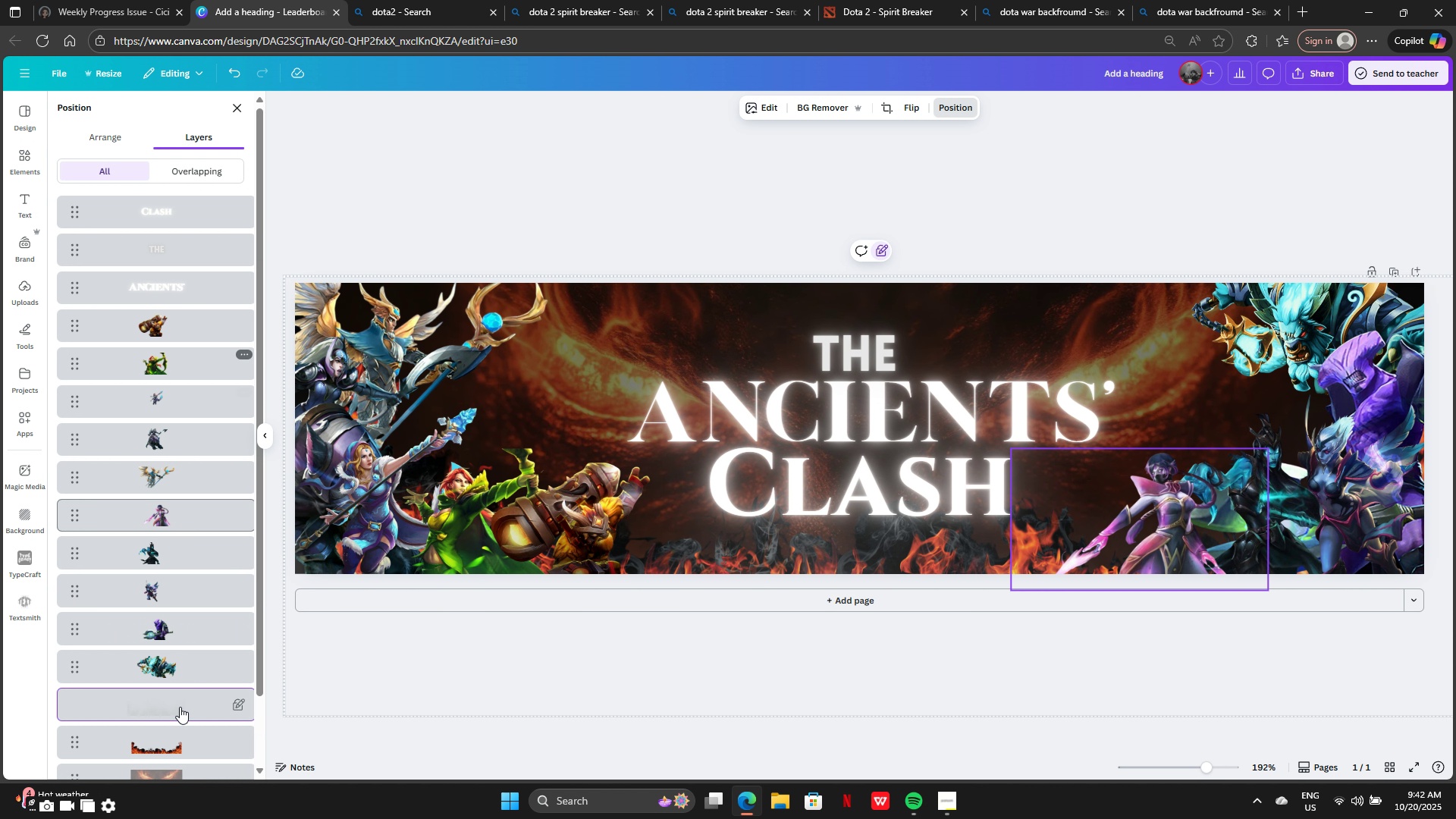 
scroll: coordinate [158, 806], scroll_direction: down, amount: 4.0
 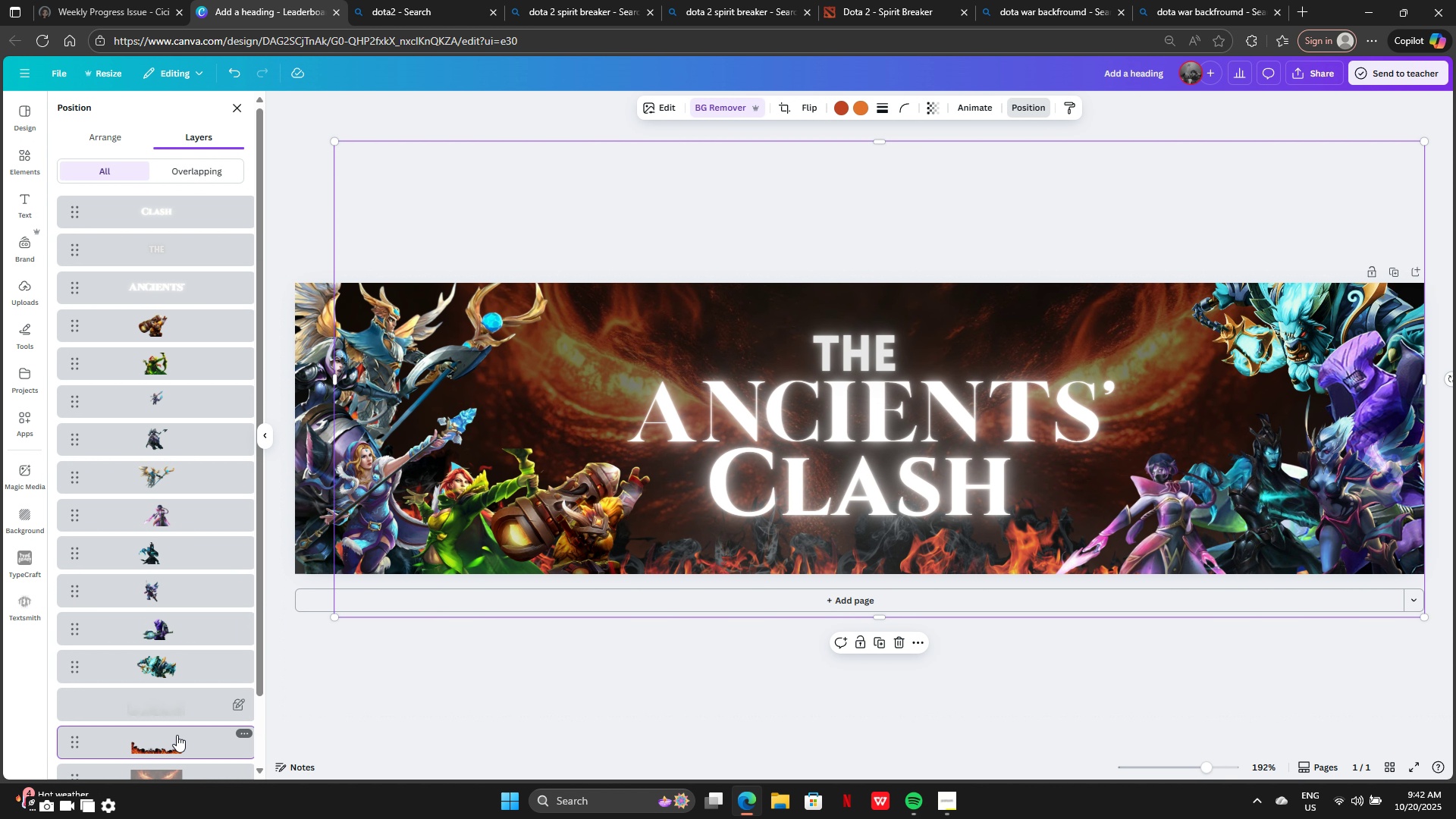 
key(Backspace)
 